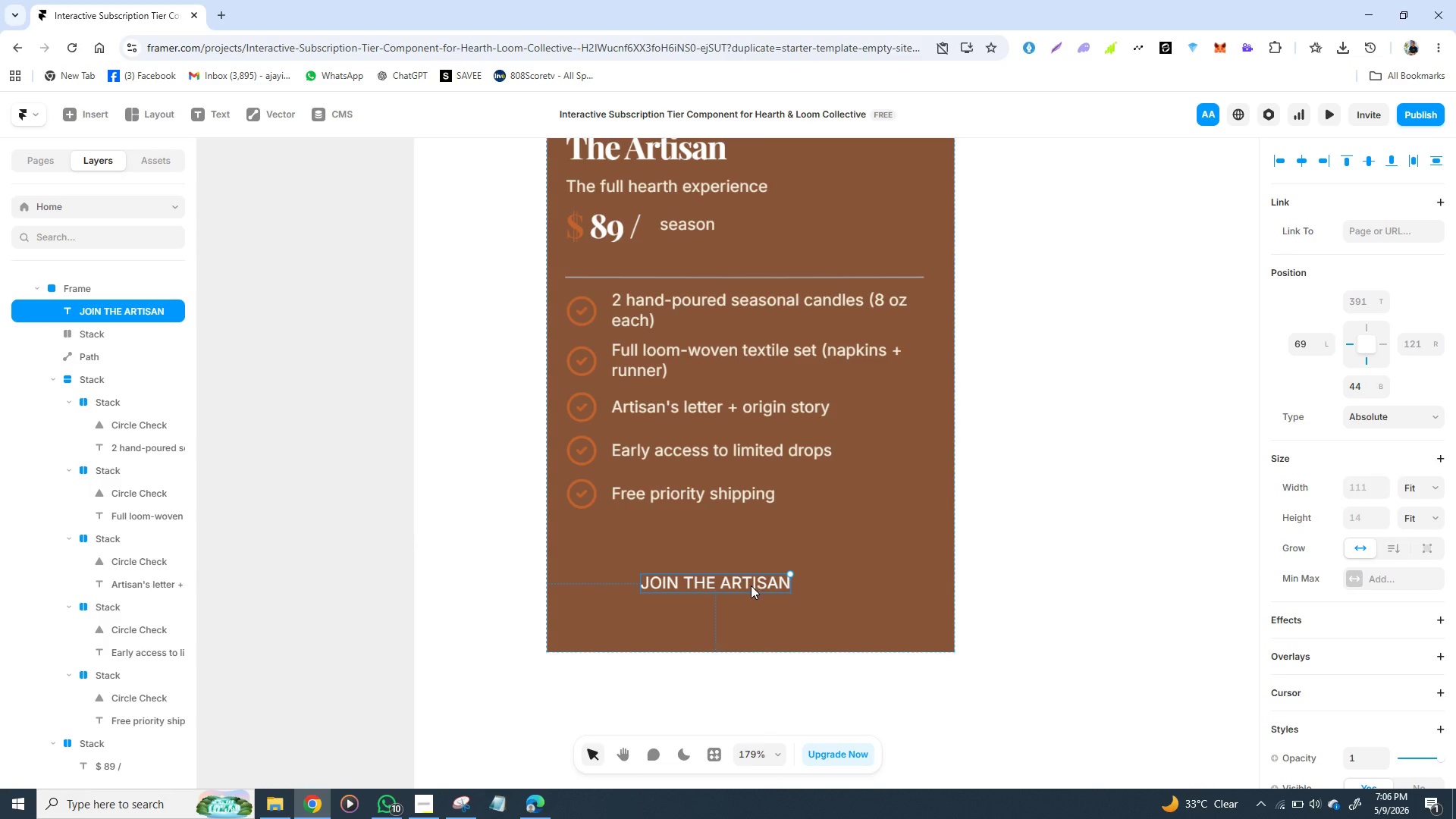 
left_click_drag(start_coordinate=[749, 585], to_coordinate=[758, 589])
 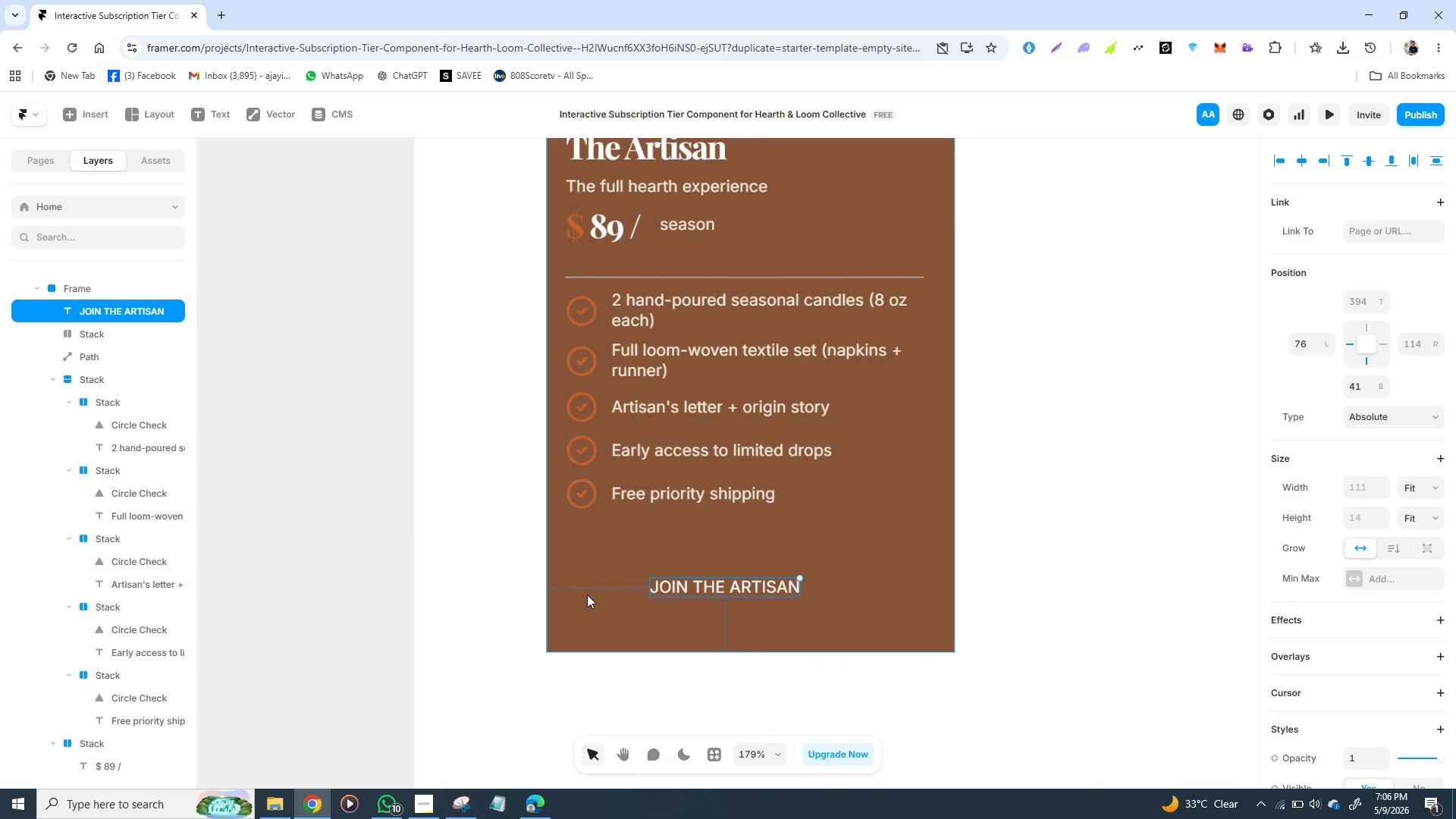 
key(Control+Z)
 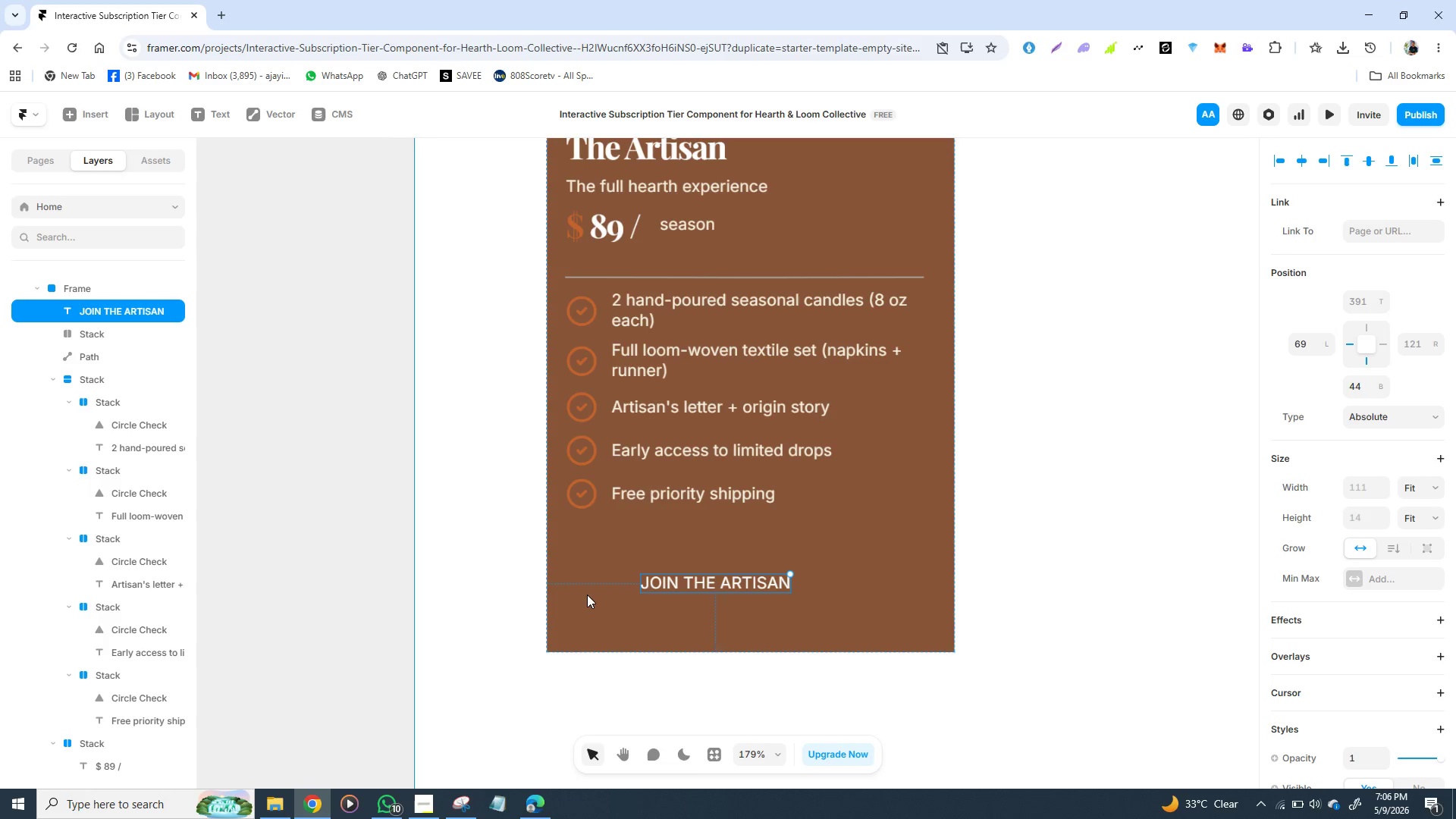 
key(Control+Z)
 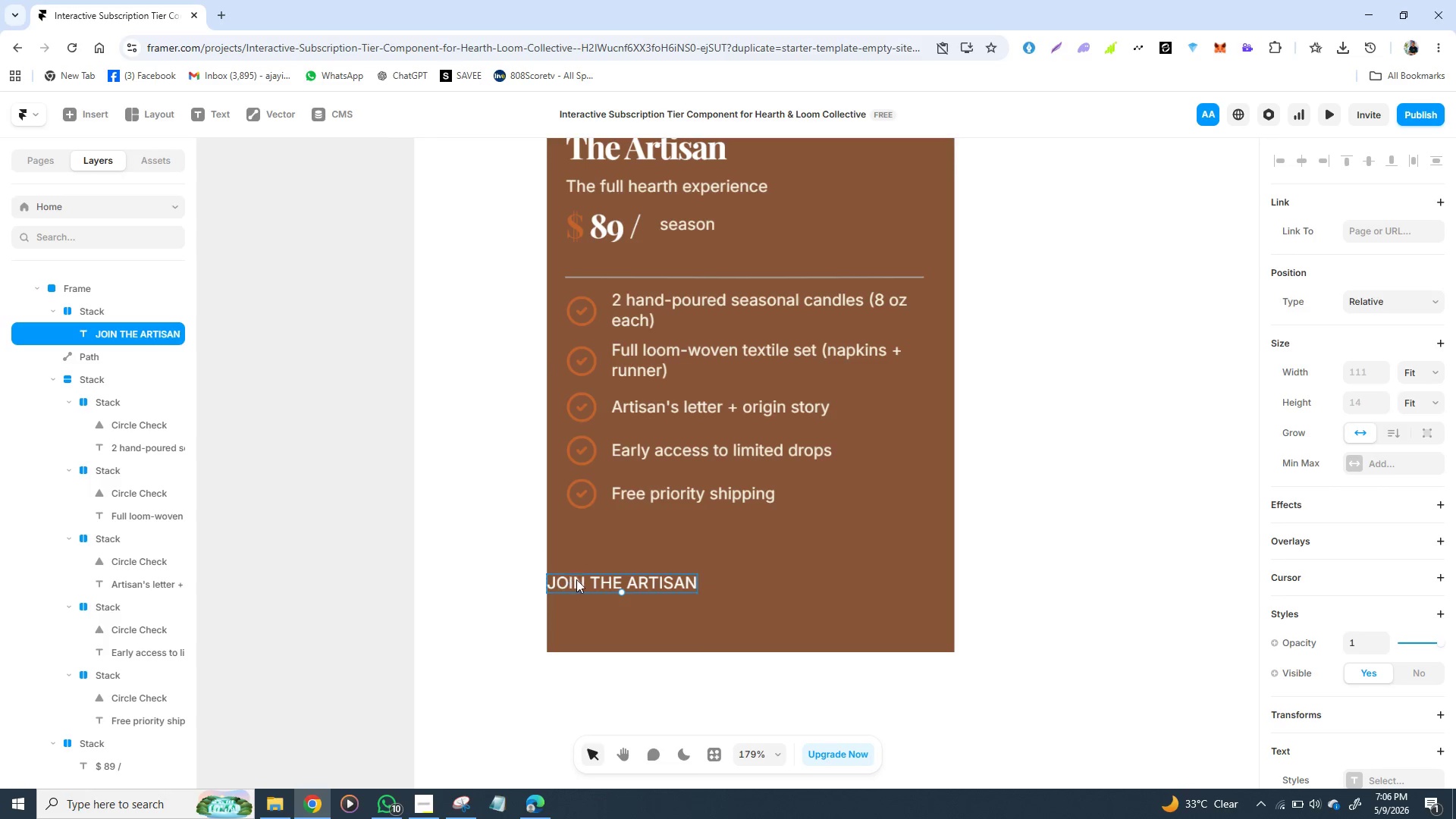 
key(Control+Z)
 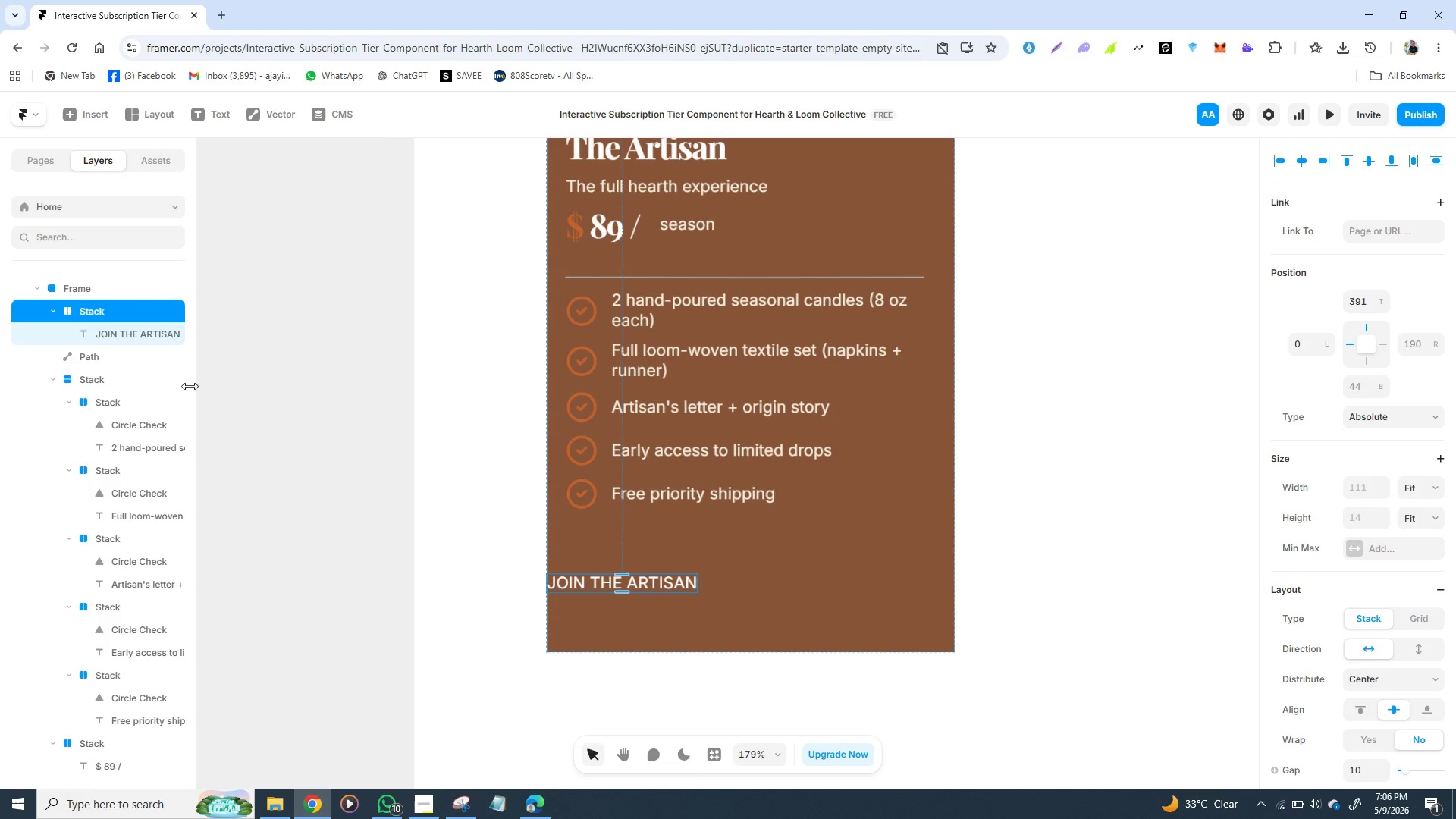 
left_click([134, 313])
 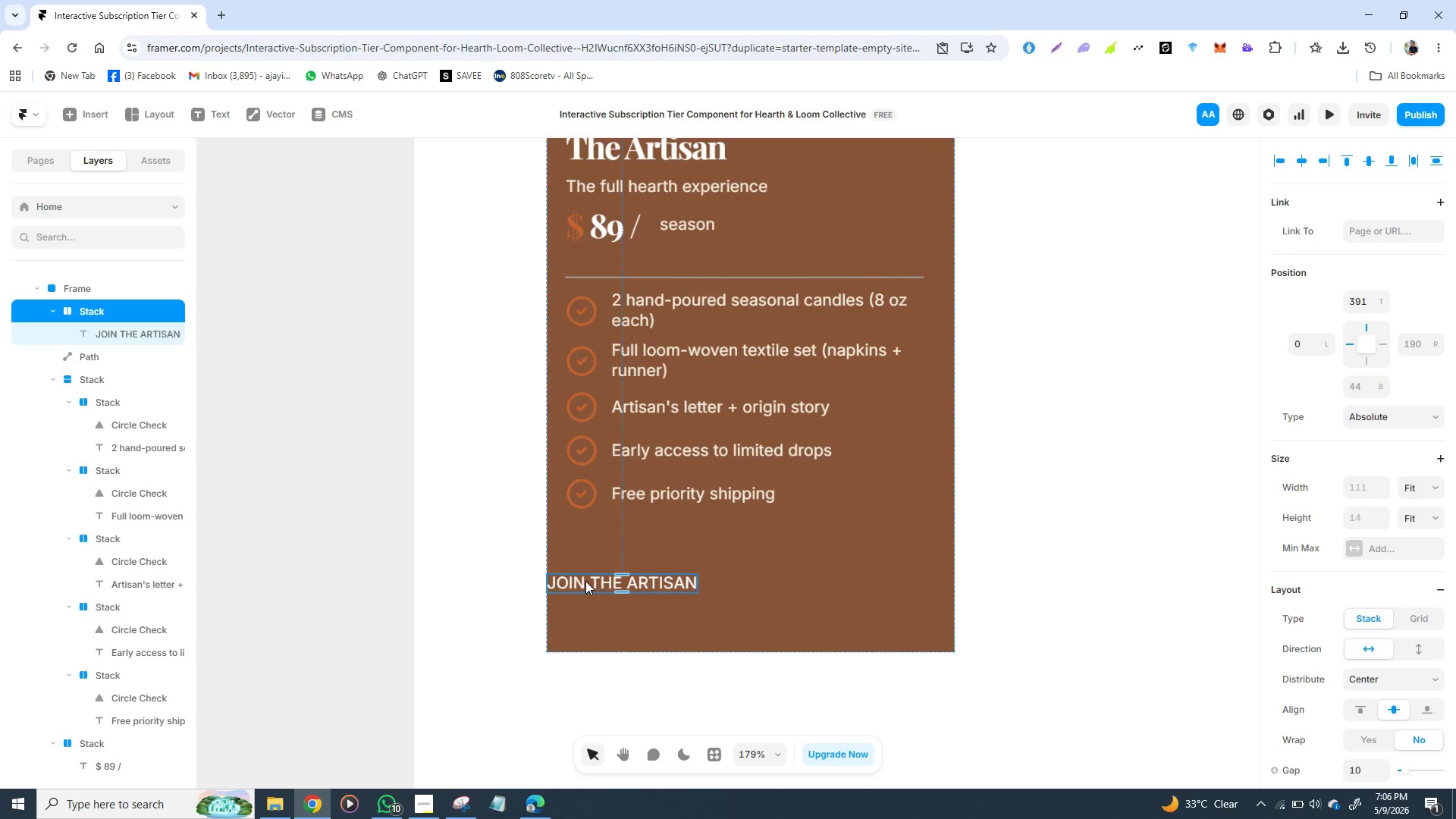 
left_click_drag(start_coordinate=[585, 581], to_coordinate=[635, 584])
 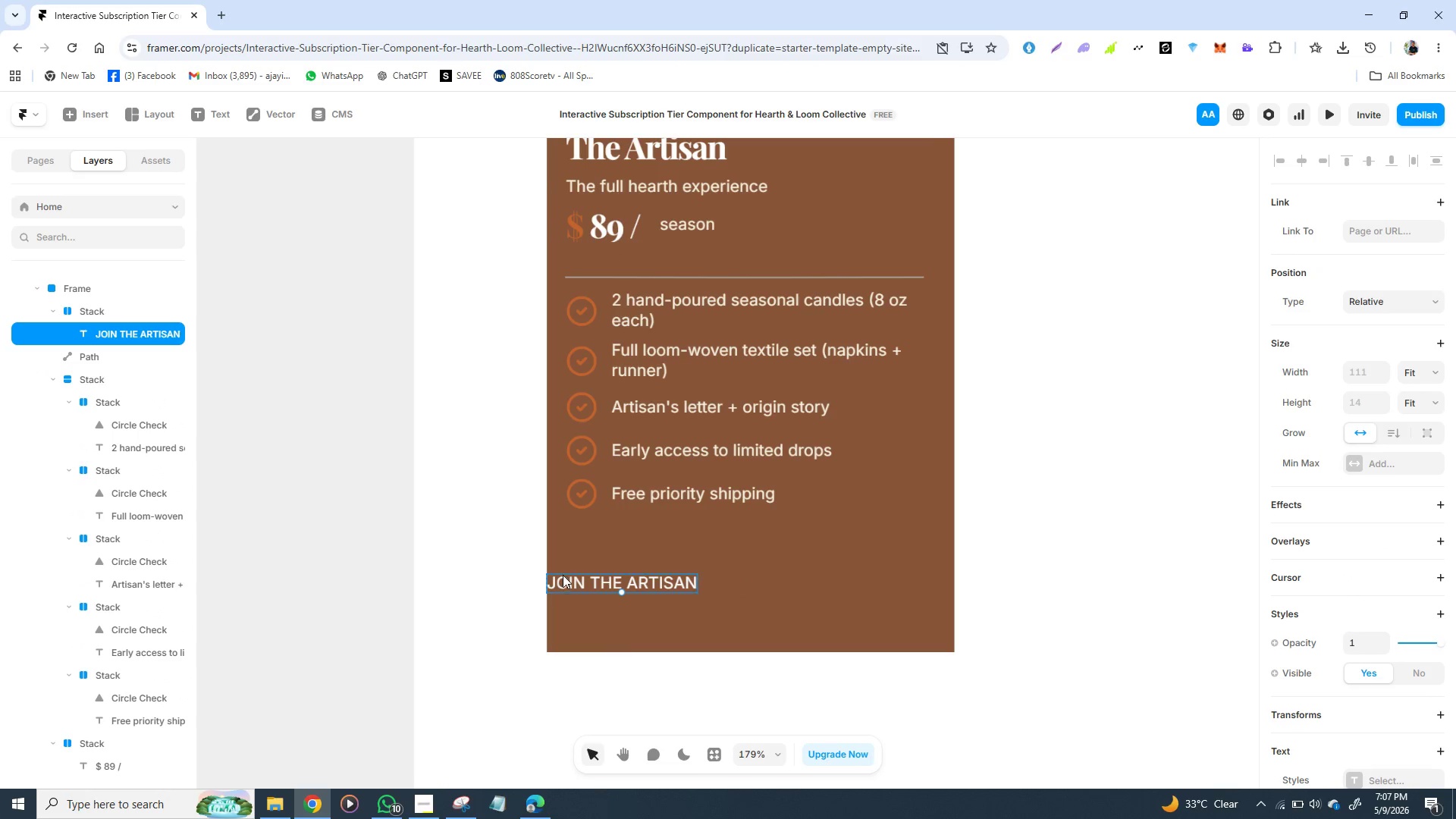 
left_click([563, 573])
 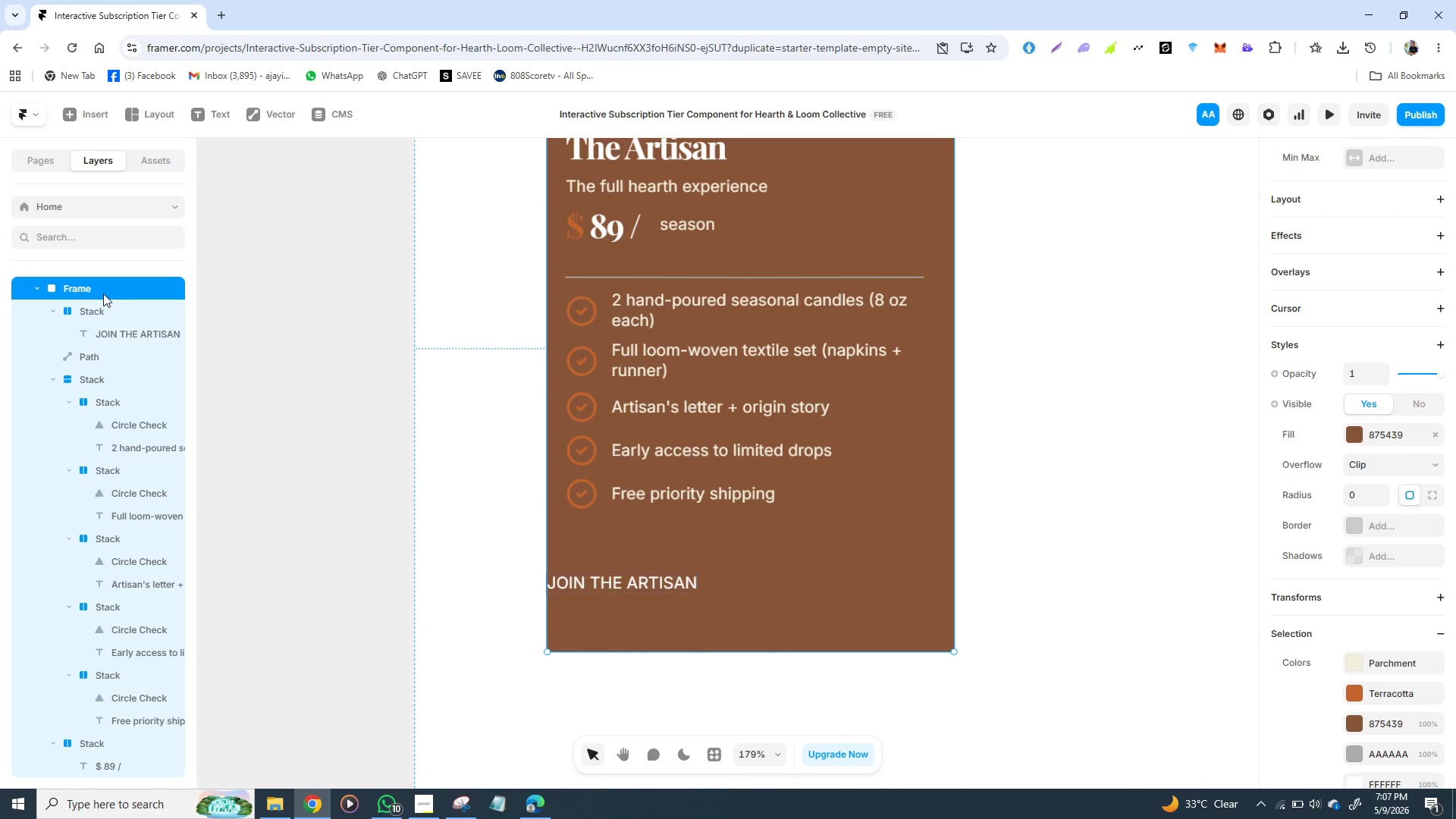 
left_click([102, 289])
 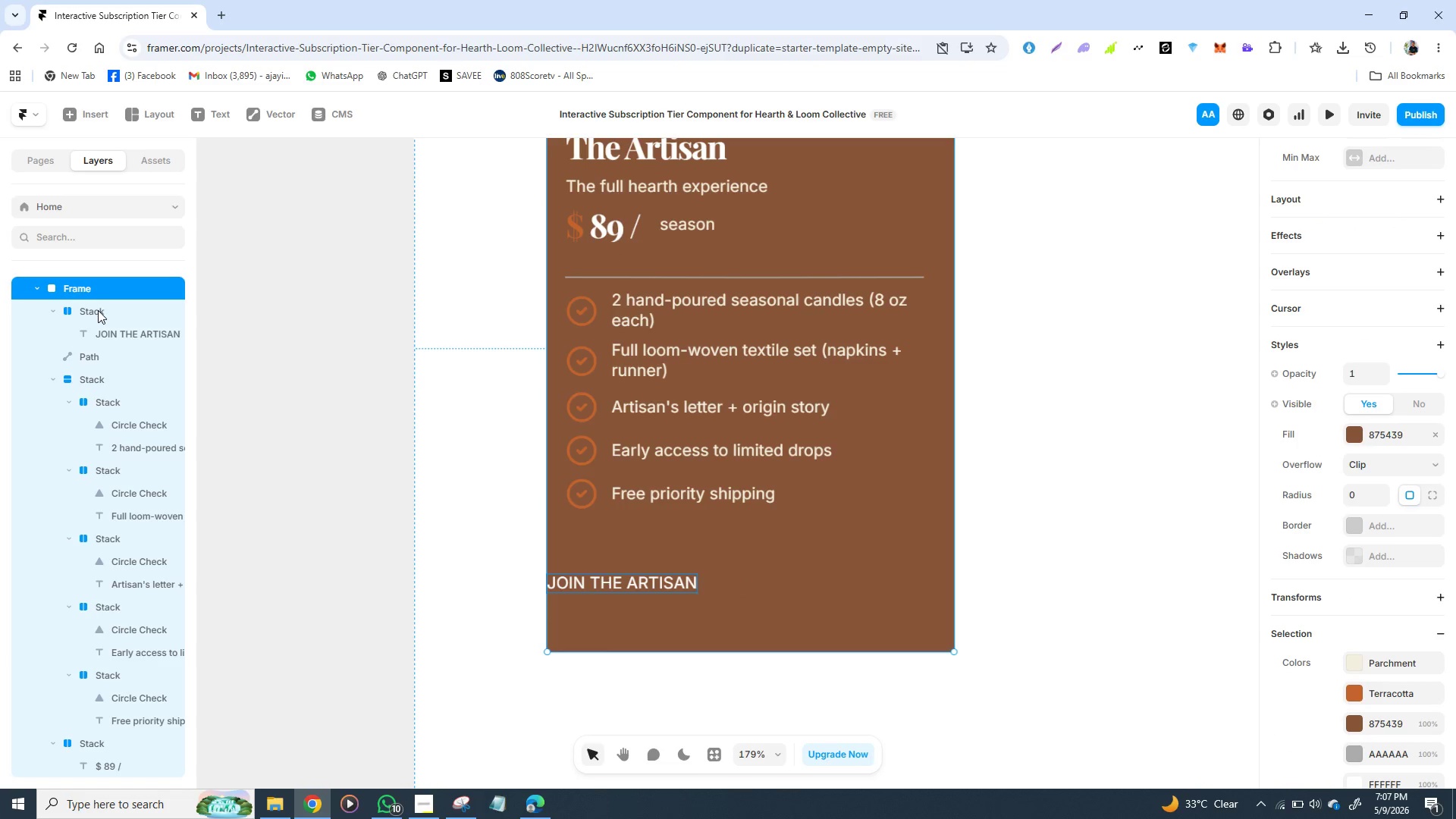 
left_click([98, 310])
 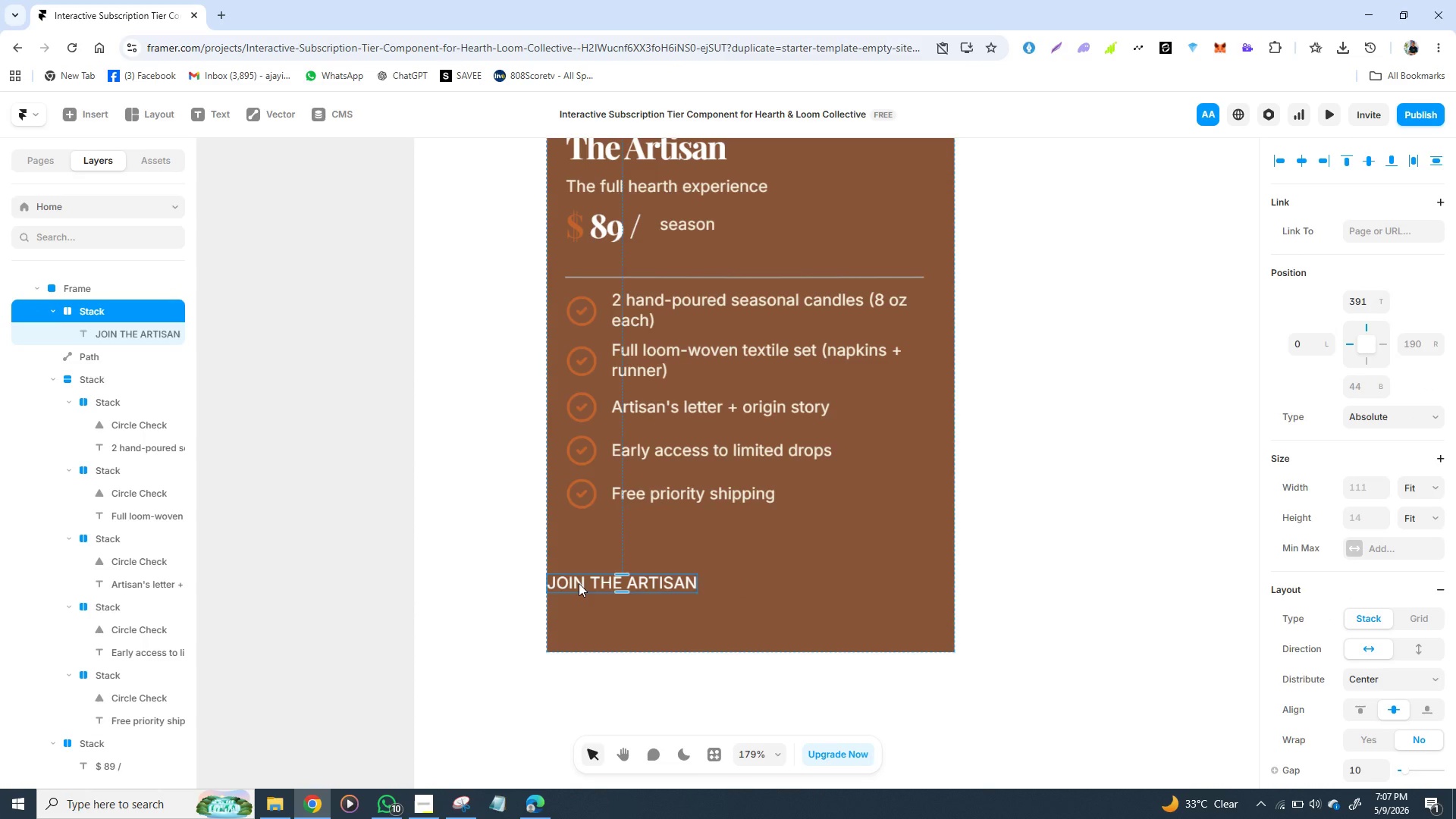 
left_click_drag(start_coordinate=[579, 583], to_coordinate=[708, 579])
 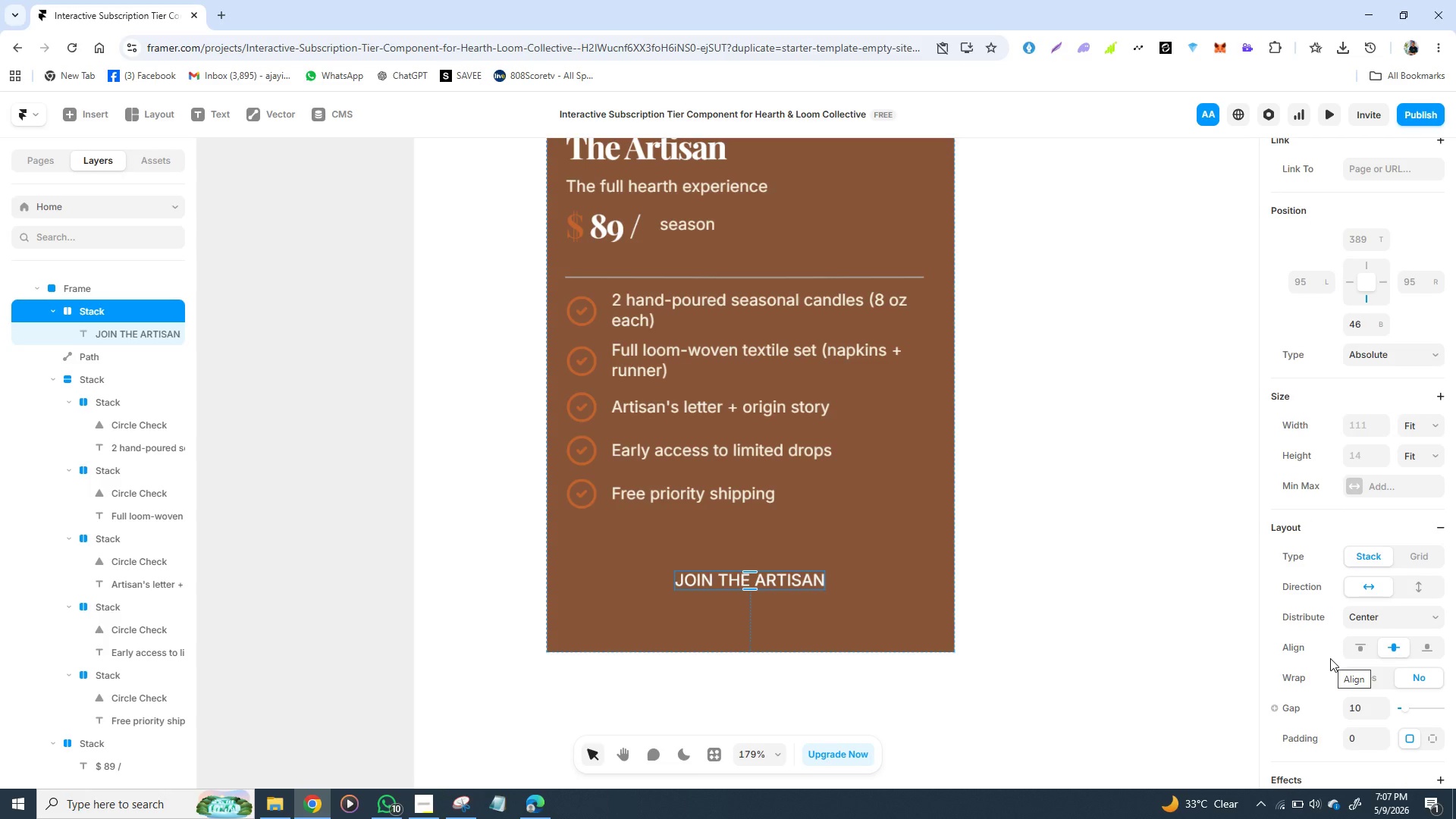 
wait(8.64)
 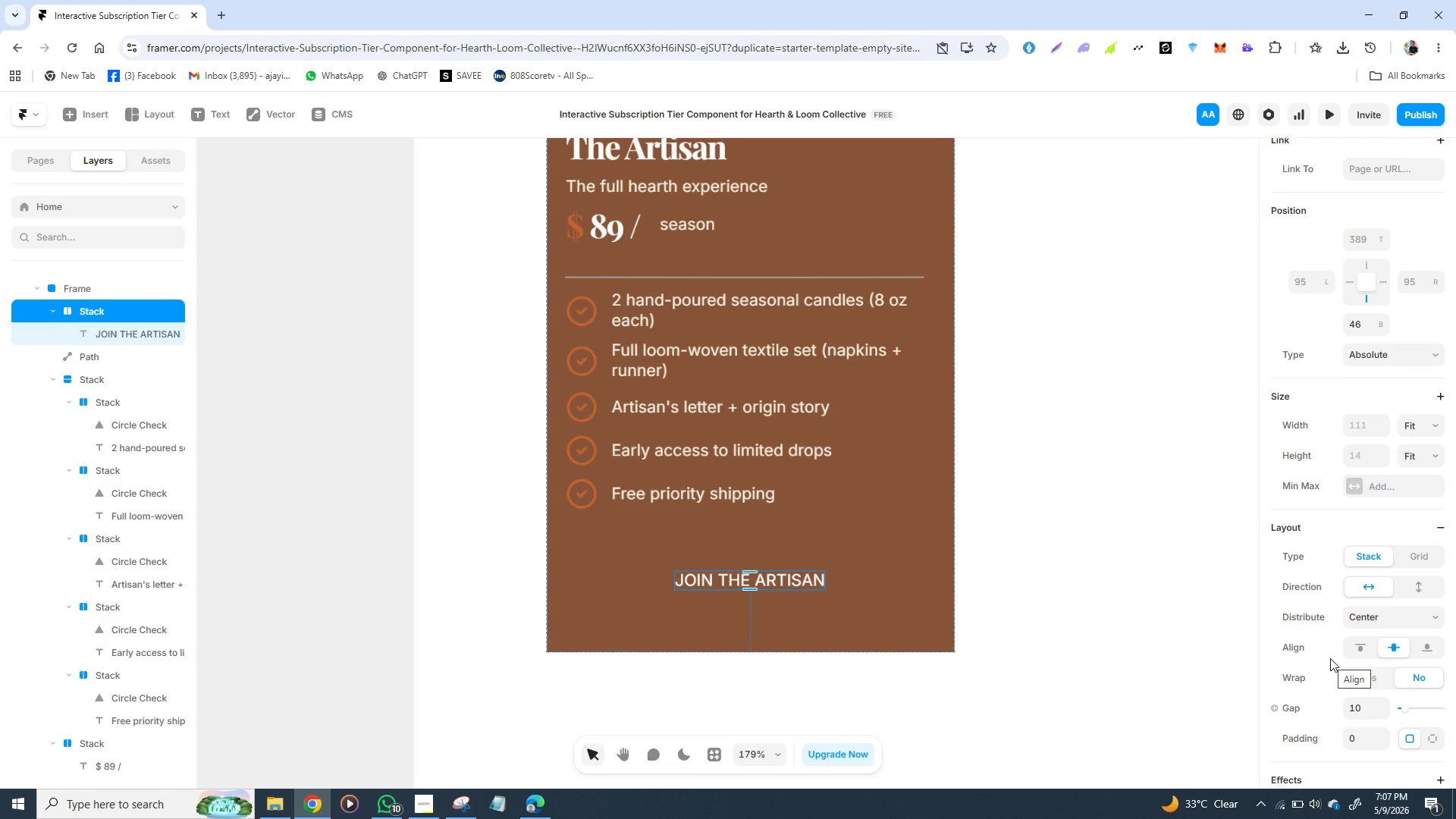 
left_click([1435, 640])
 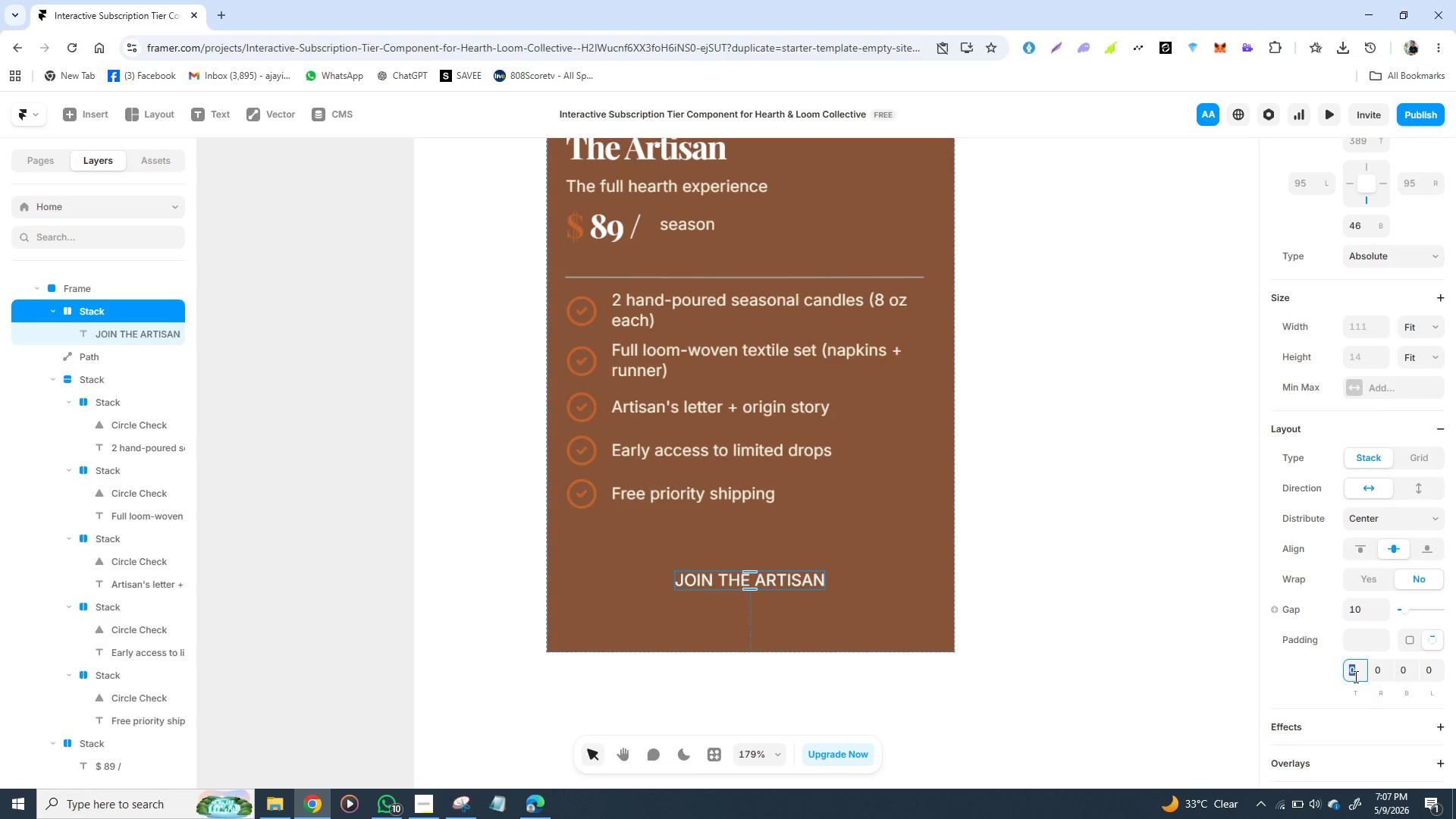 
wait(20.88)
 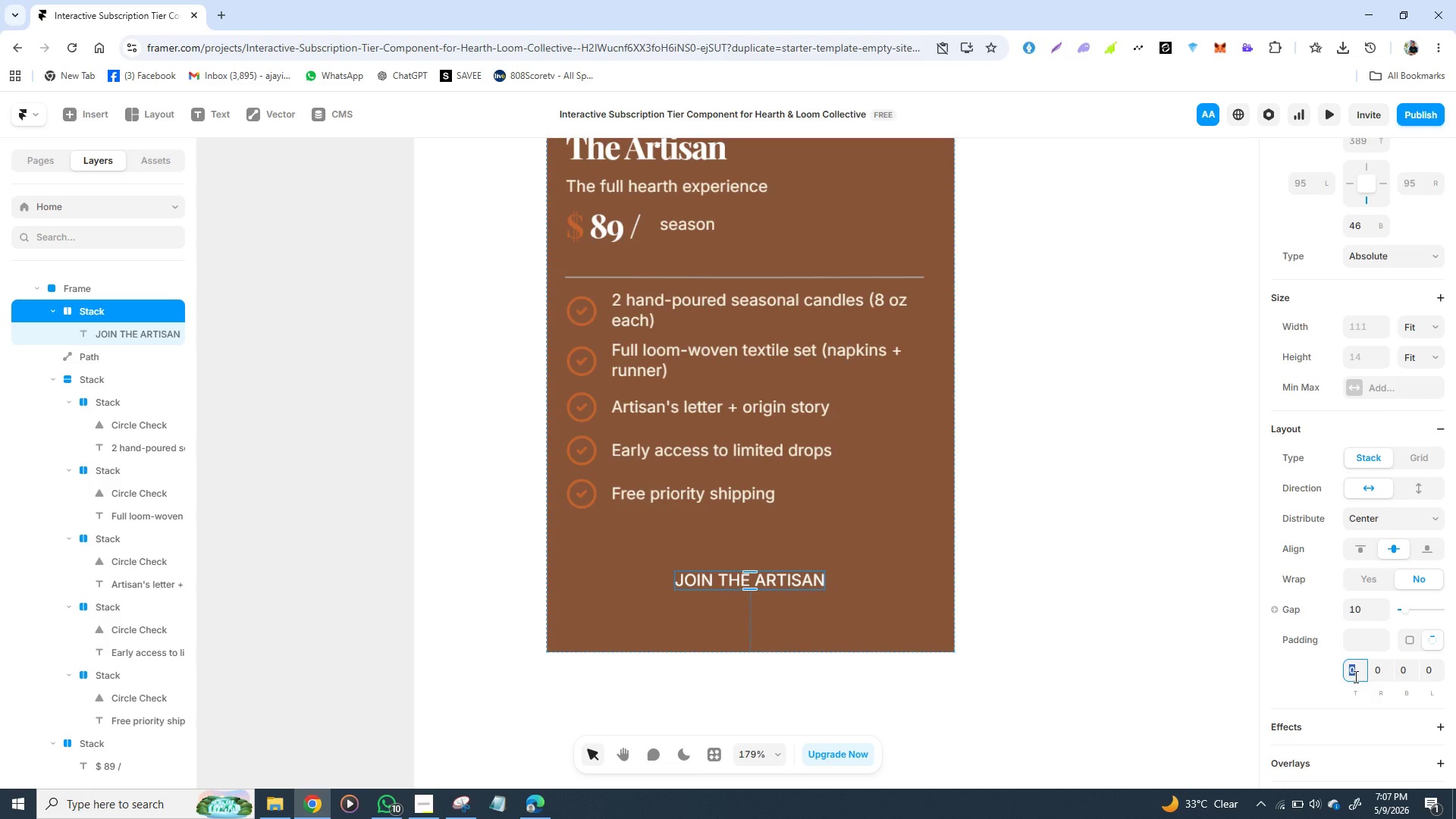 
type(15)
 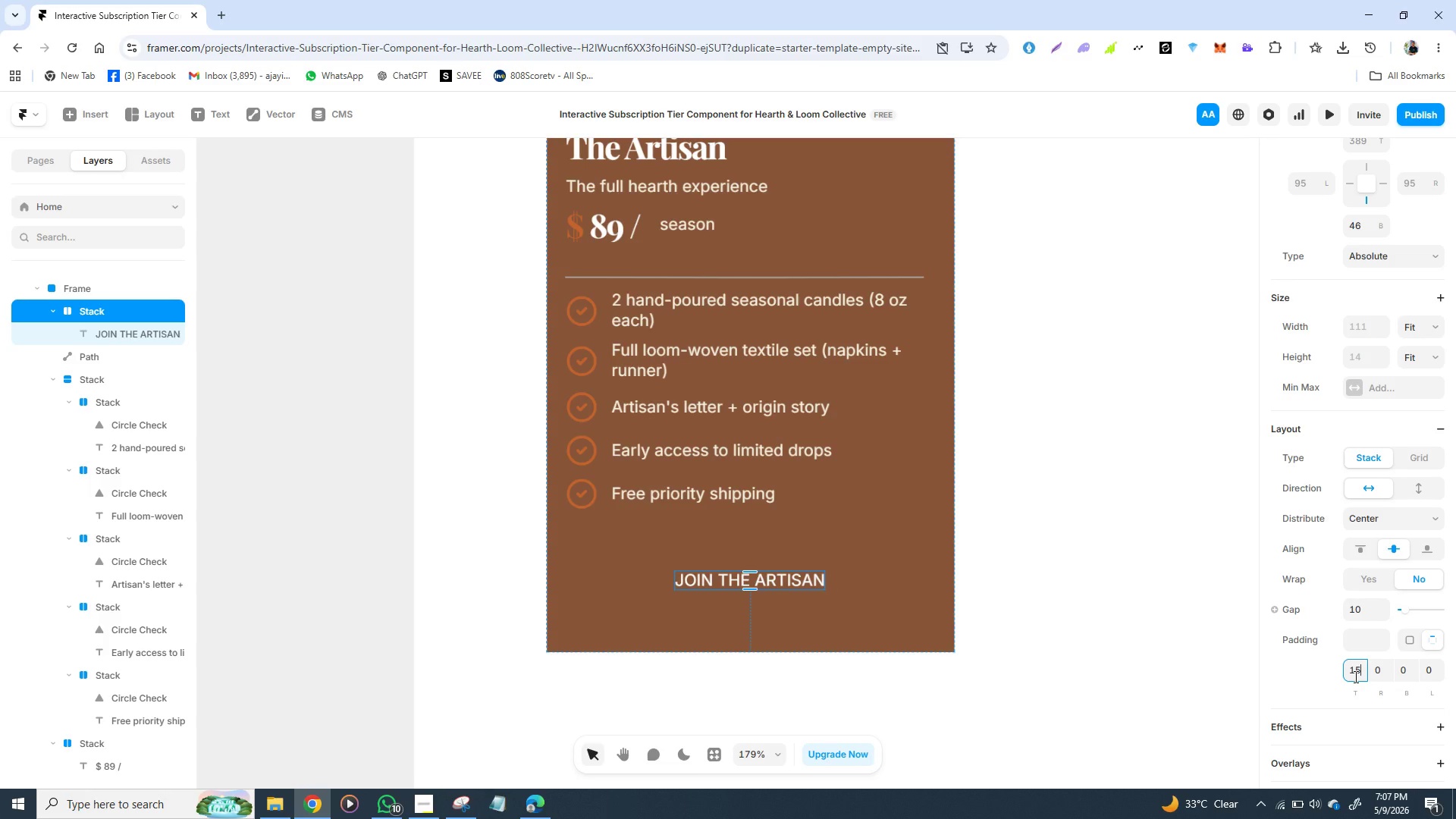 
key(Backspace)
 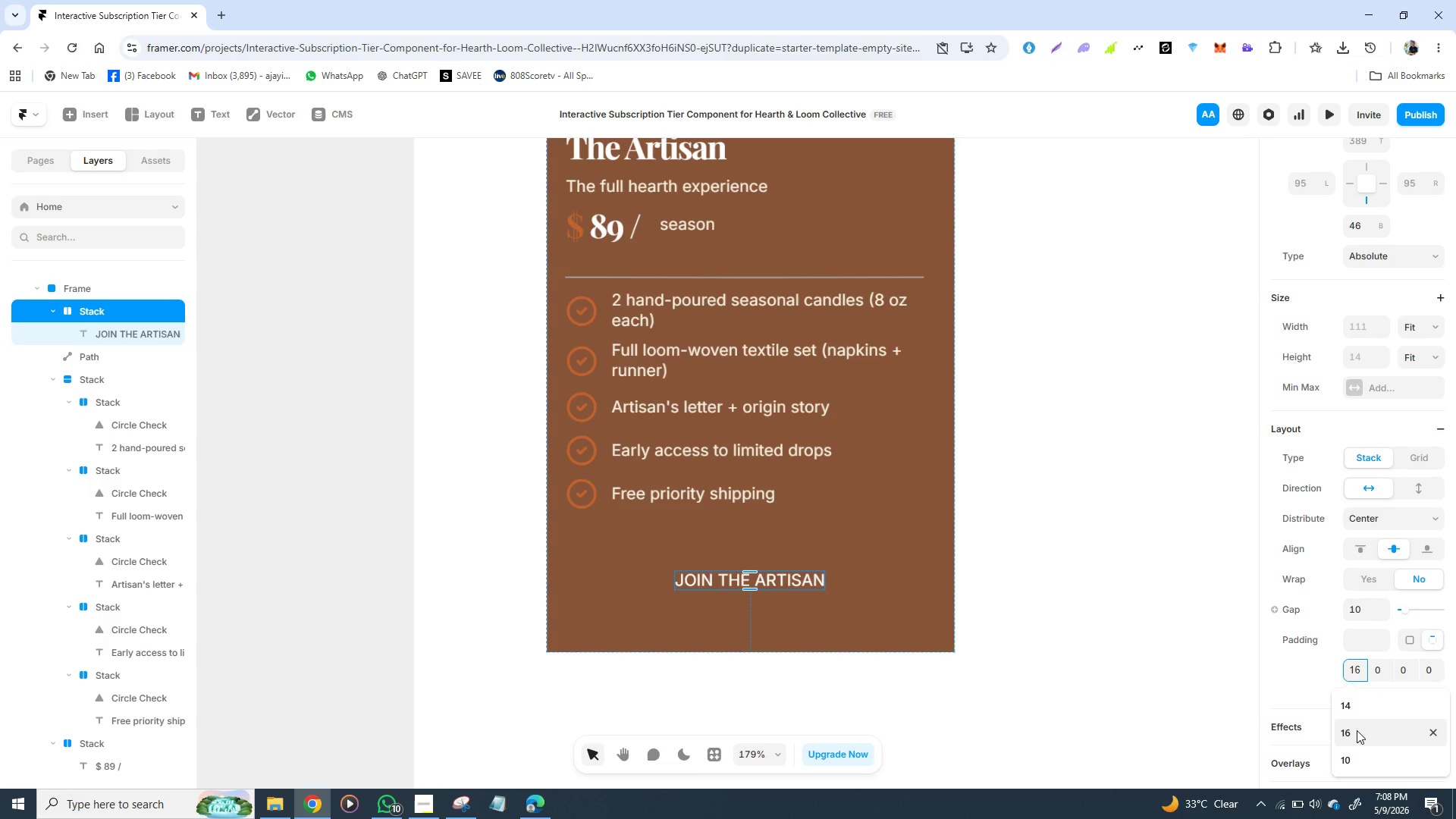 
wait(5.44)
 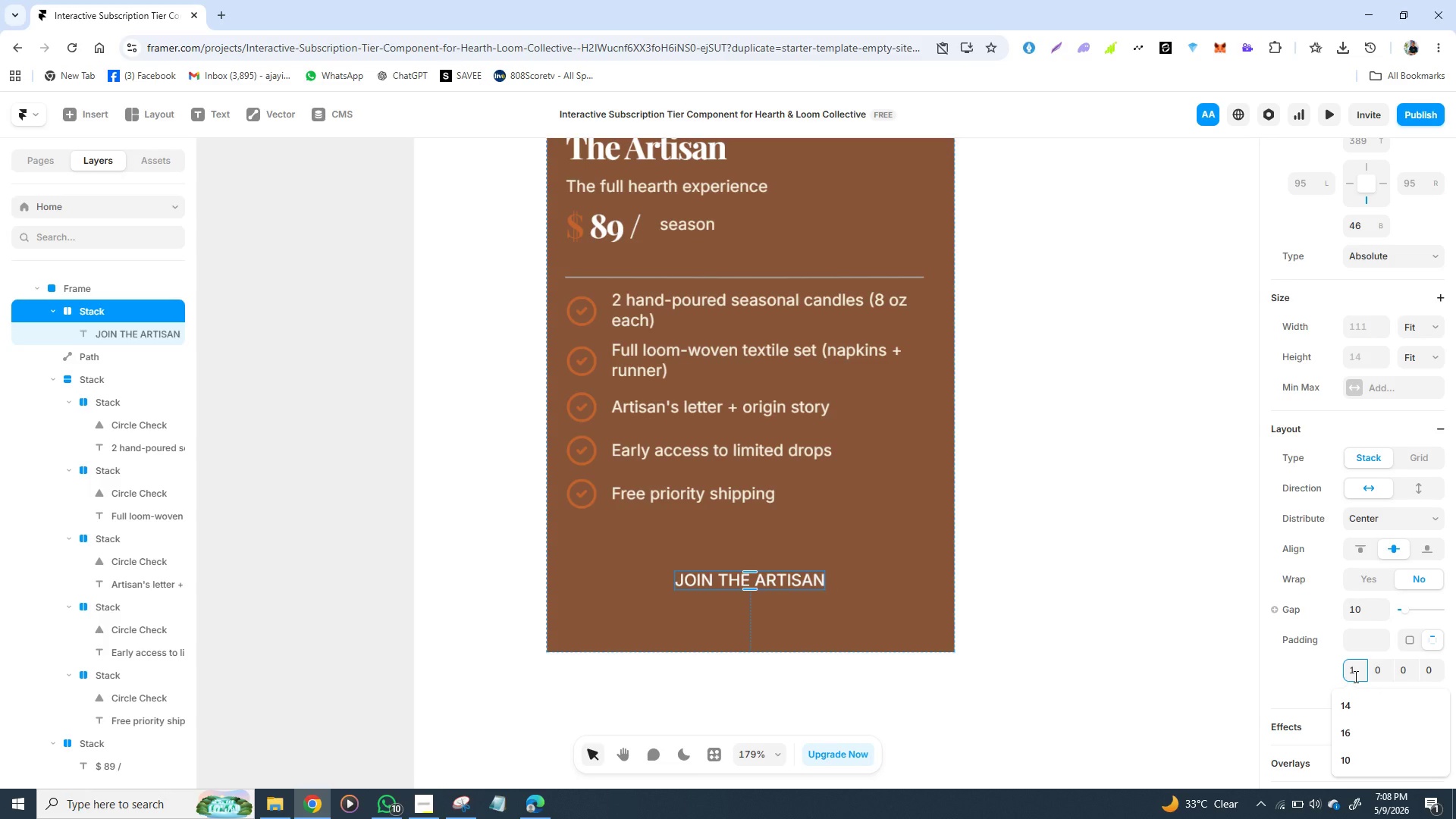 
left_click([1357, 730])
 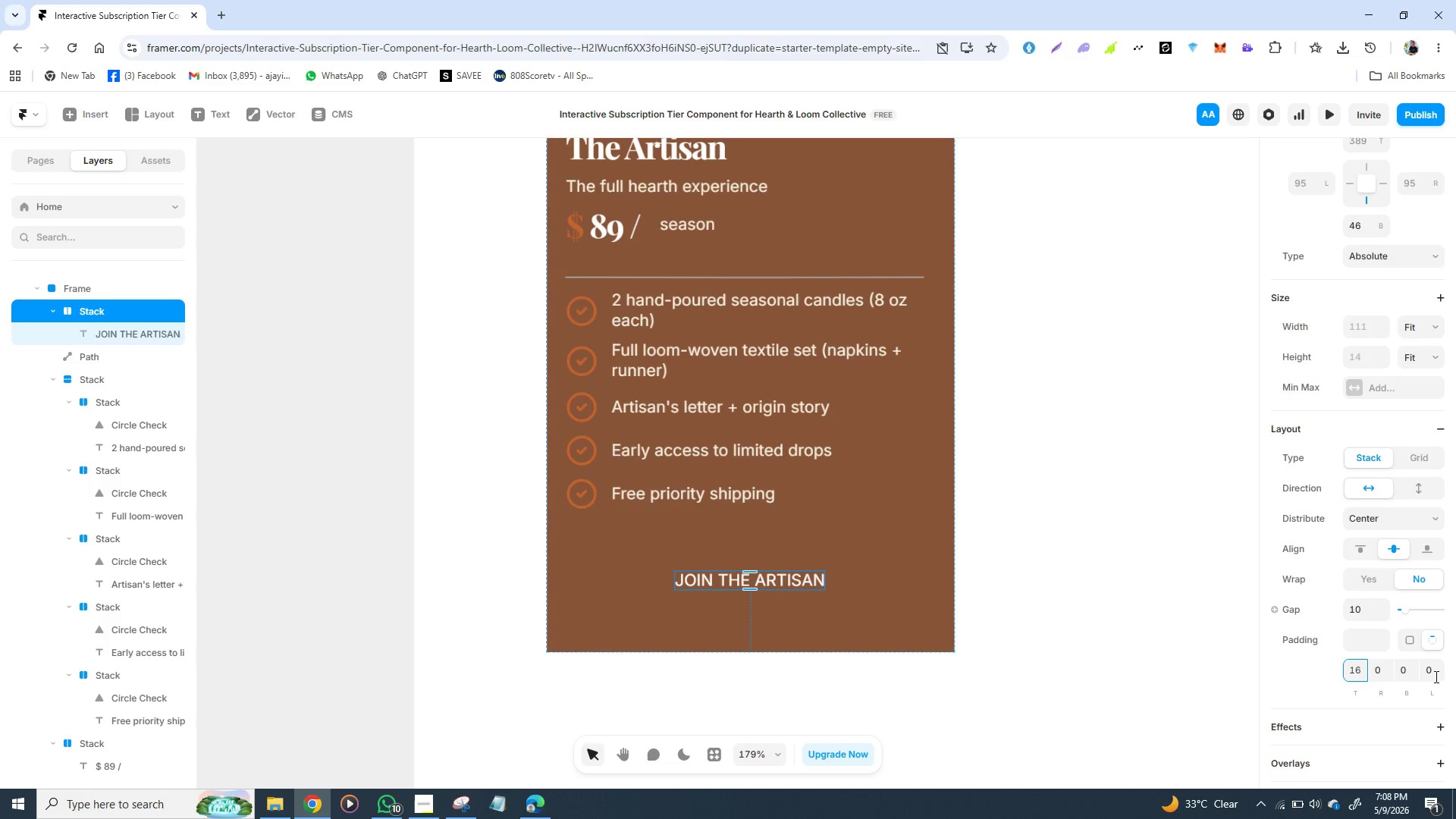 
wait(6.73)
 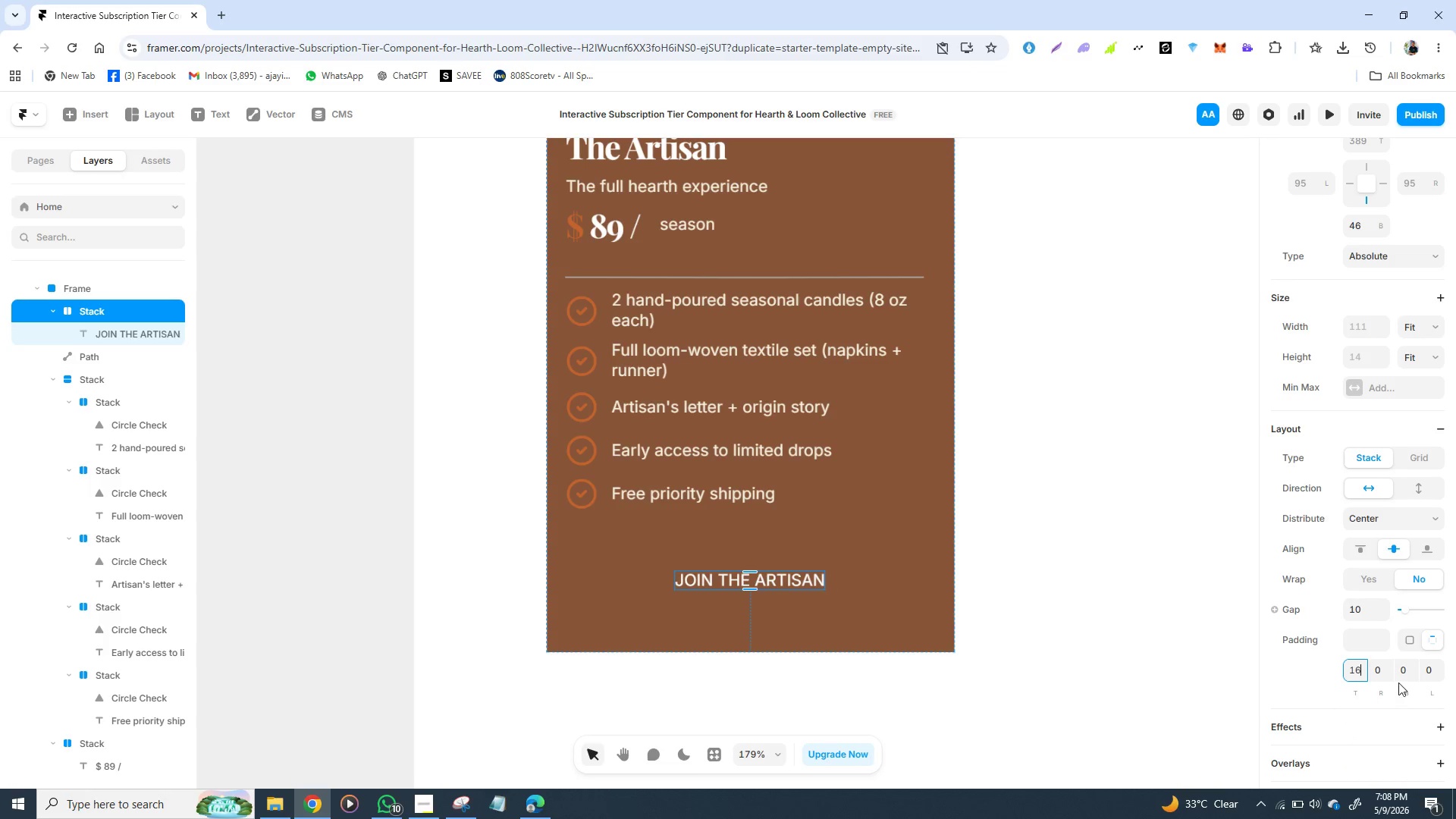 
left_click([1404, 670])
 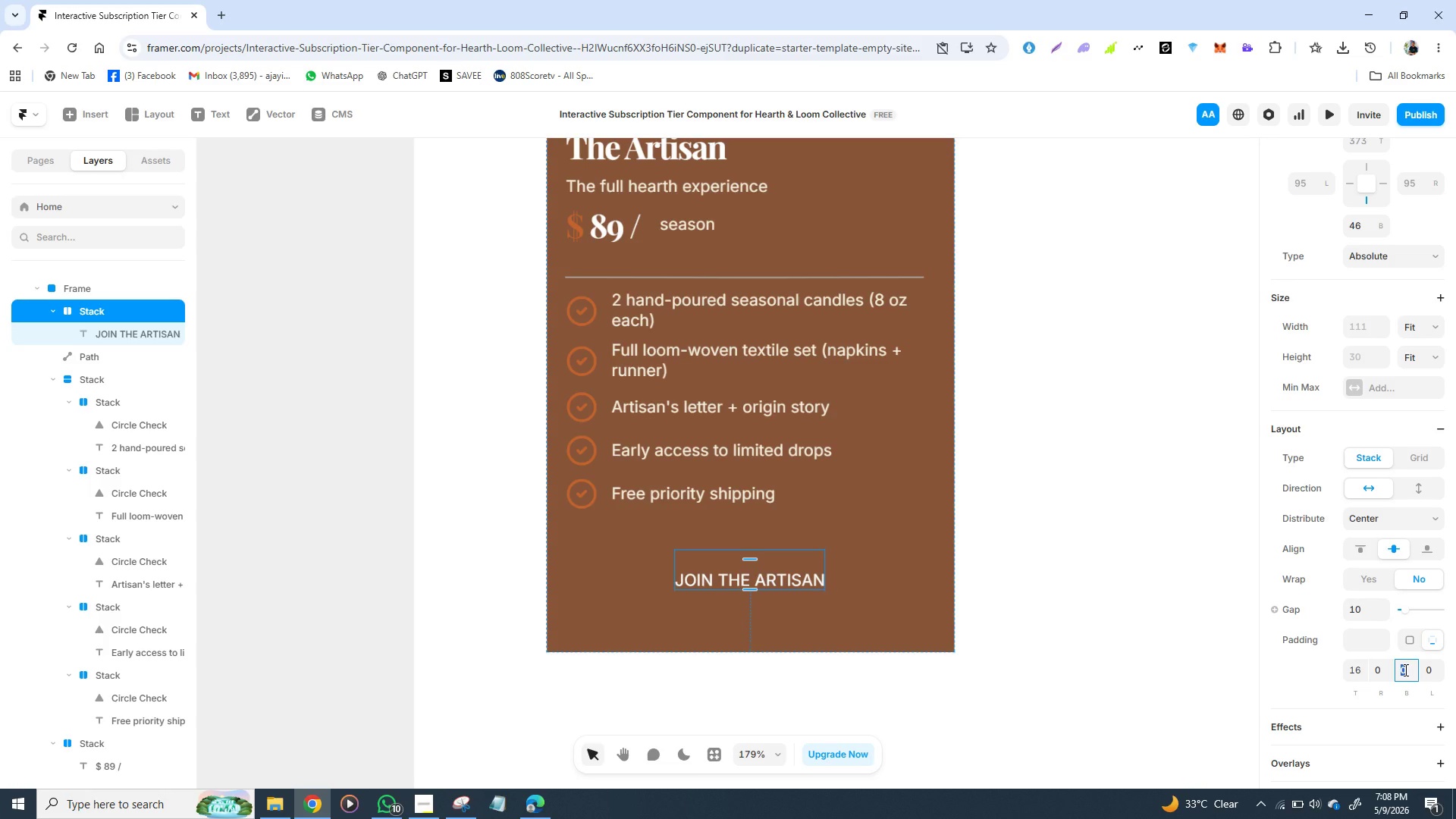 
type(16)
 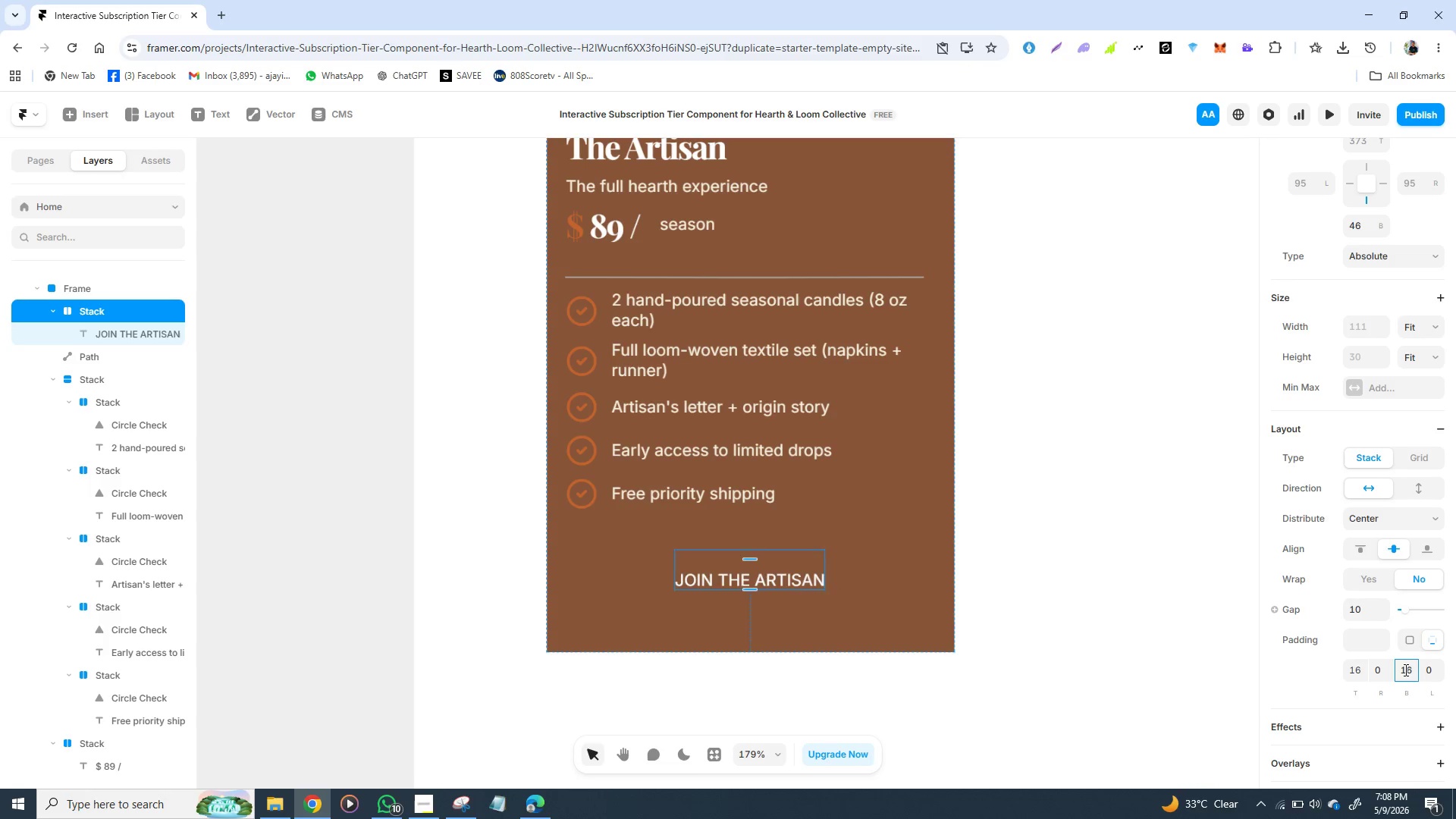 
key(Enter)
 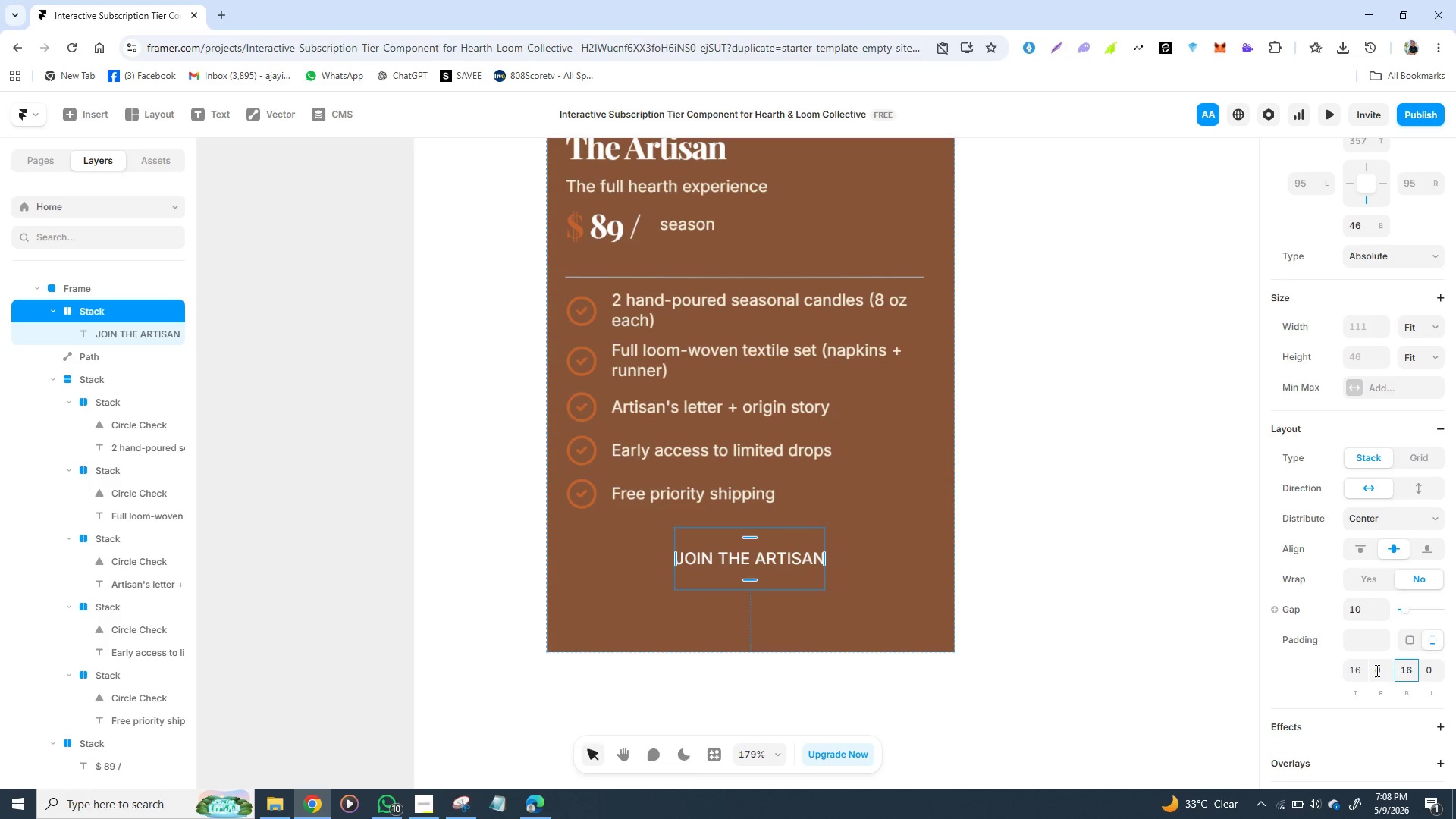 
left_click([1364, 670])
 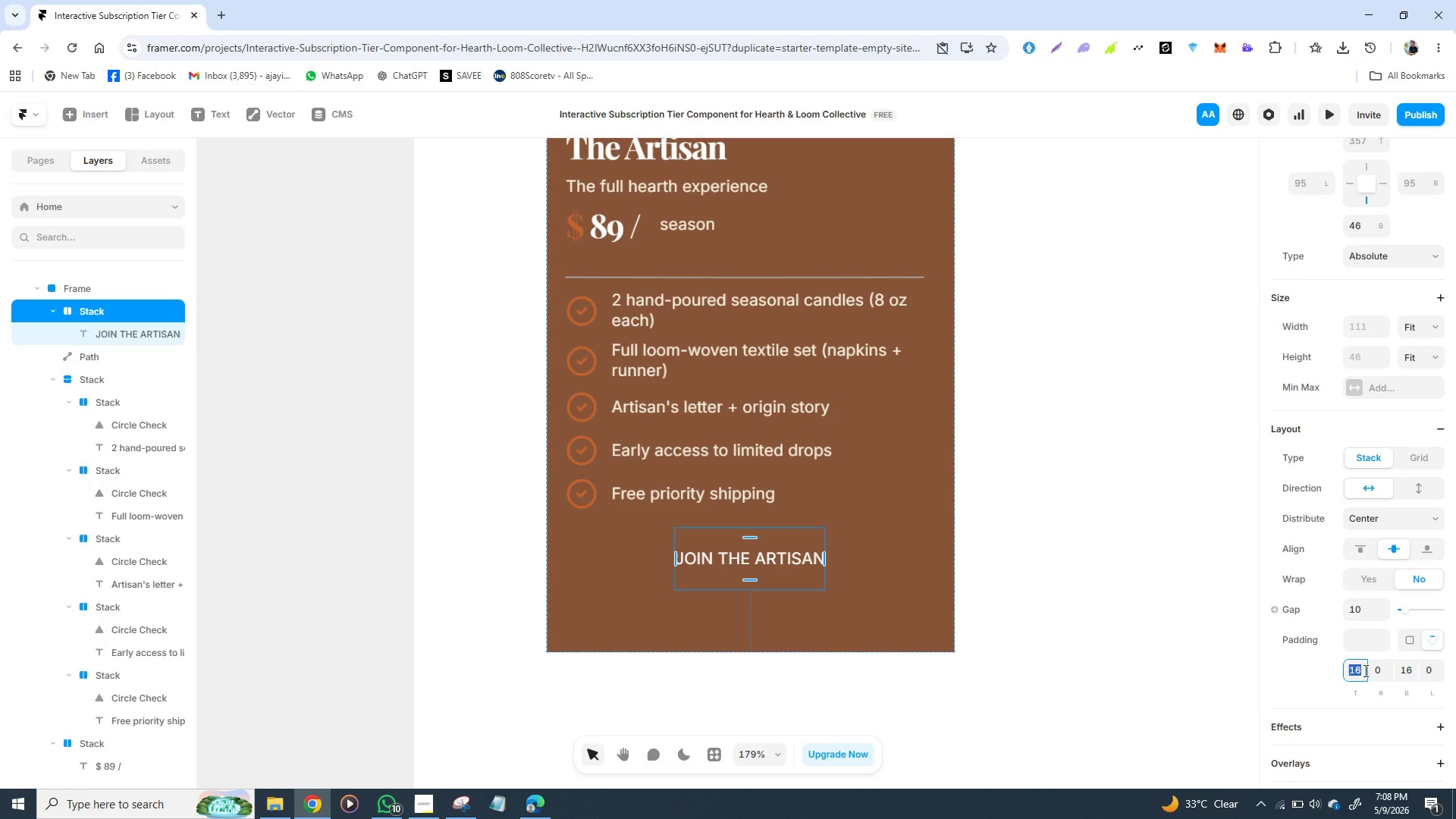 
wait(5.17)
 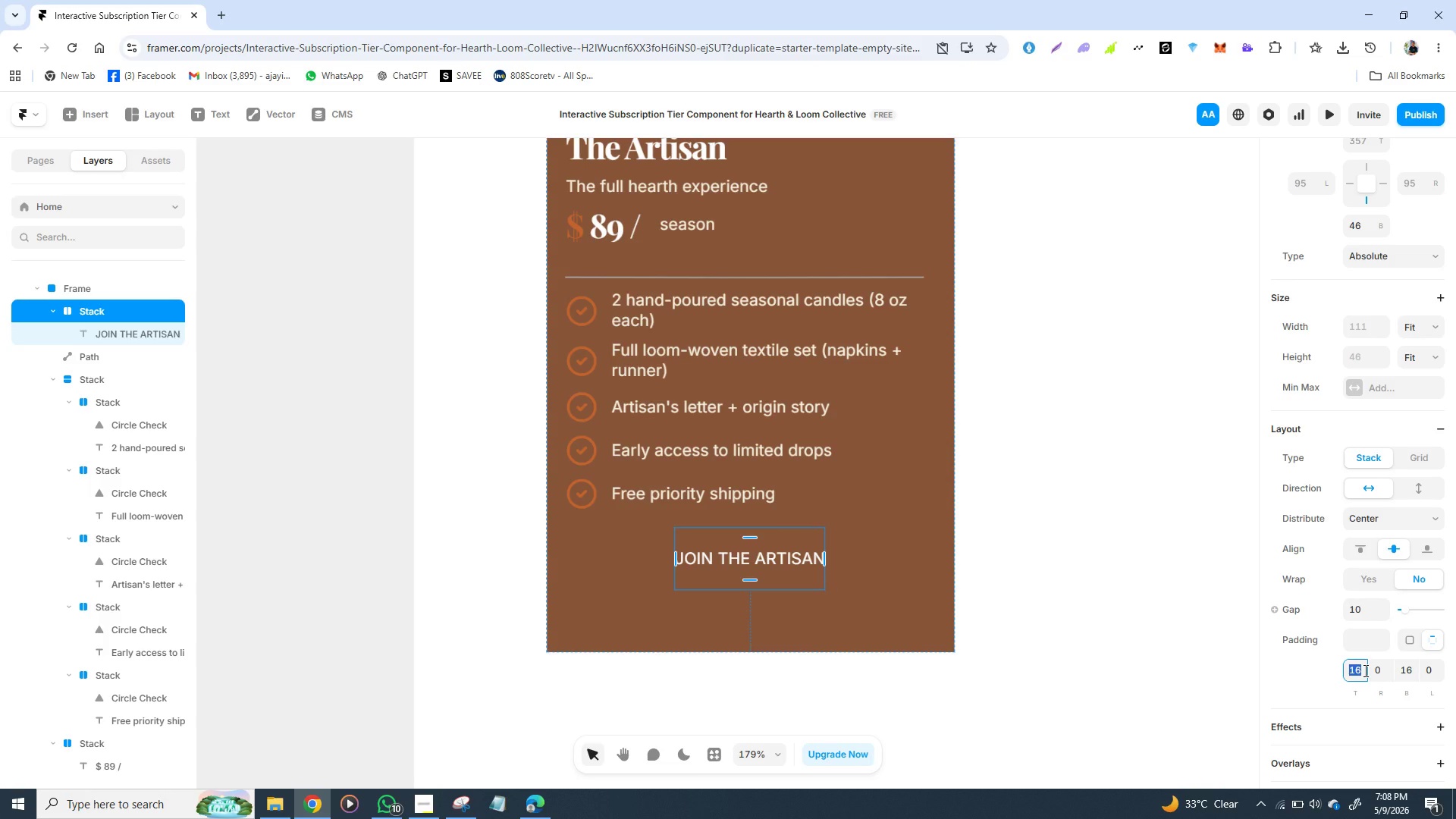 
type(10)
 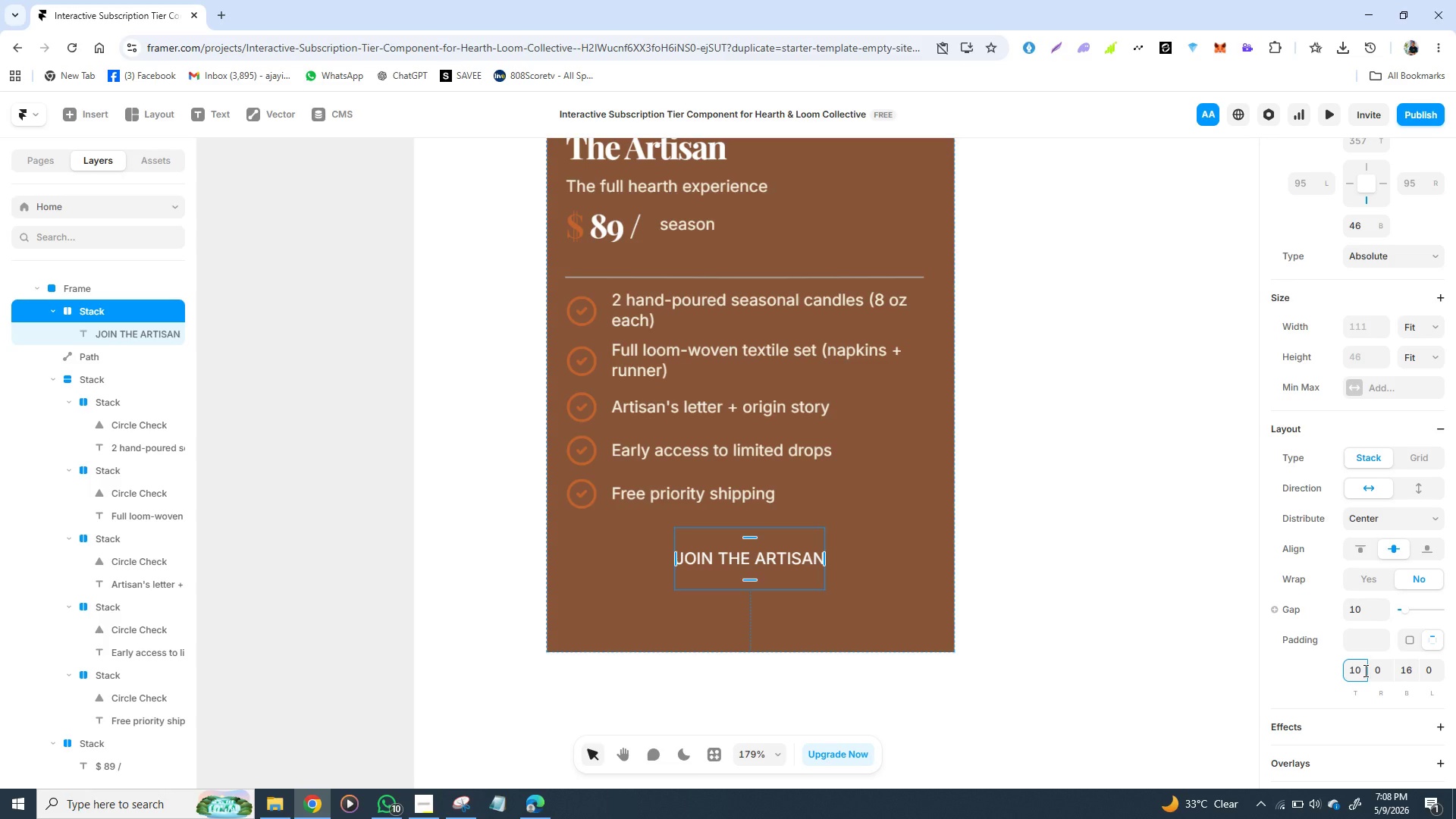 
key(Enter)
 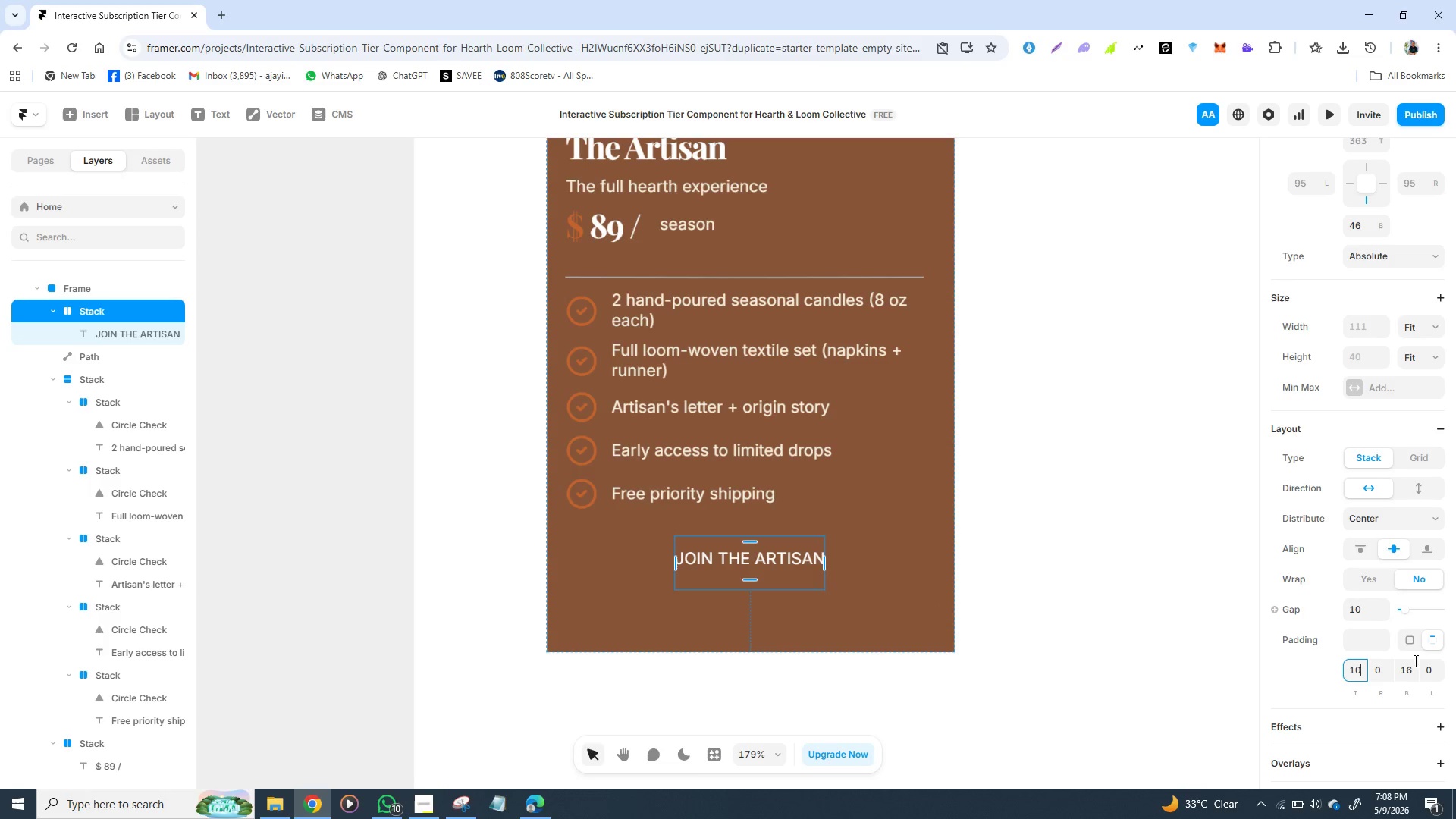 
left_click([1410, 673])
 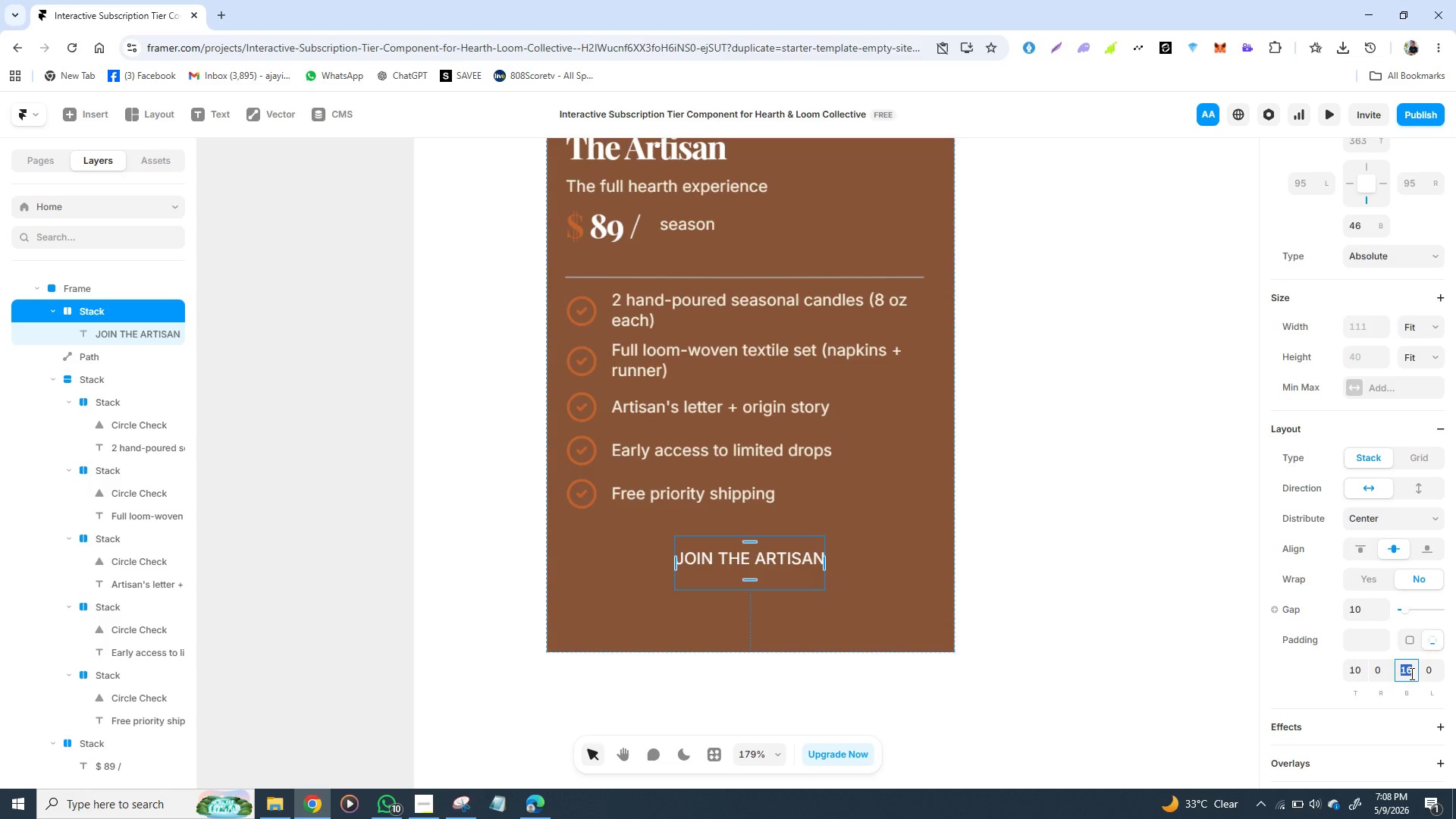 
type(10)
 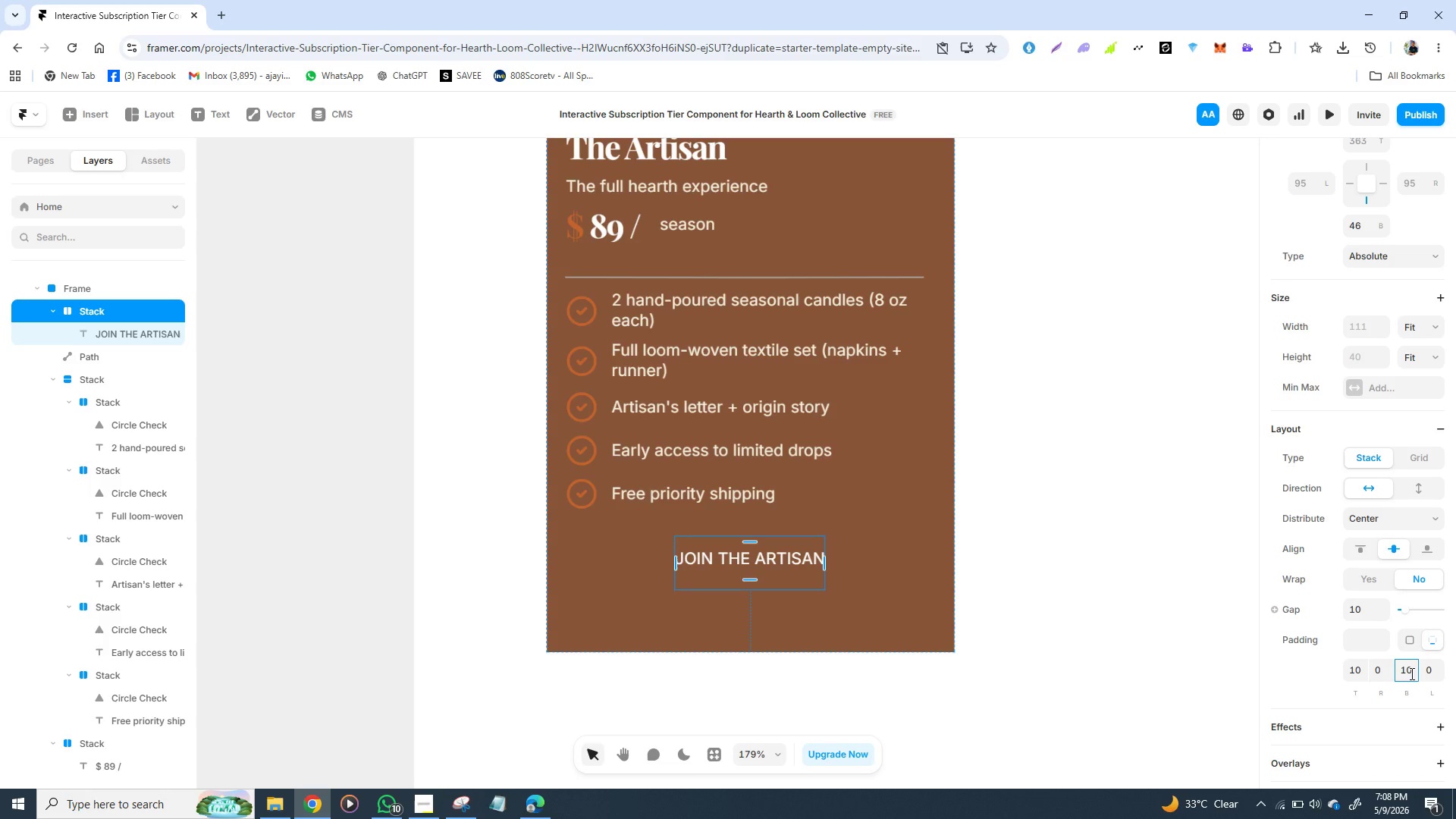 
key(Enter)
 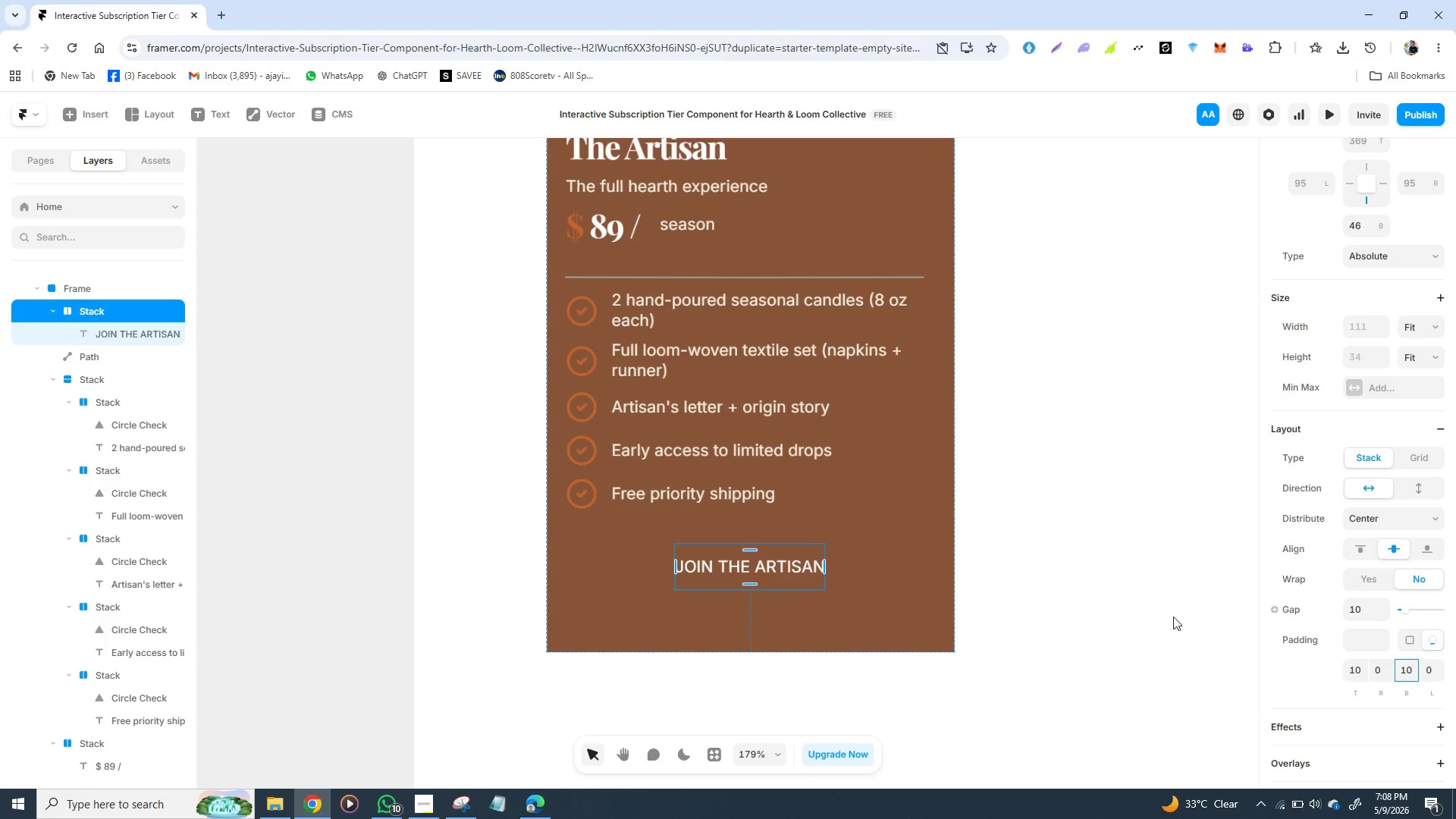 
left_click([1357, 670])
 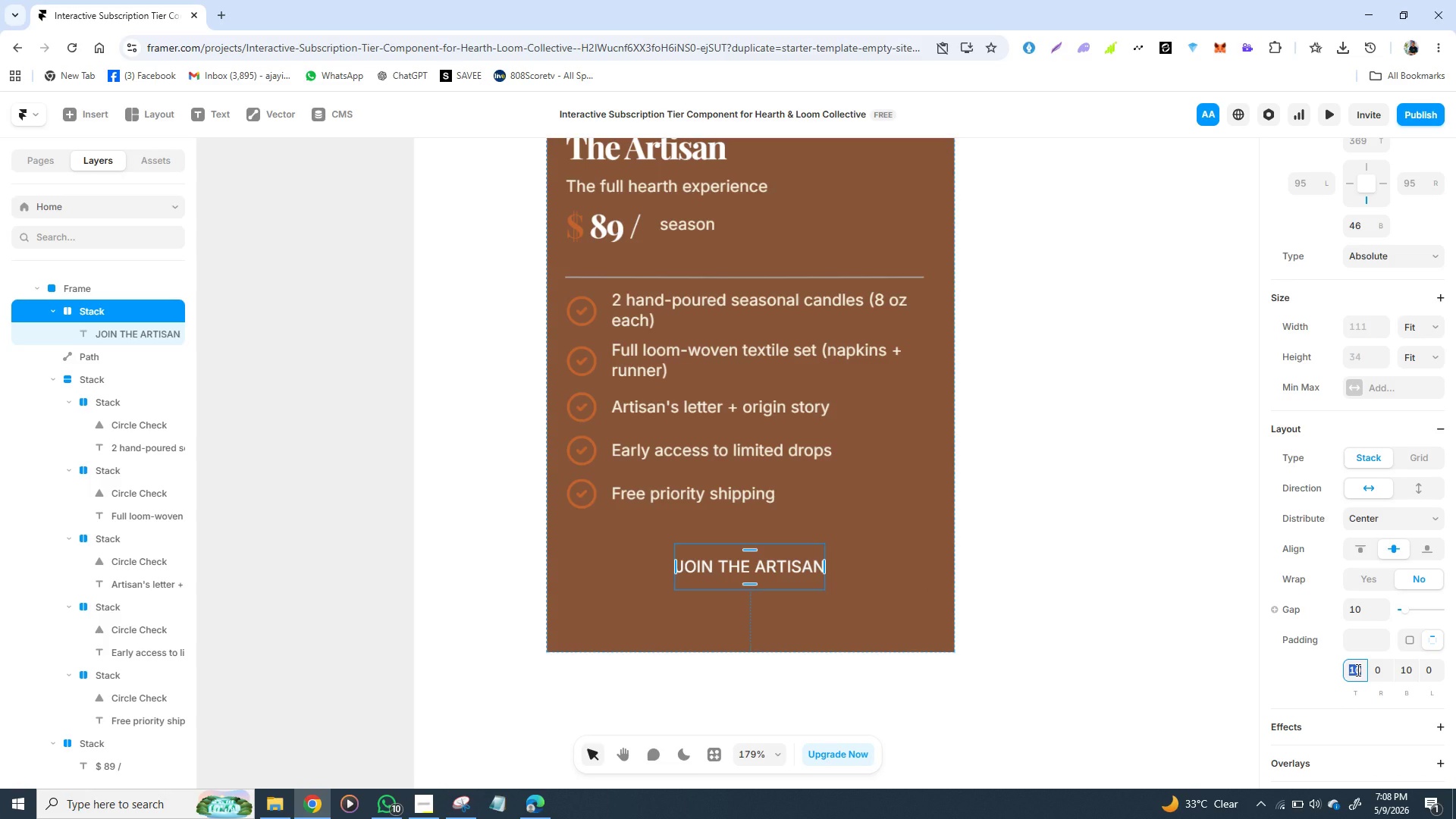 
key(5)
 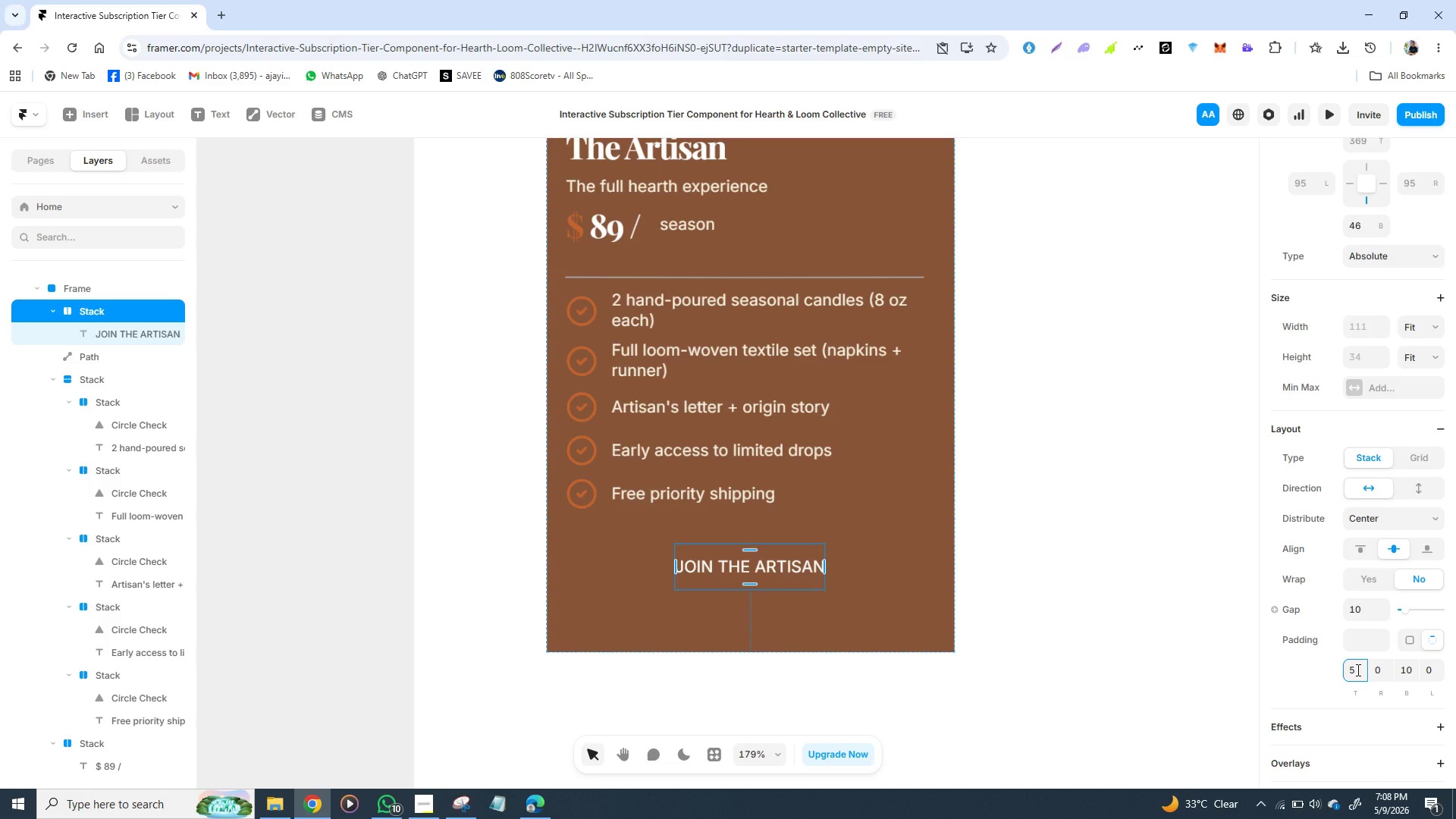 
key(Enter)
 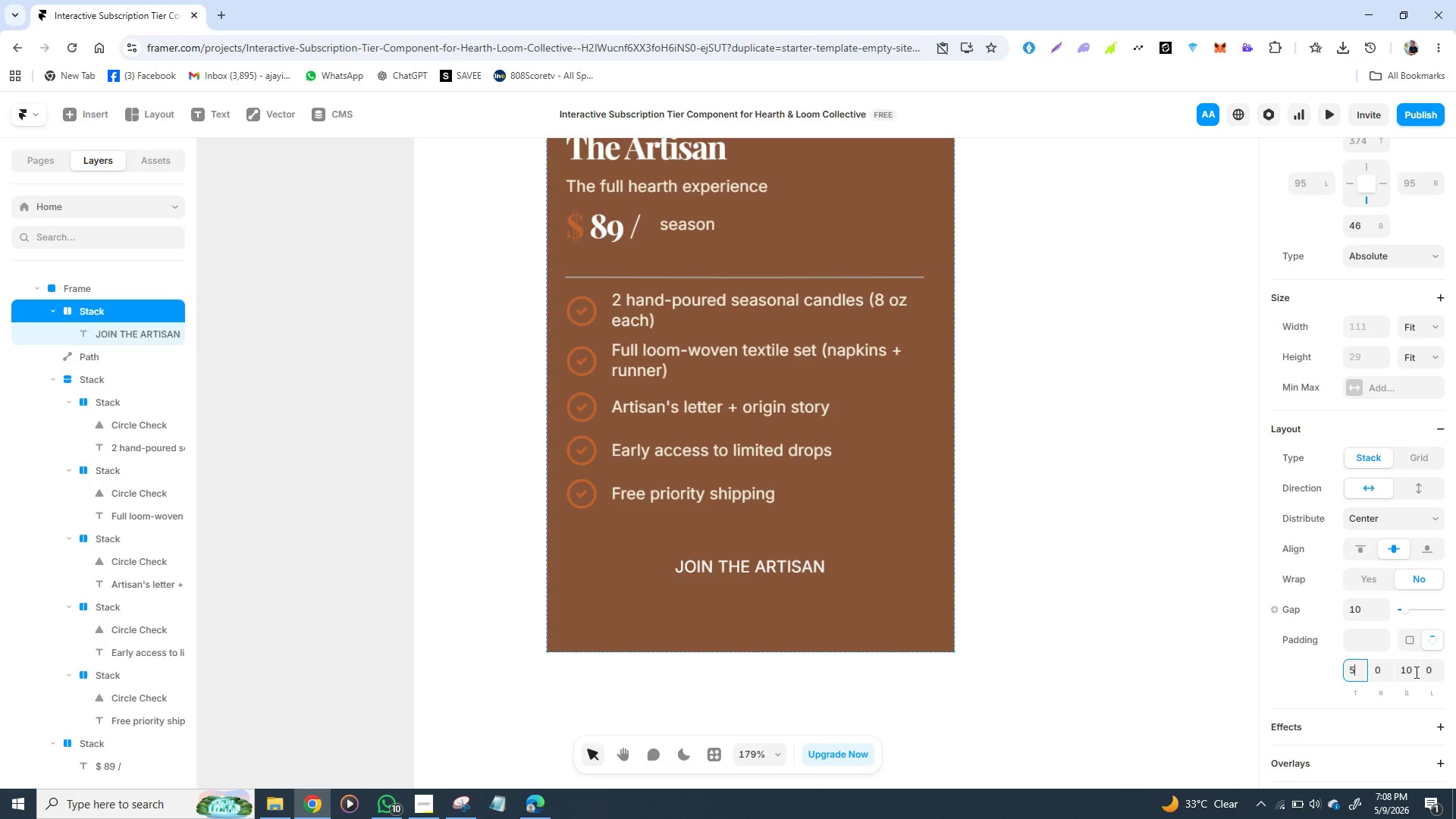 
left_click([1410, 672])
 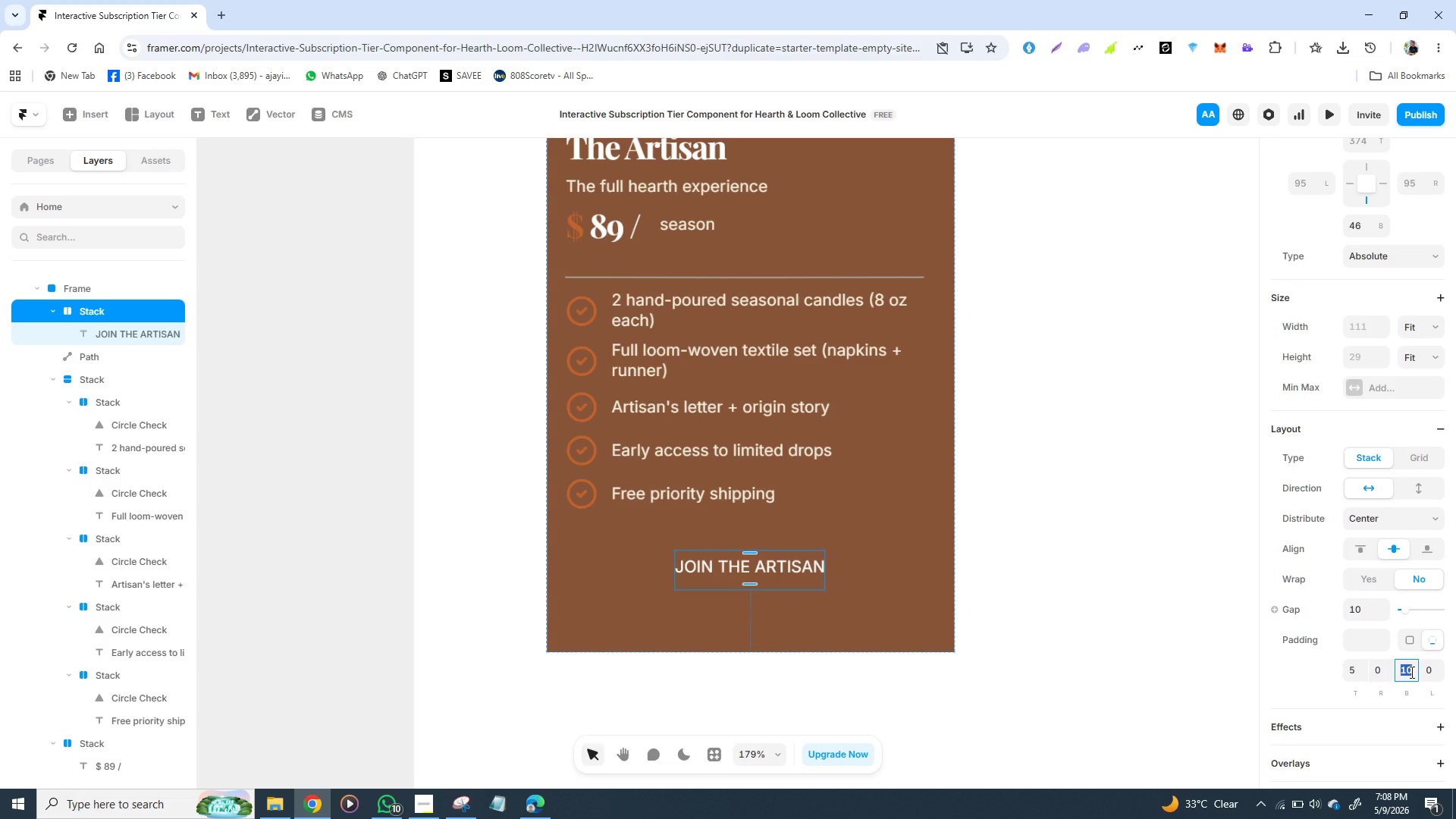 
key(5)
 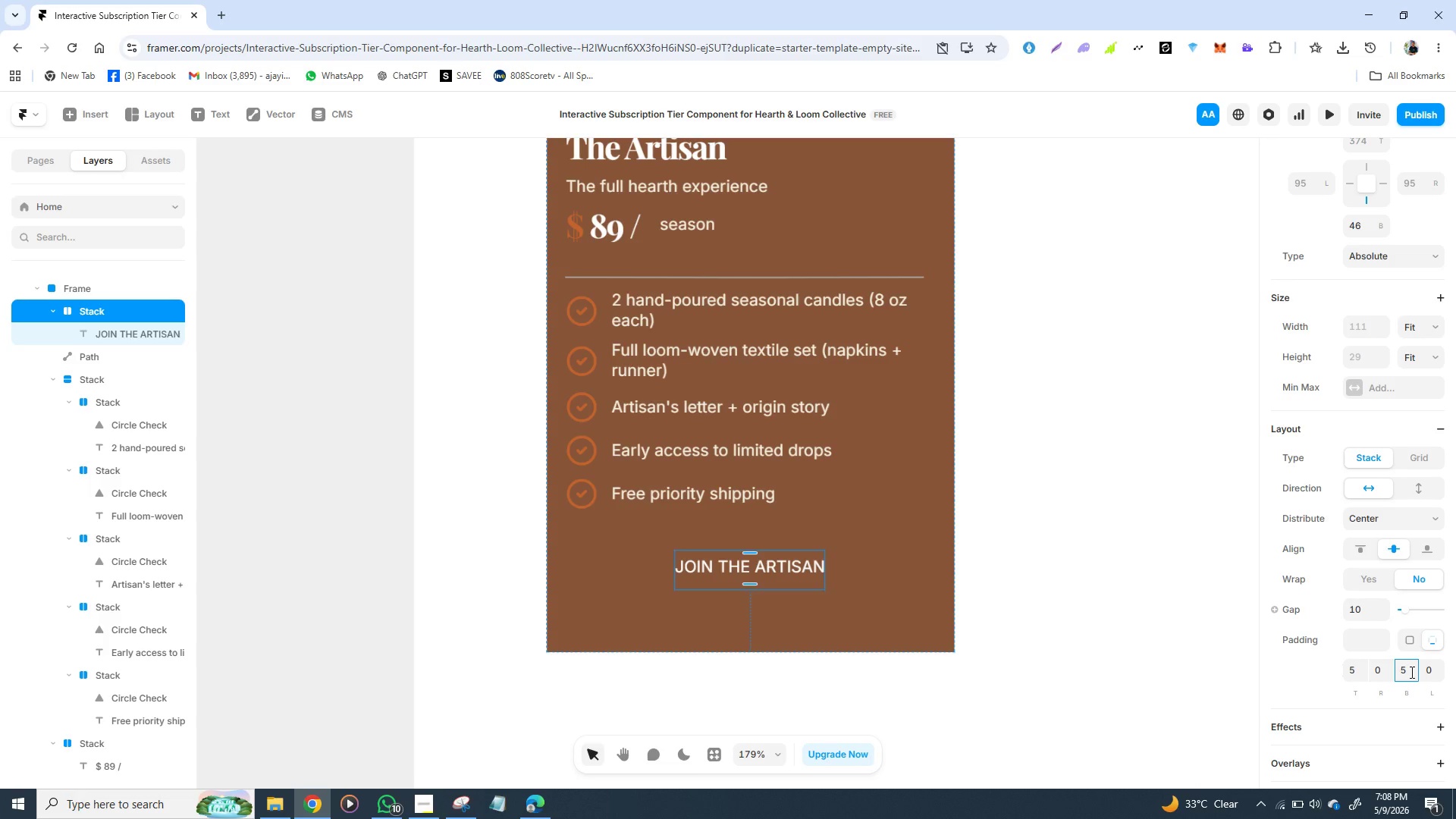 
key(Enter)
 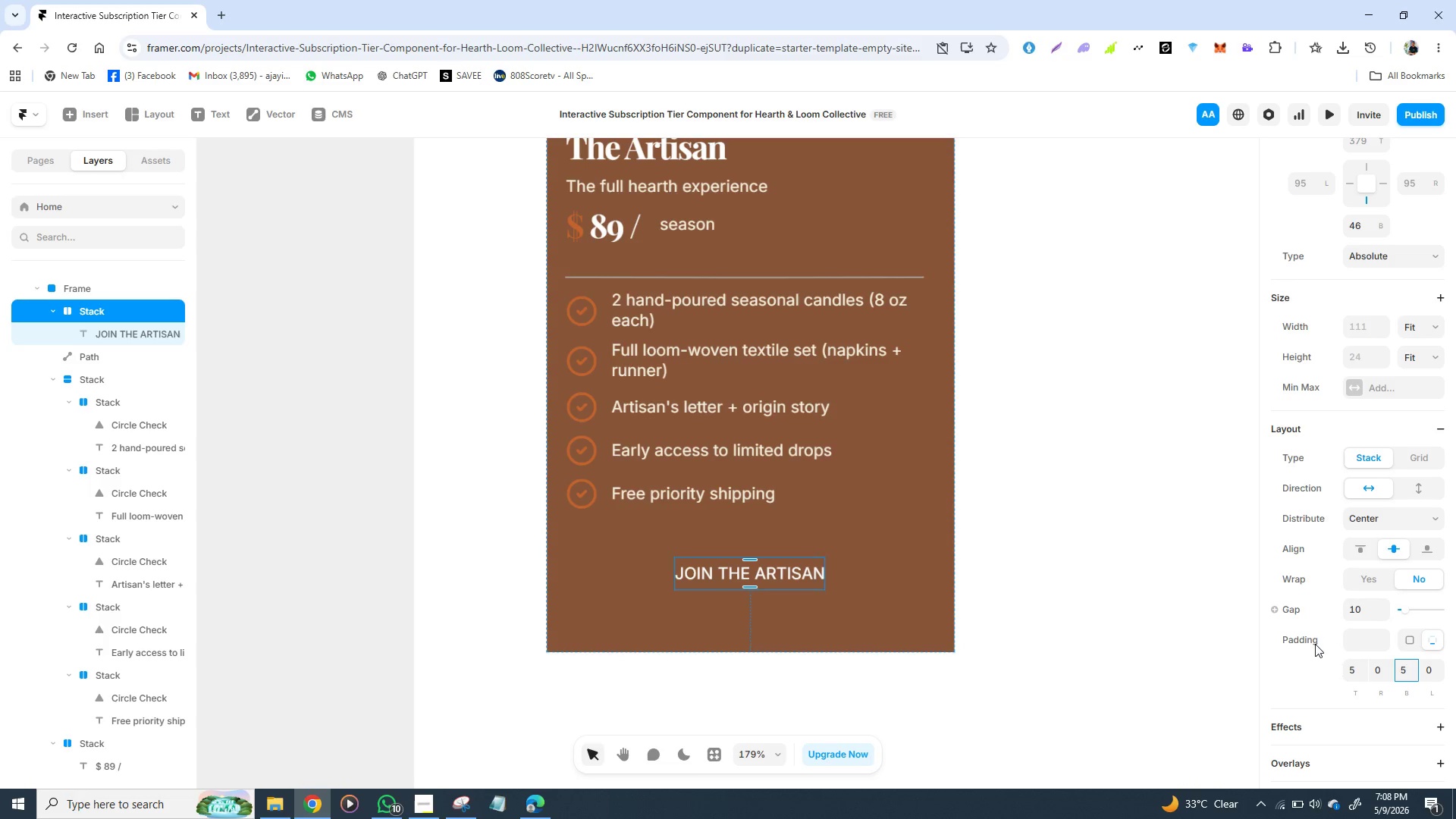 
wait(5.62)
 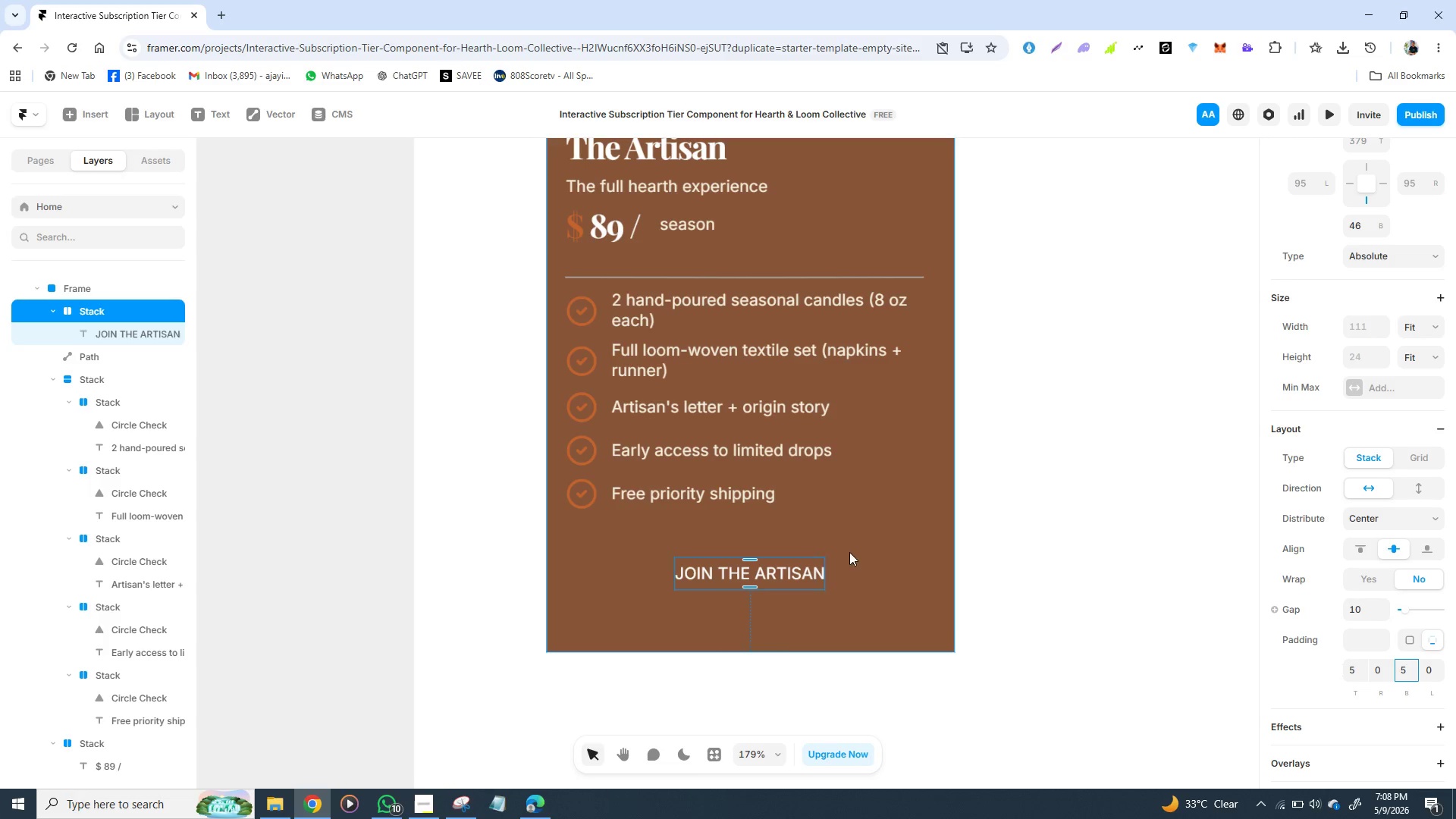 
left_click([1357, 671])
 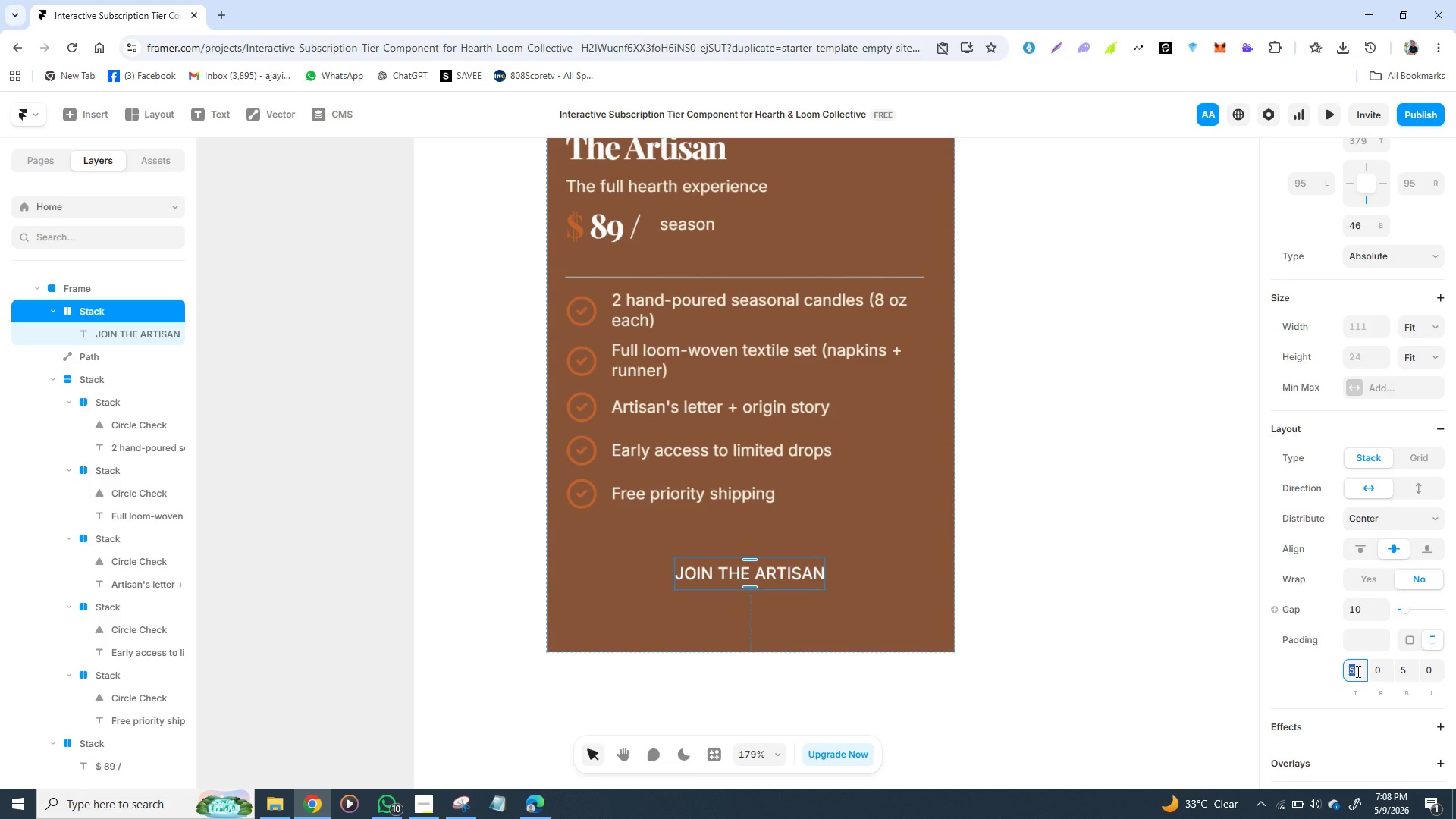 
key(7)
 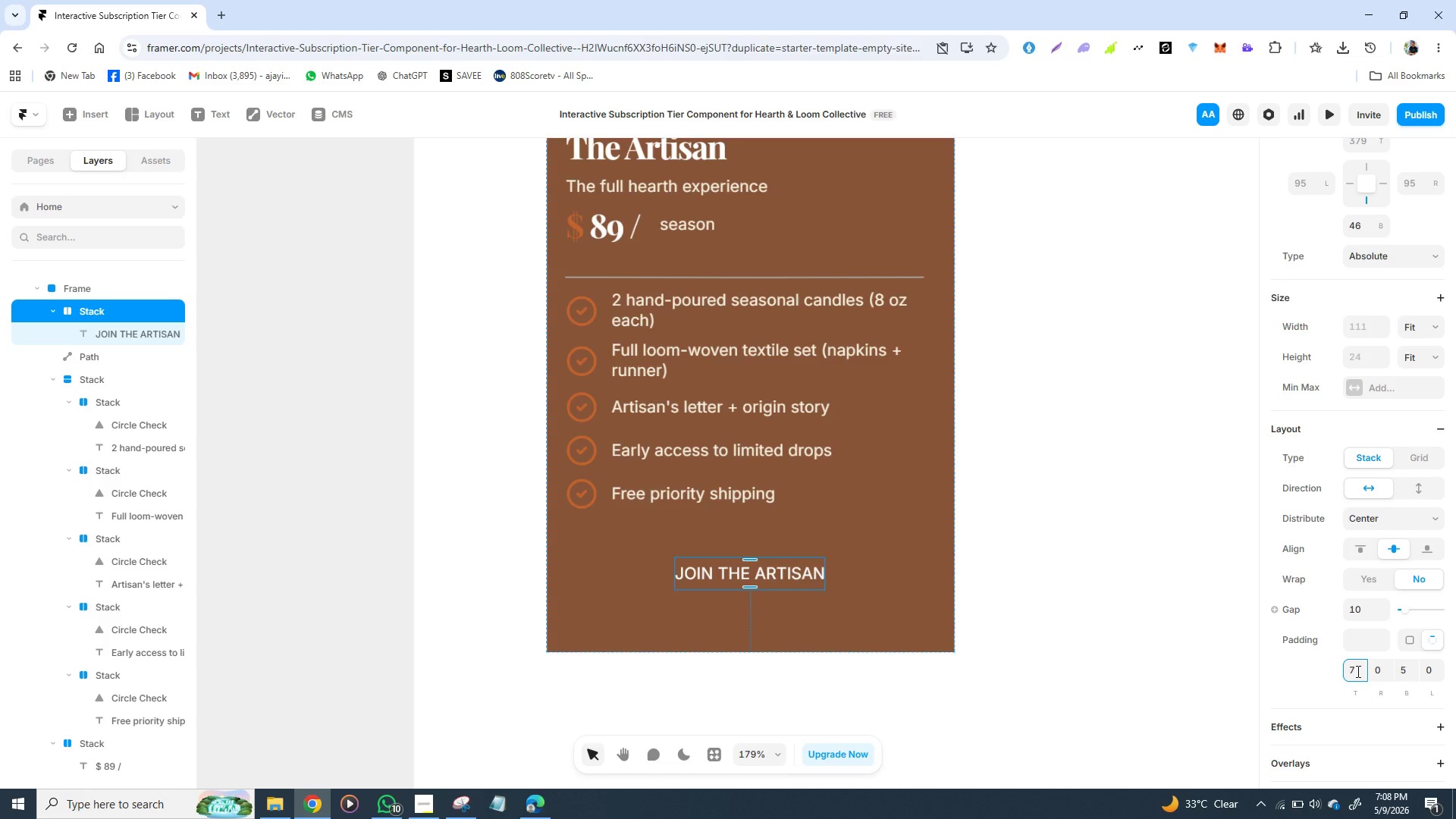 
key(Enter)
 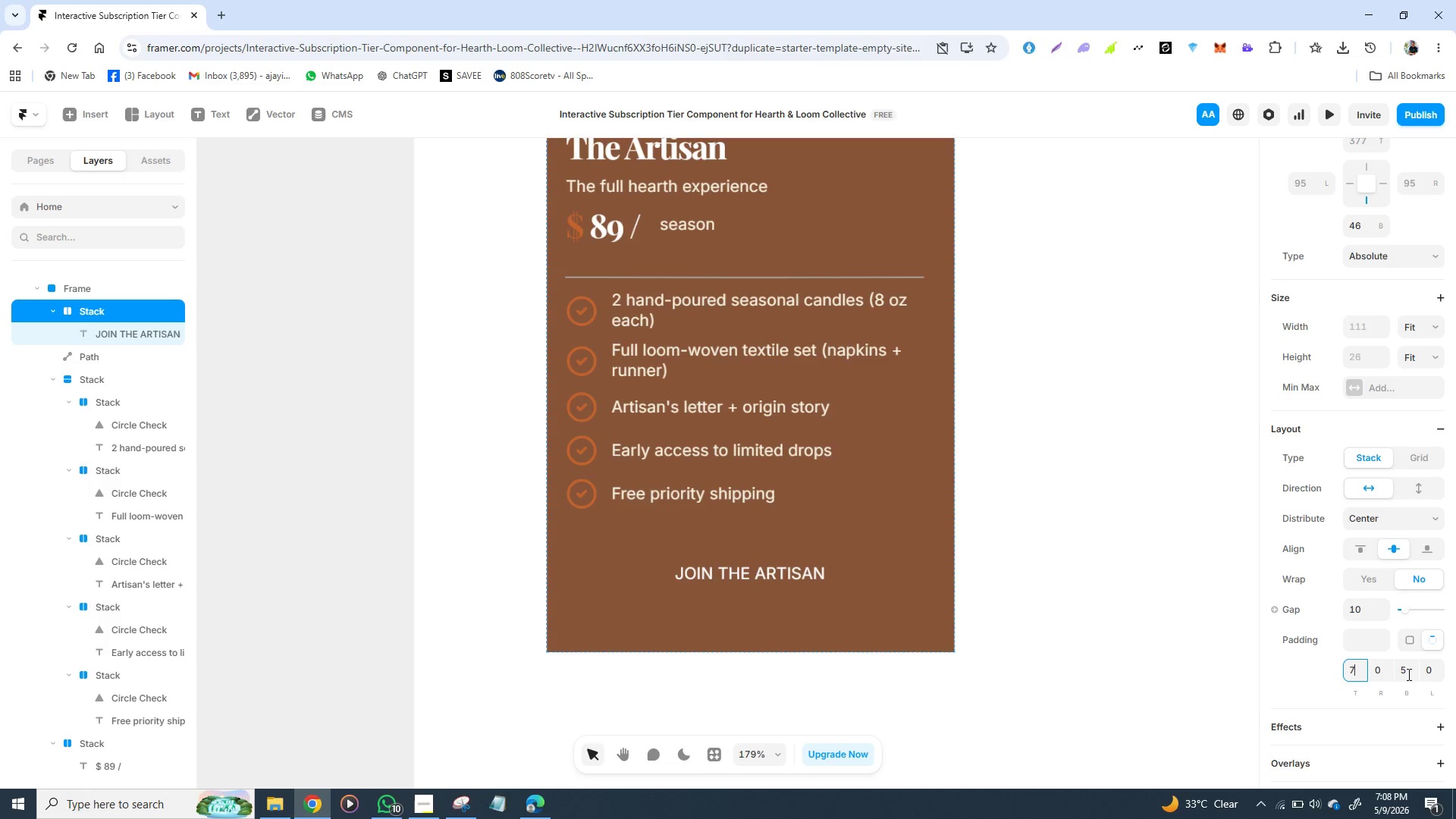 
left_click([1407, 673])
 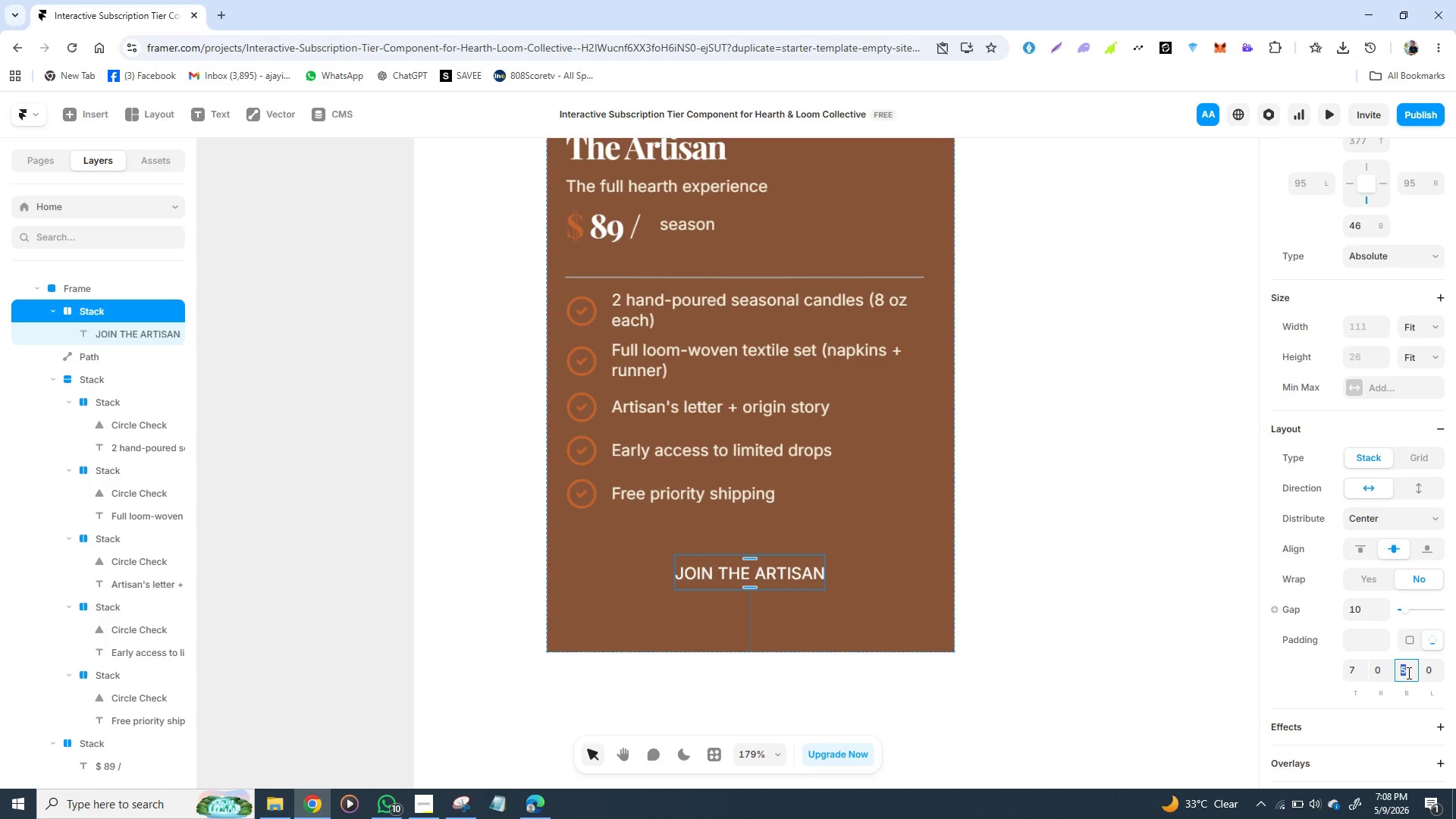 
key(7)
 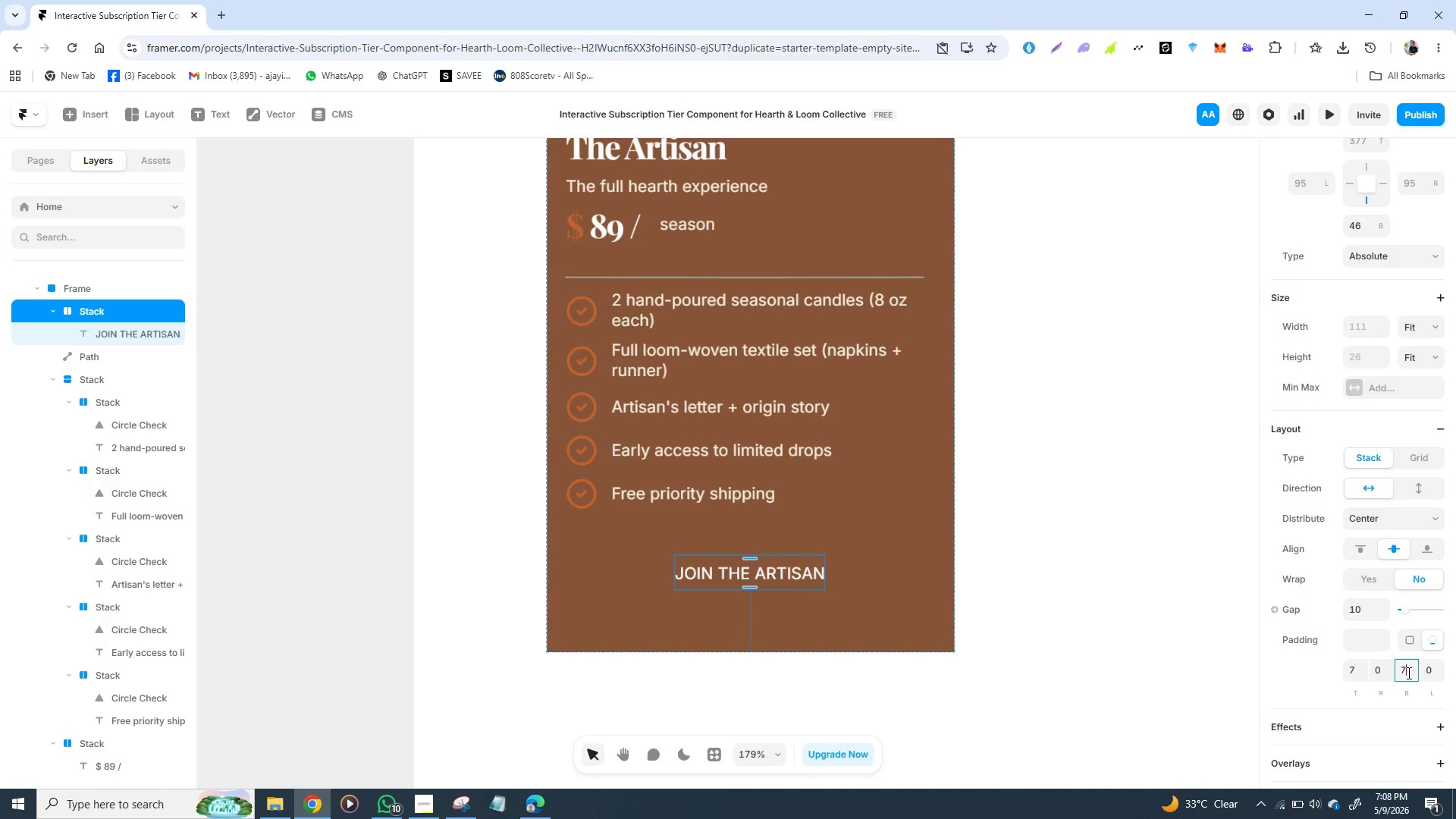 
key(Enter)
 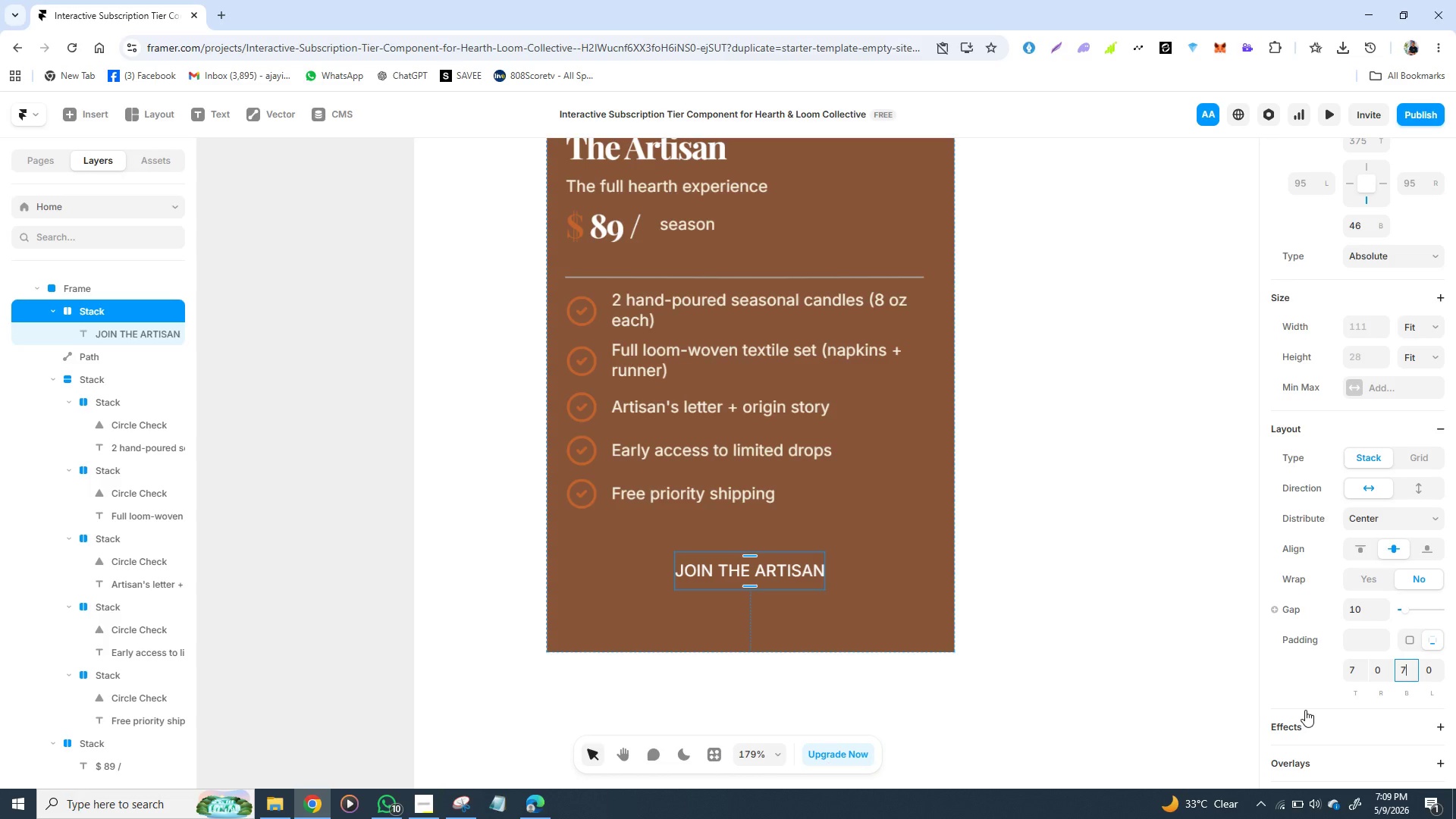 
wait(6.23)
 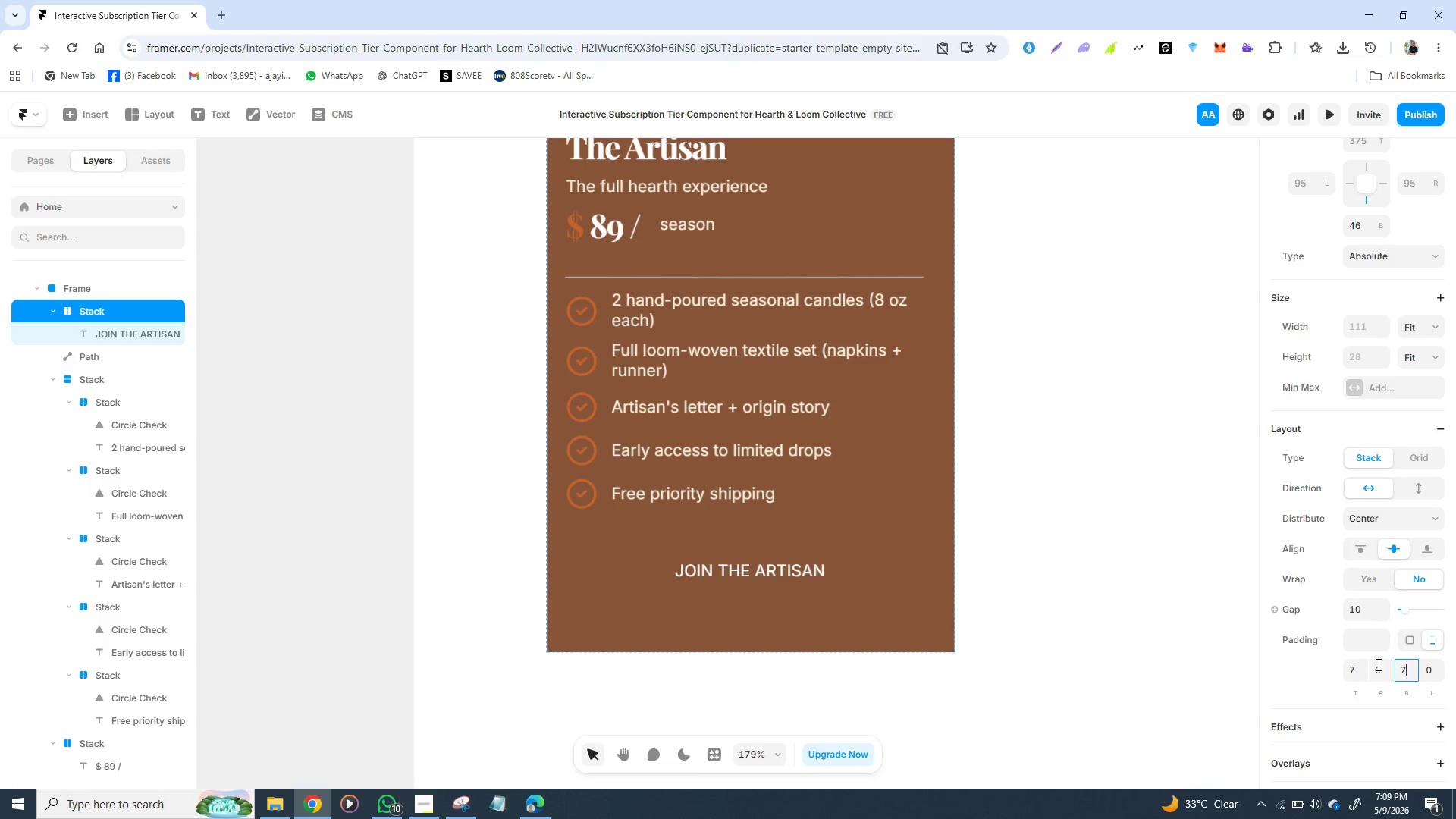 
key(Enter)
 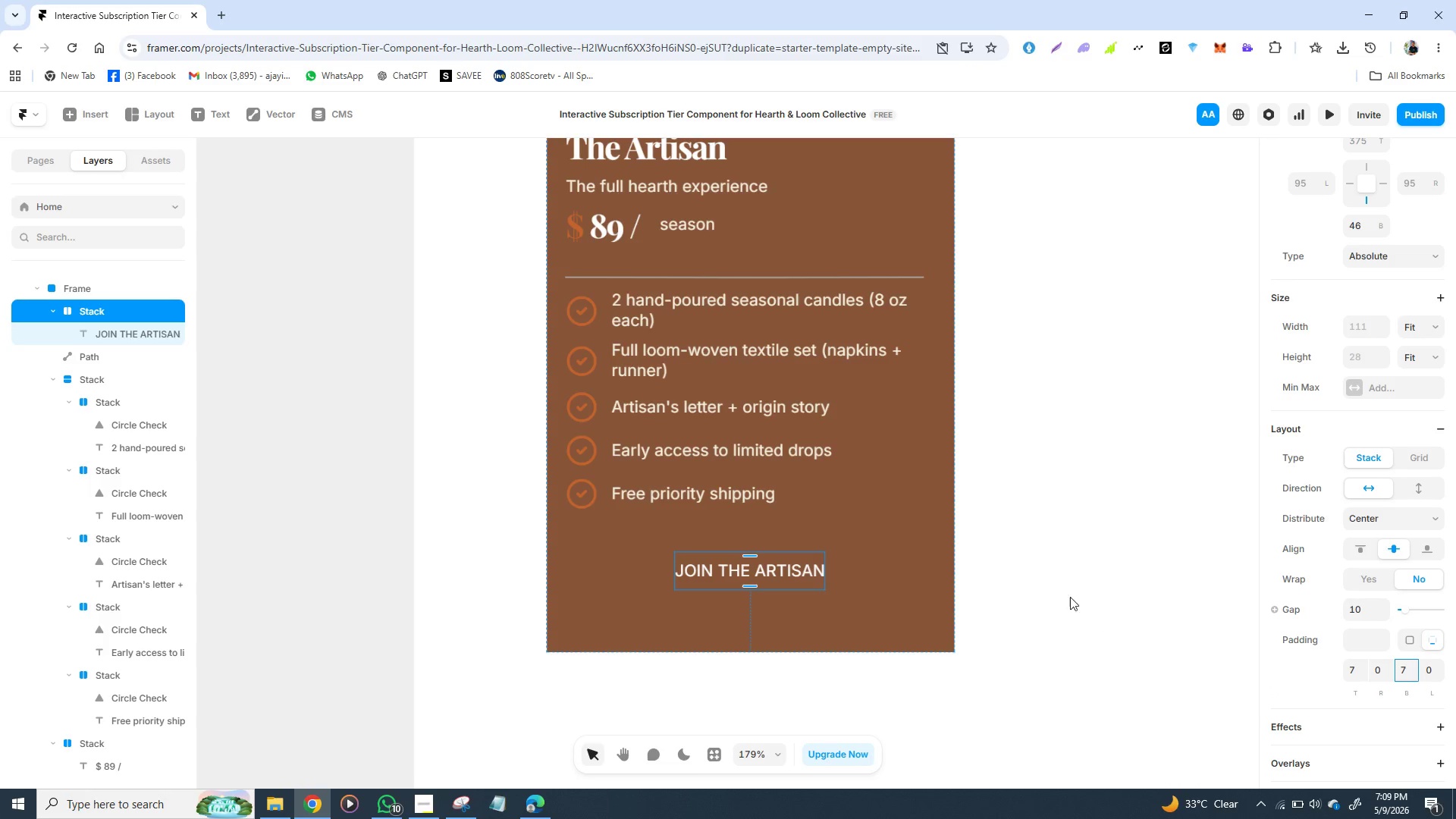 
left_click([786, 573])
 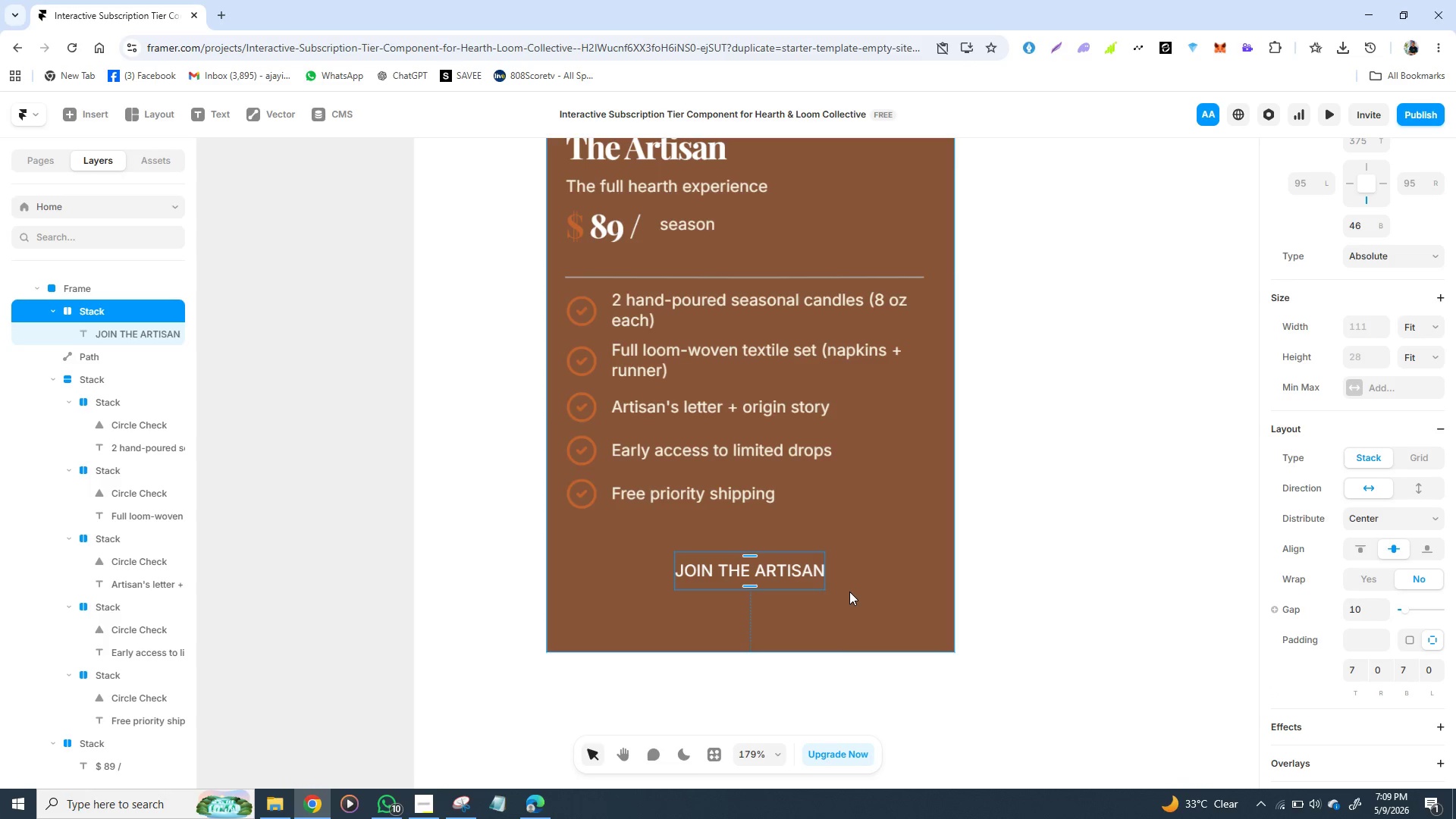 
left_click([849, 592])
 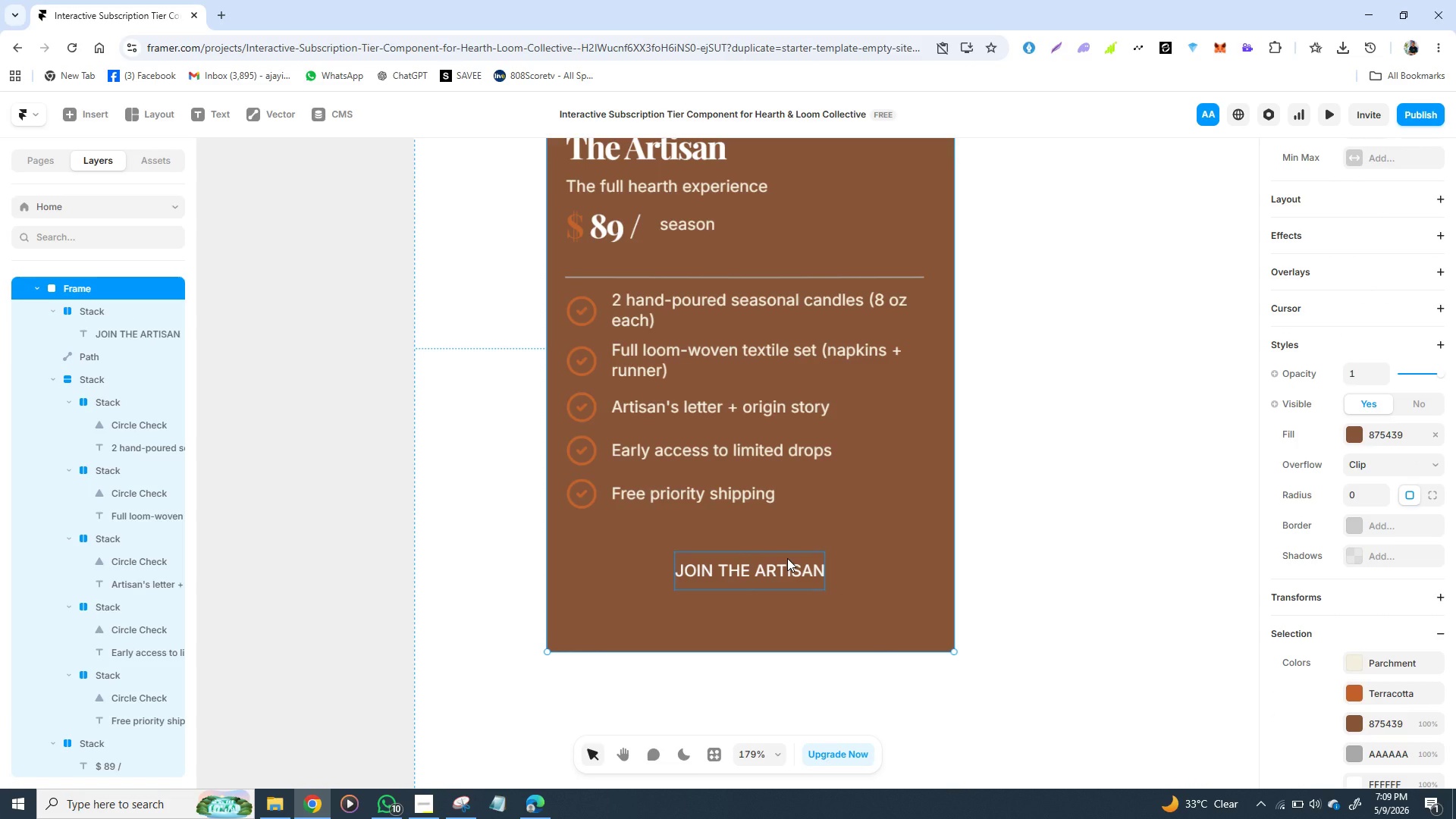 
left_click([787, 558])
 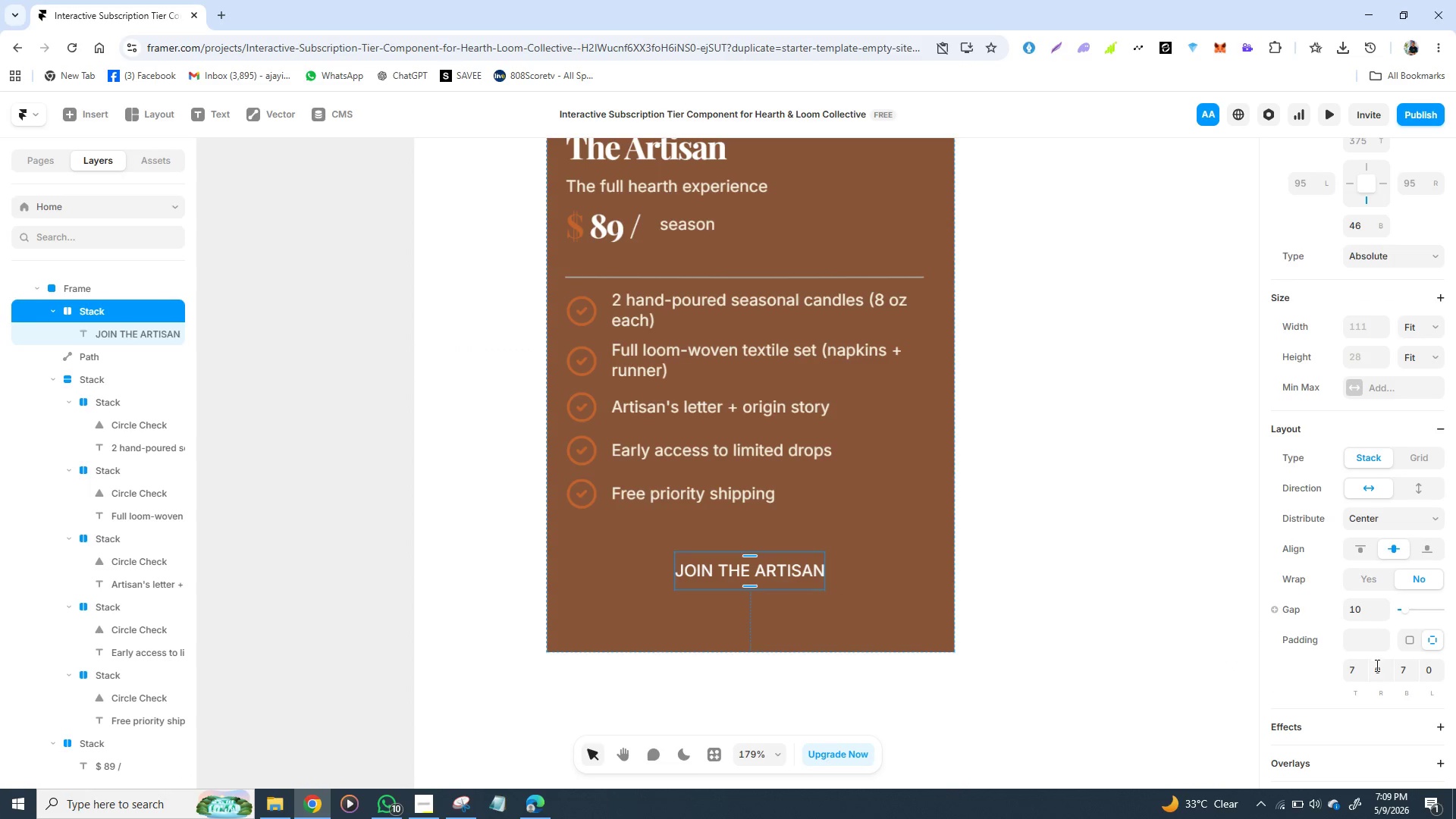 
left_click([1382, 670])
 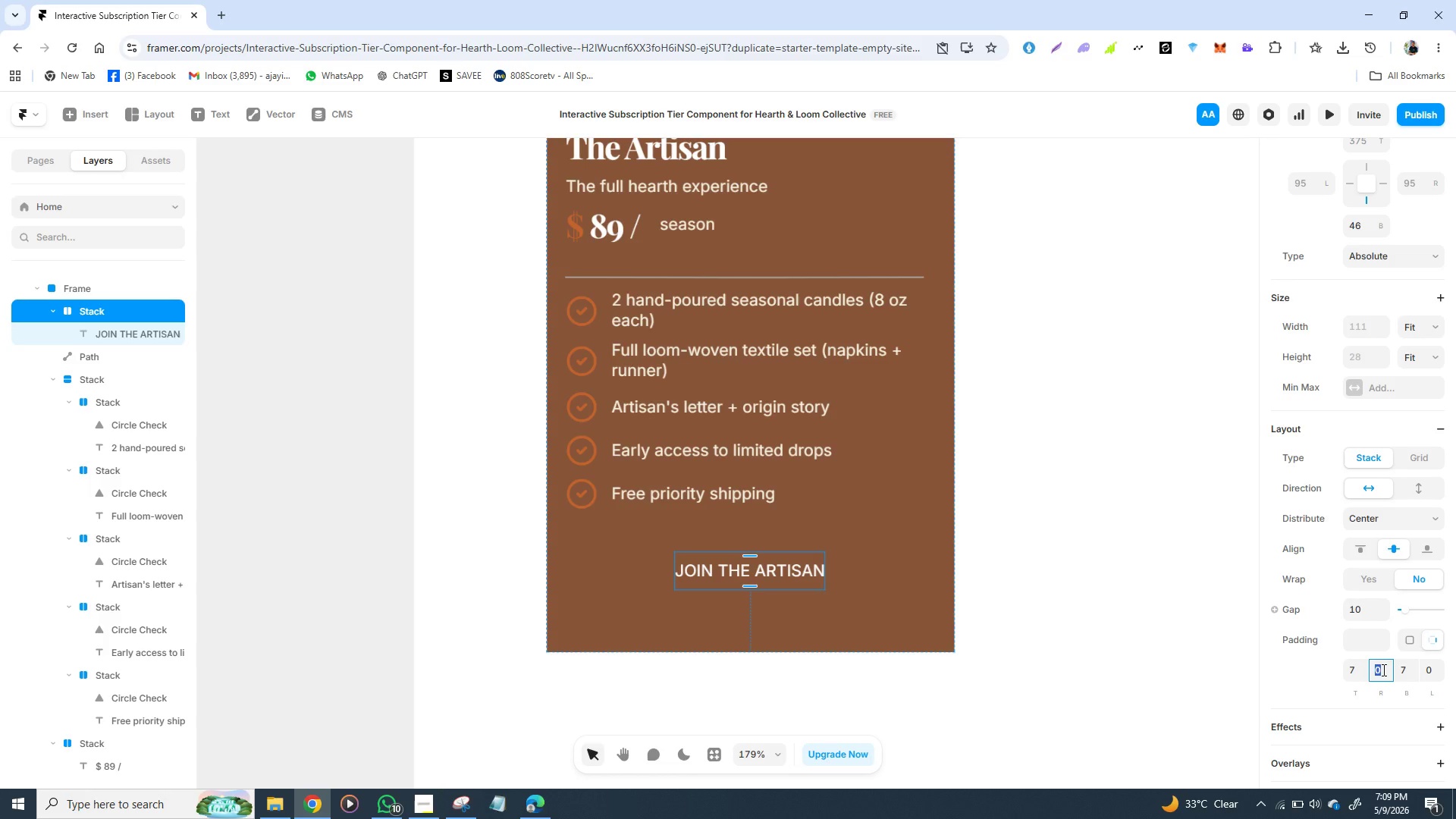 
wait(26.12)
 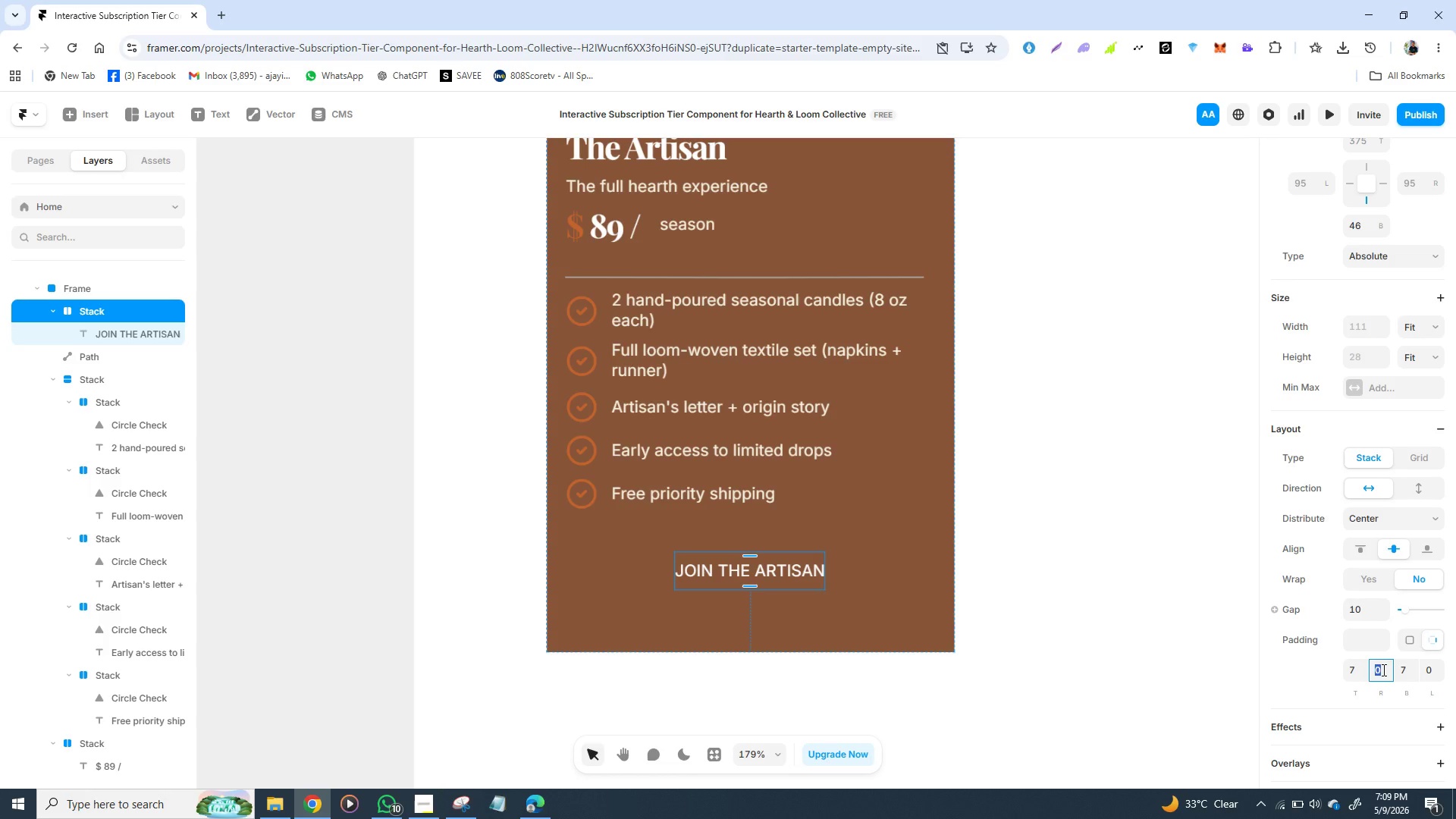 
type(28)
 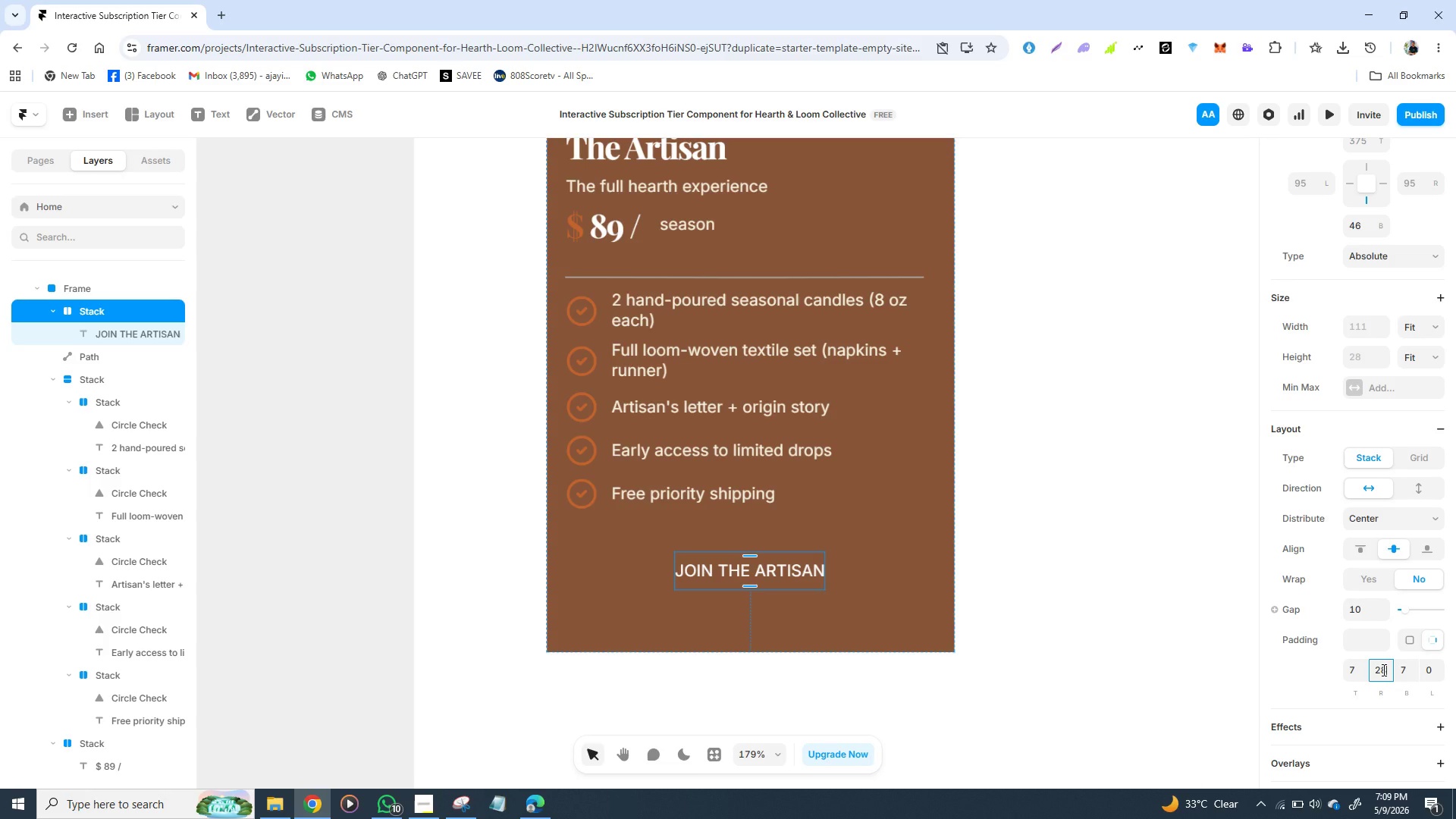 
key(Enter)
 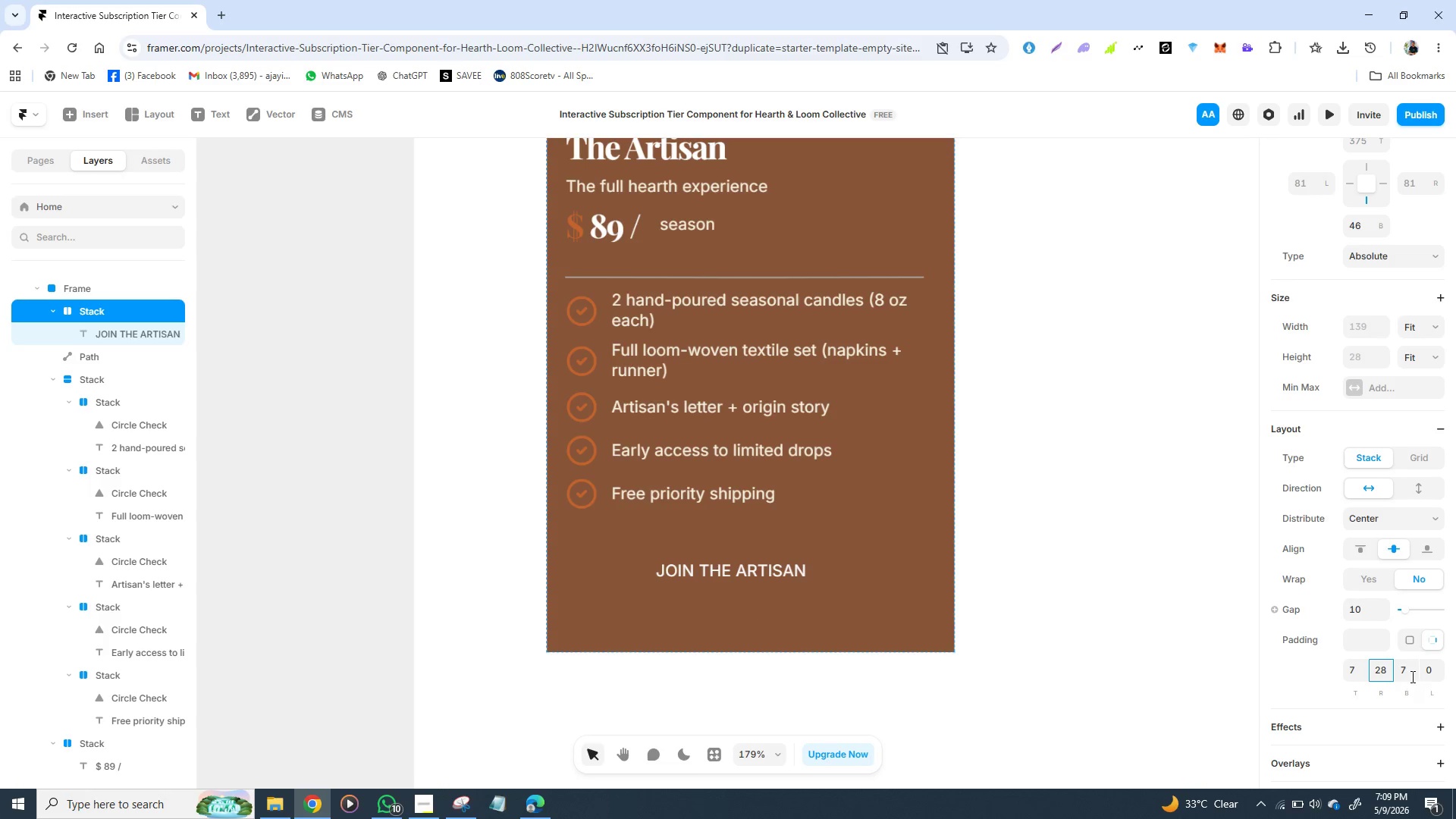 
left_click([1429, 670])
 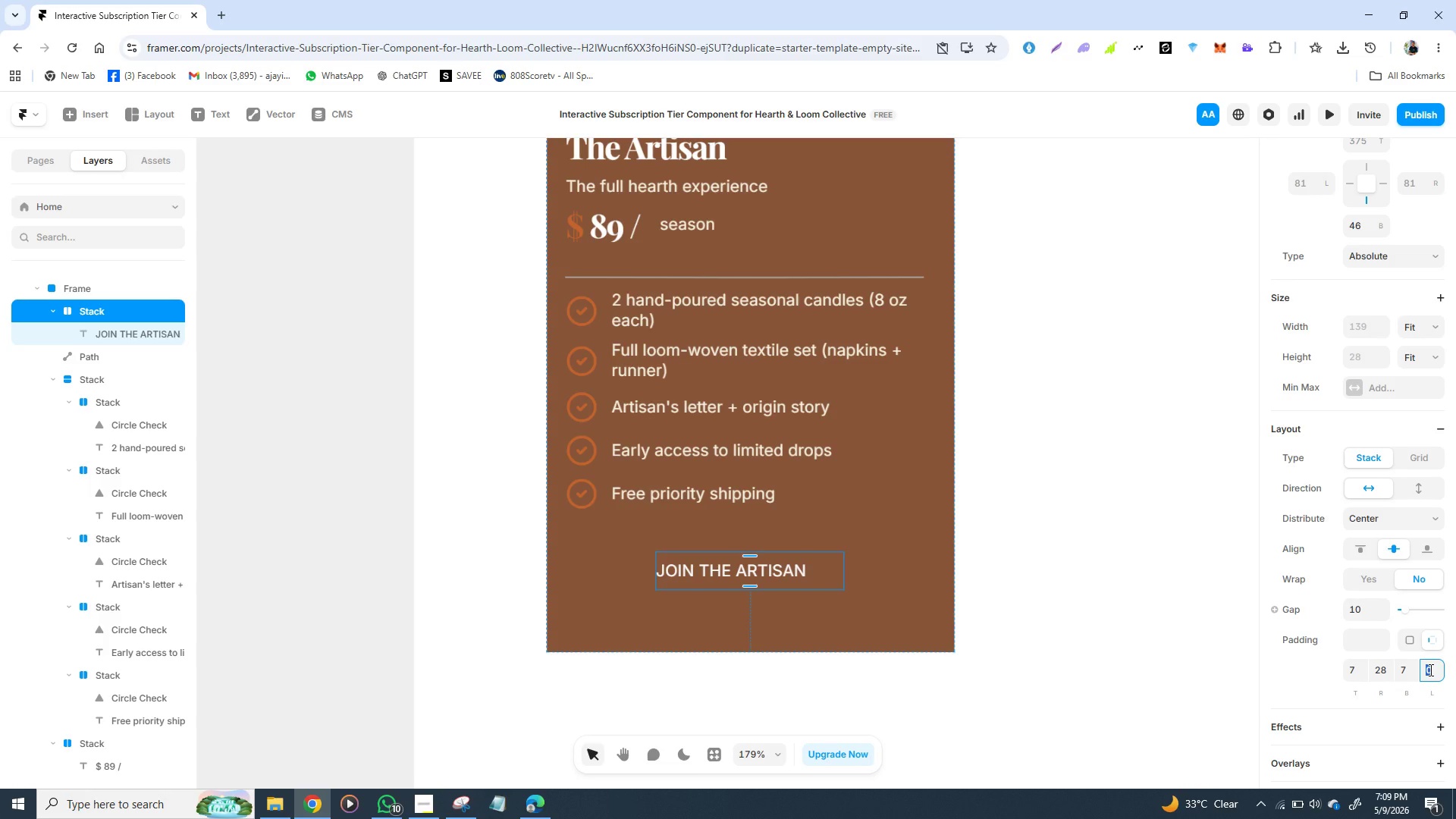 
type(28)
 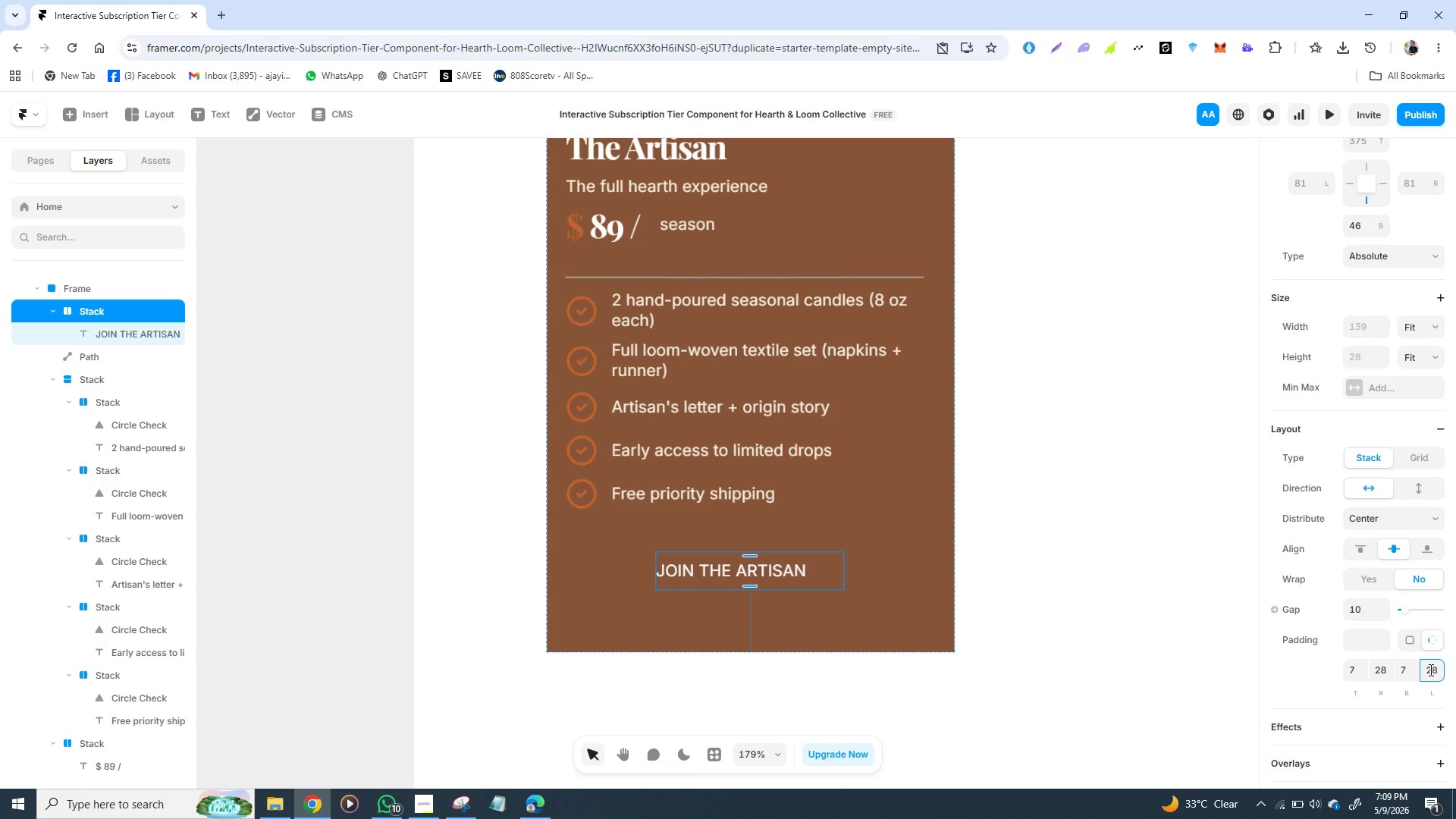 
key(Enter)
 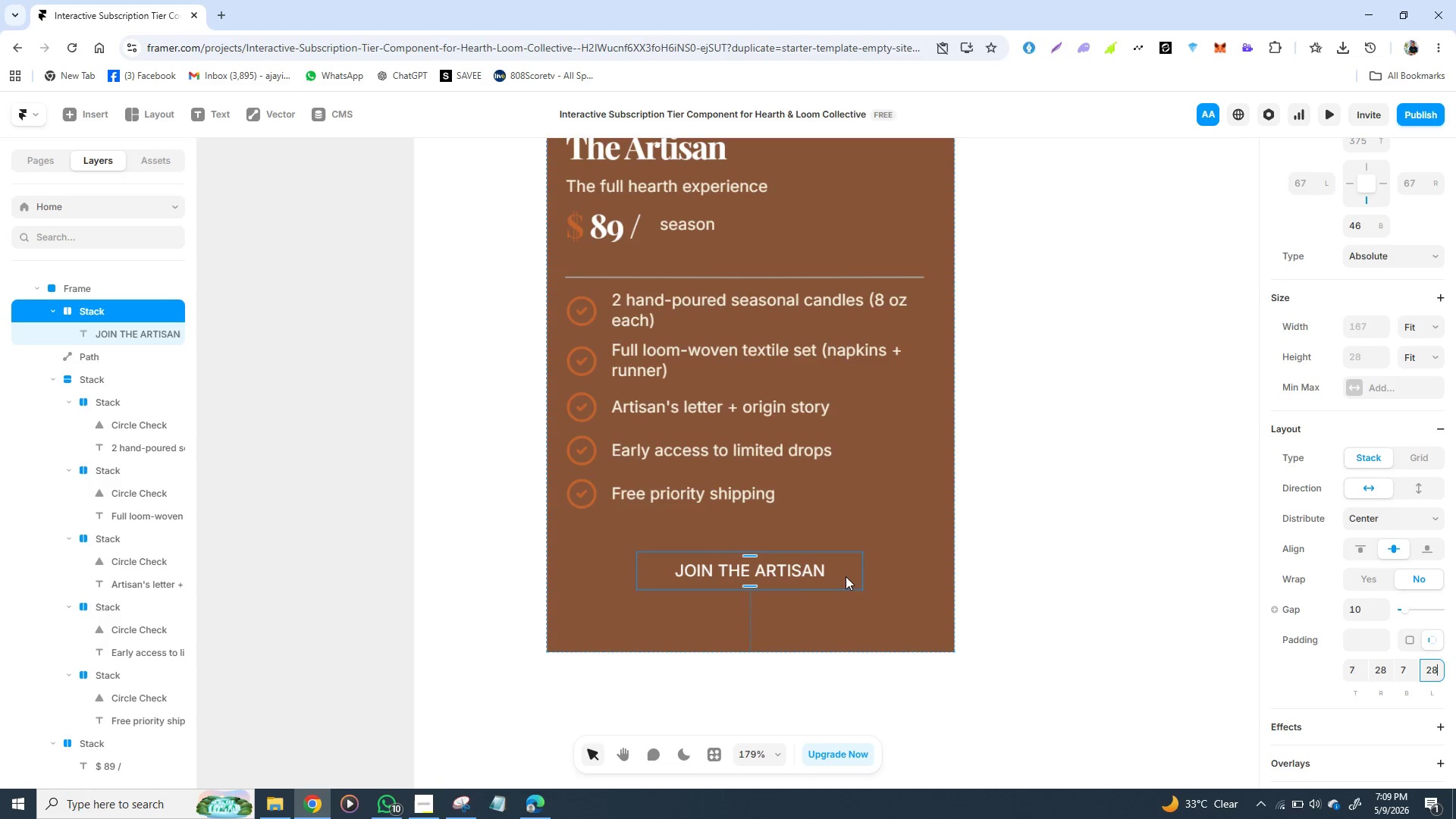 
wait(8.48)
 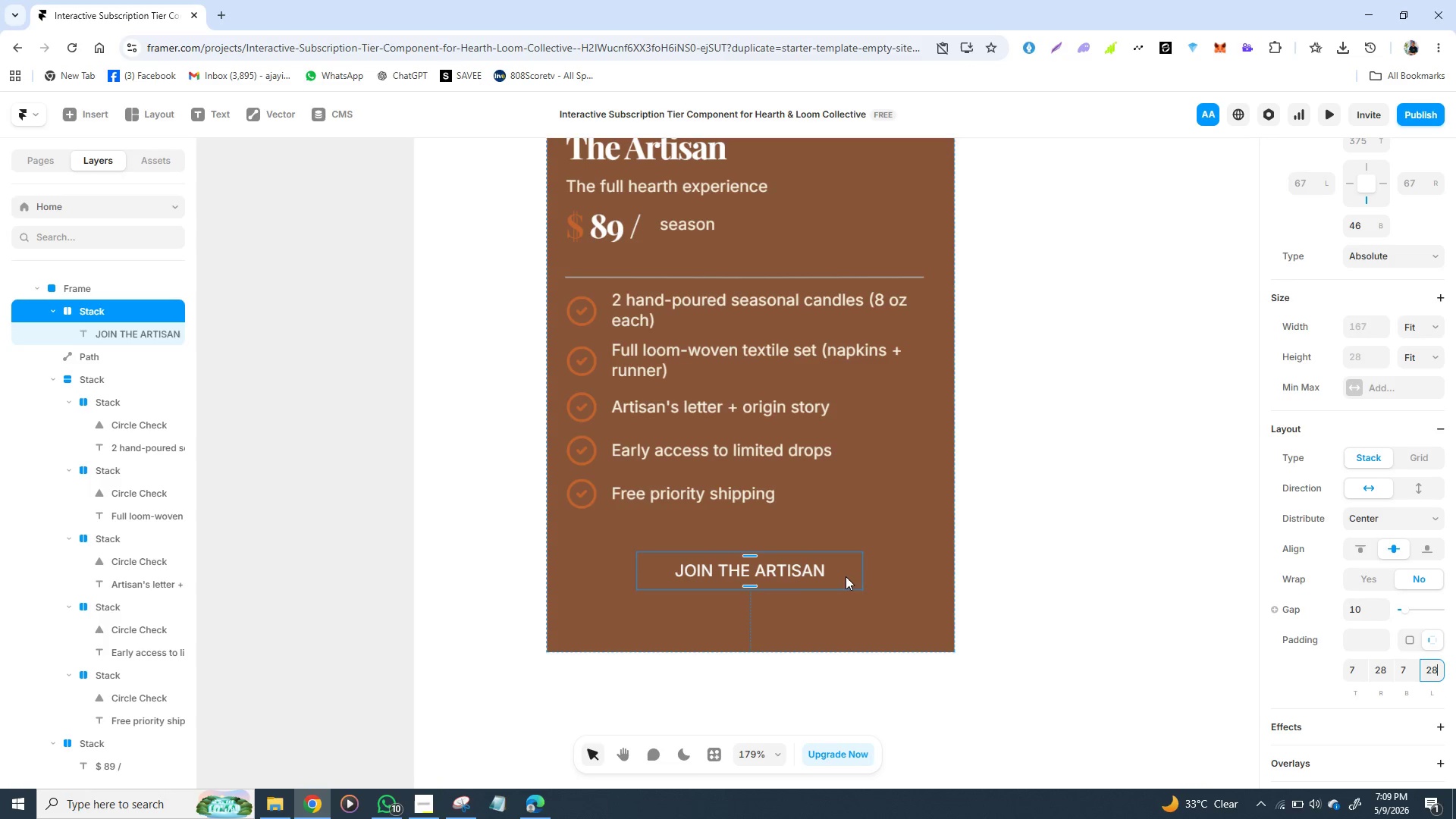 
left_click([798, 570])
 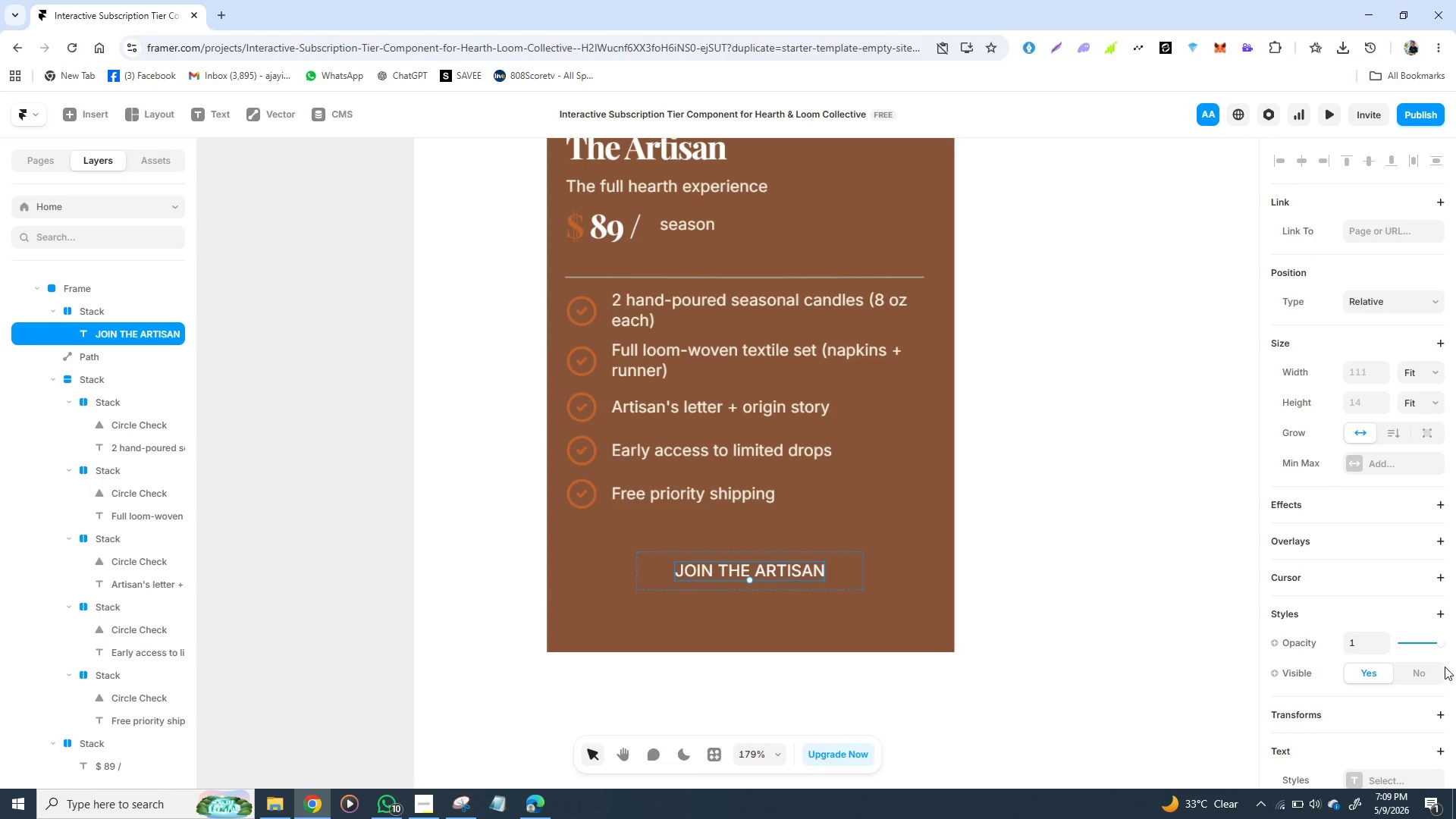 
mouse_move([1355, 648])
 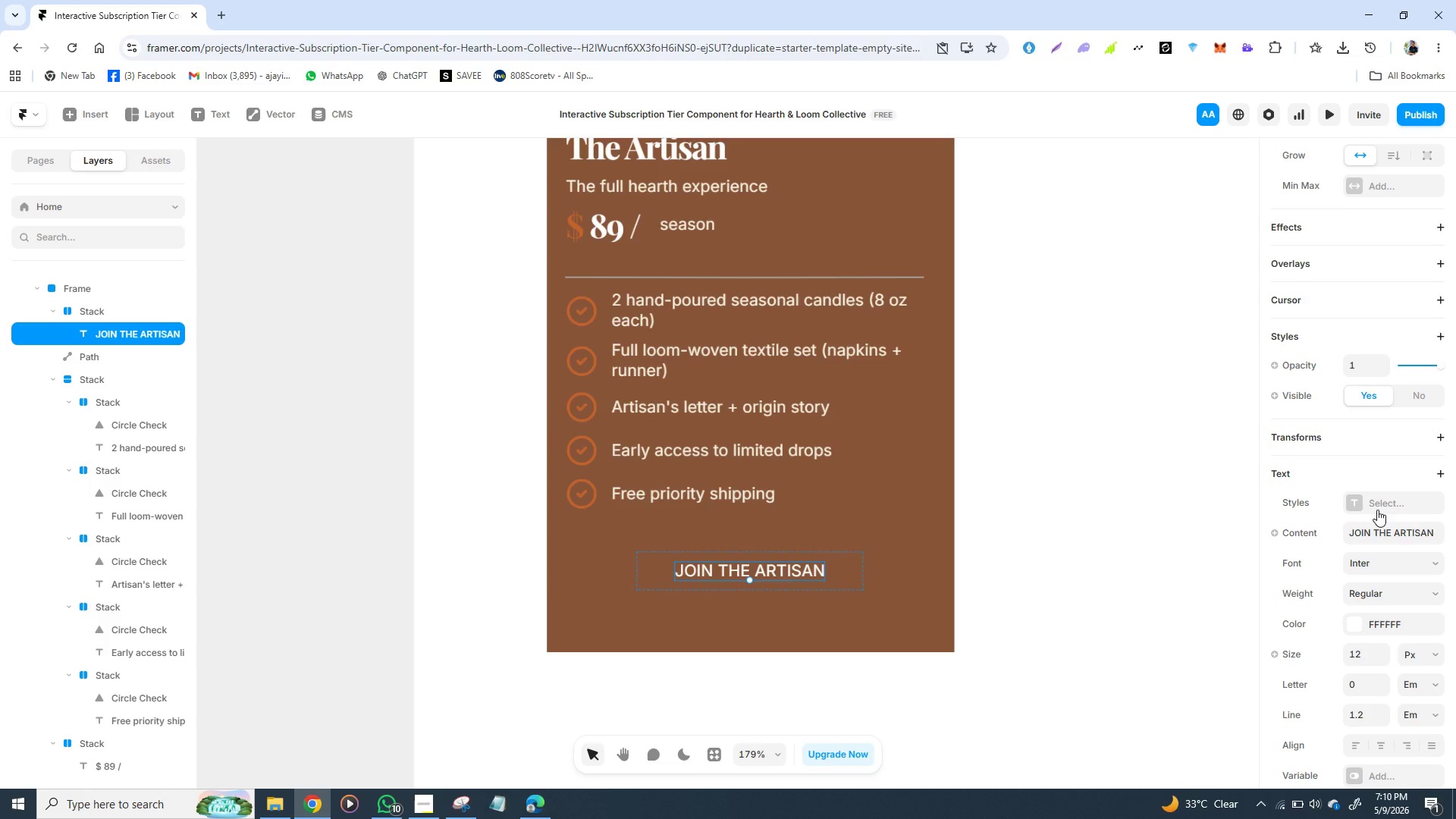 
left_click([1357, 507])
 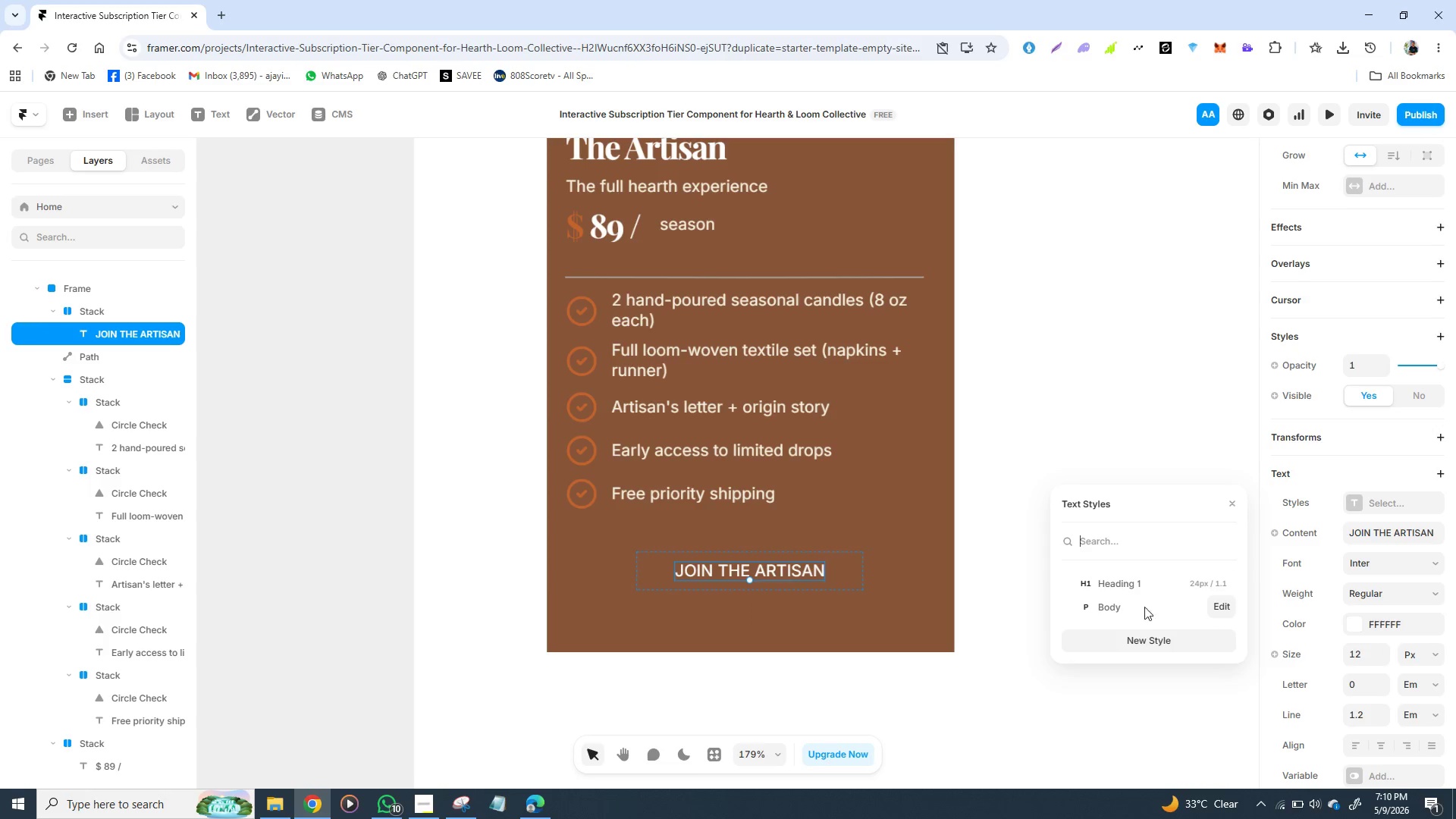 
left_click([1136, 608])
 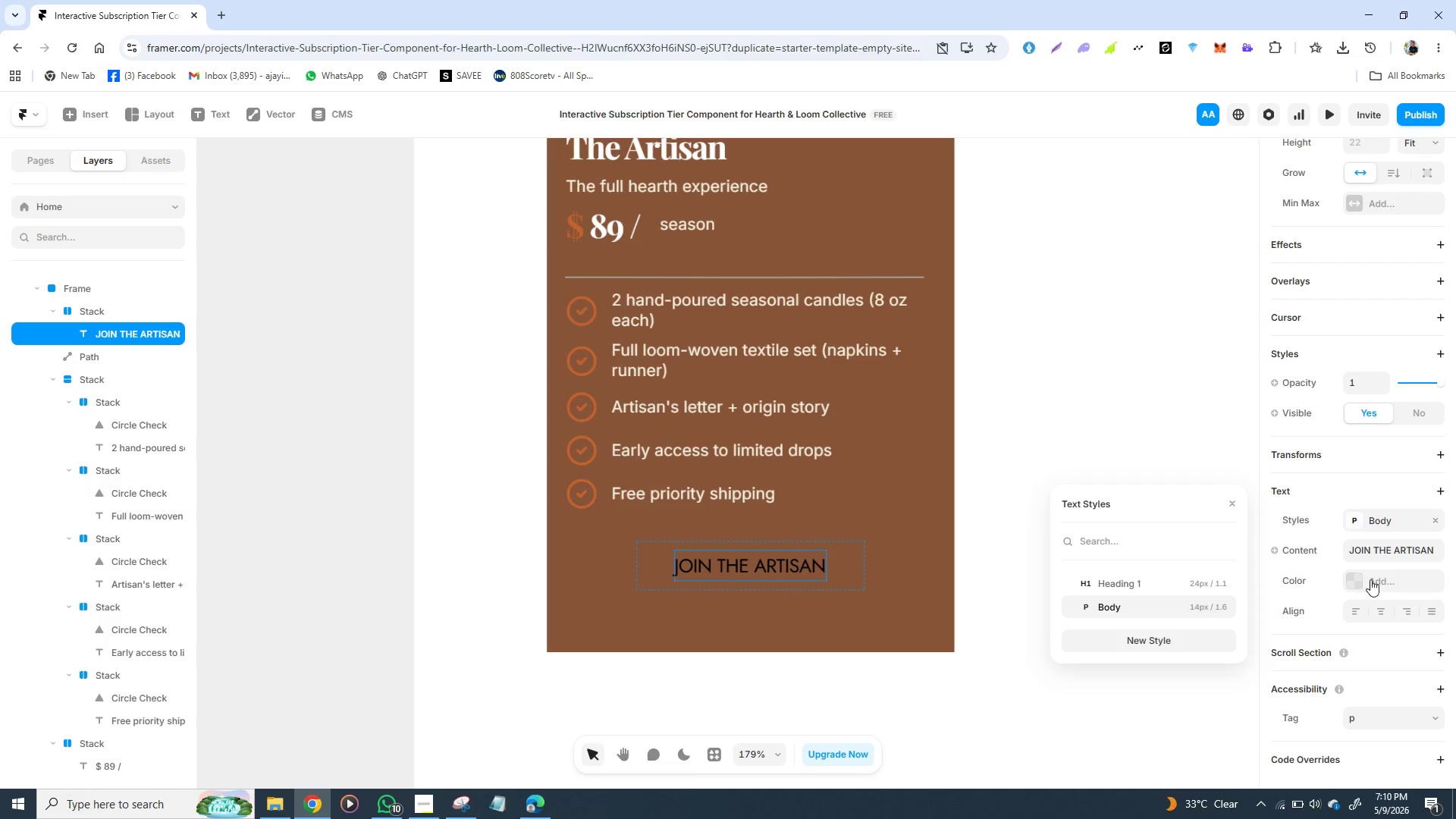 
wait(8.62)
 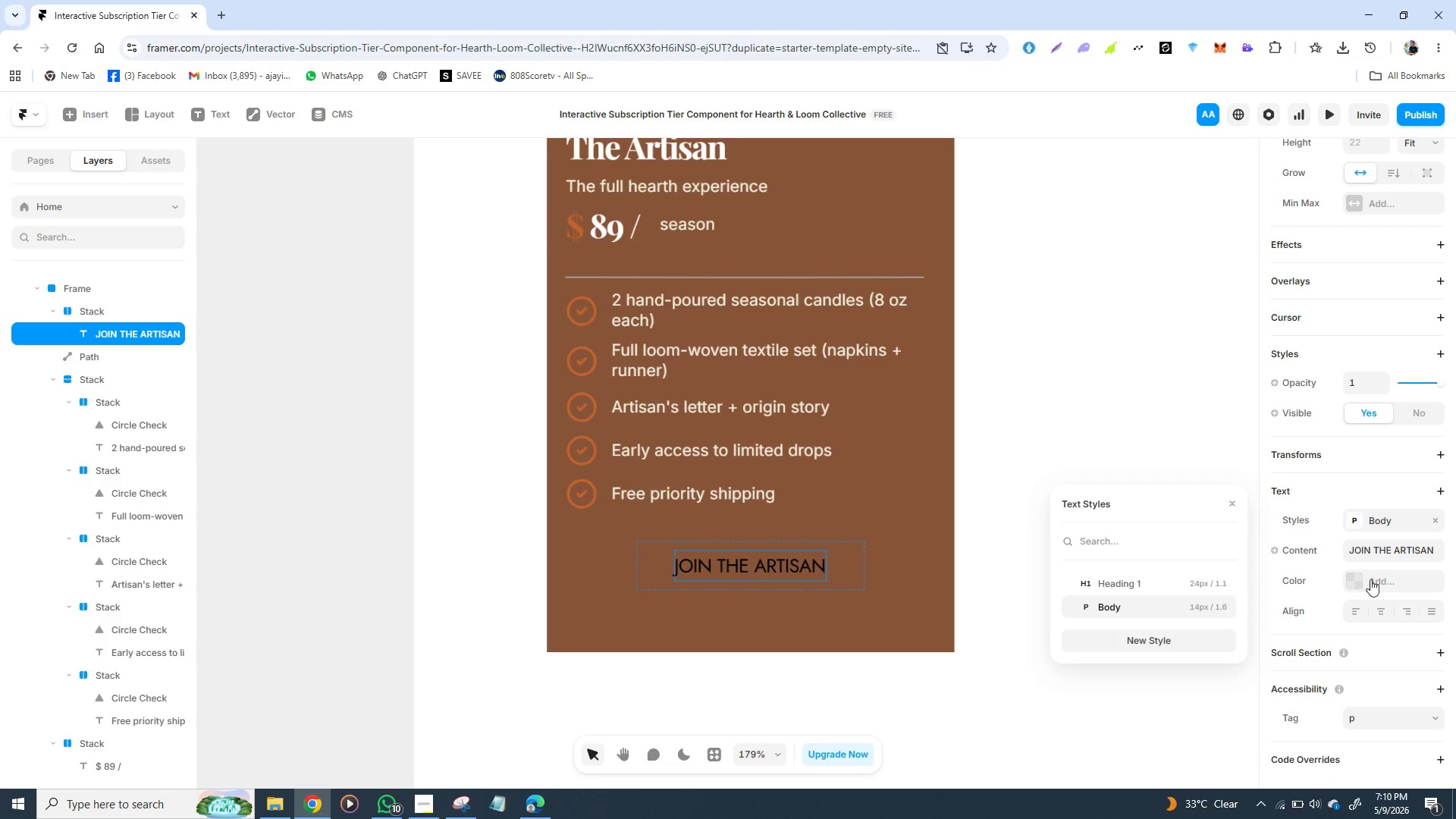 
left_click([1228, 606])
 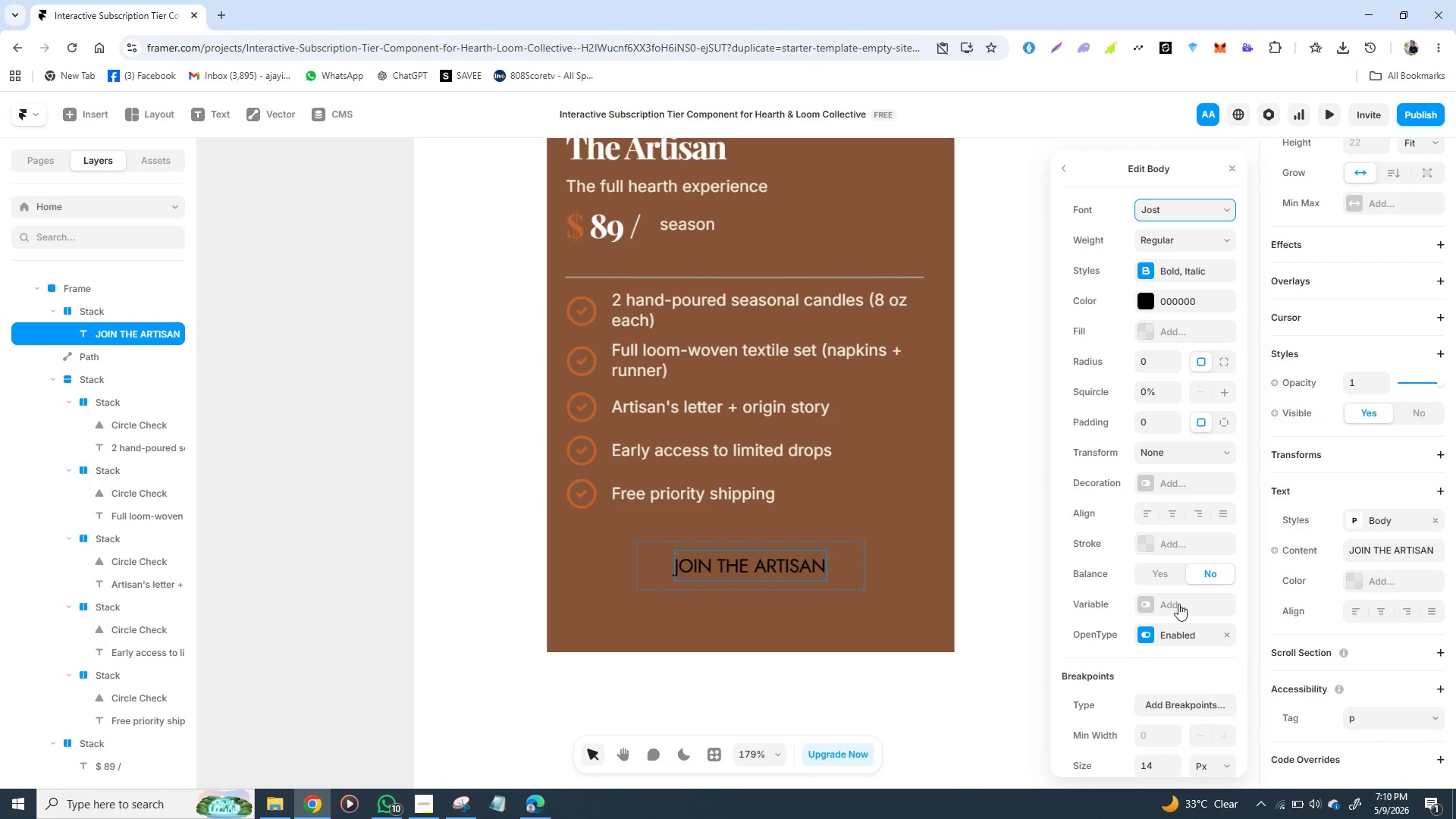 
mouse_move([1168, 685])
 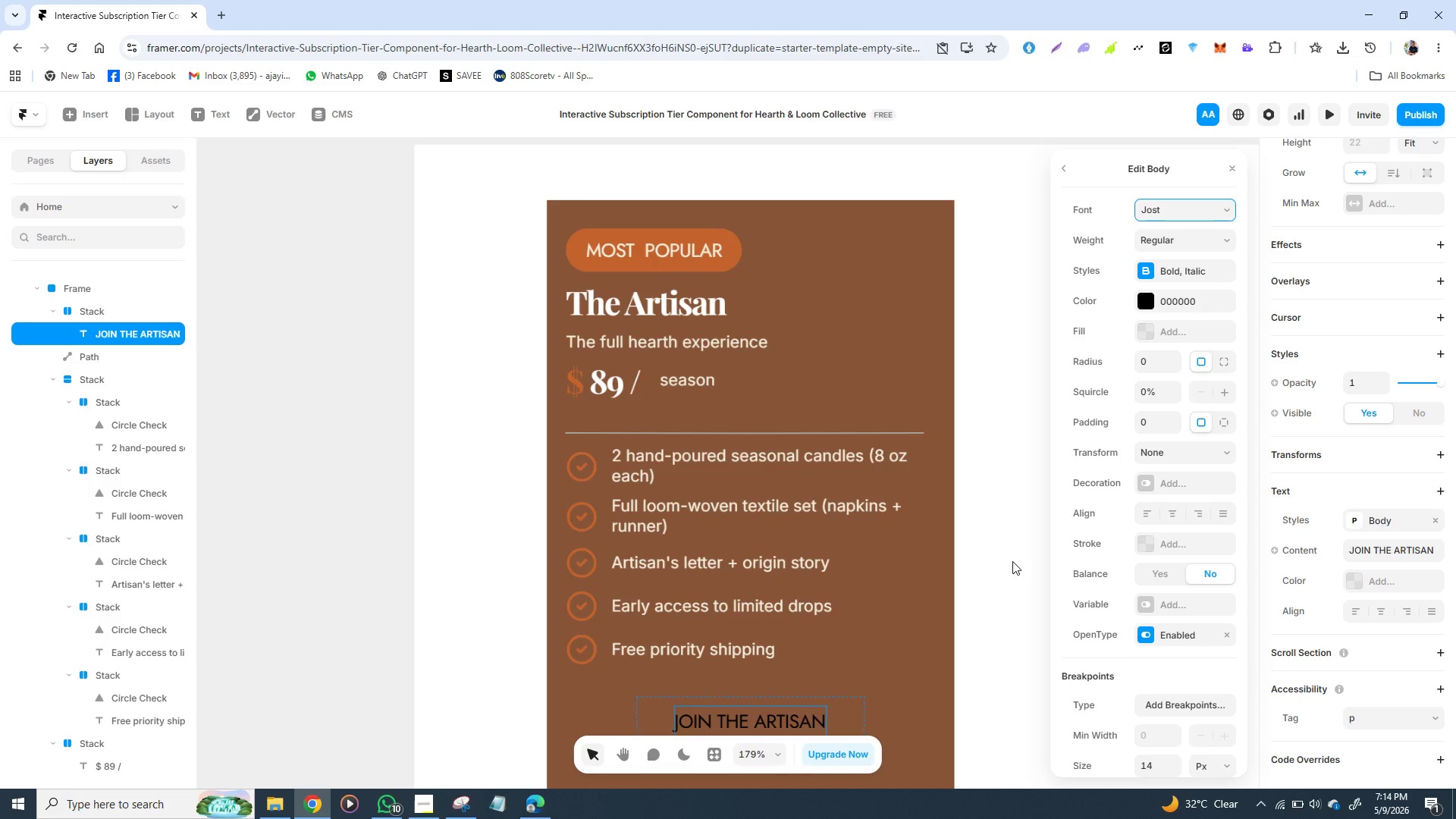 
wait(224.68)
 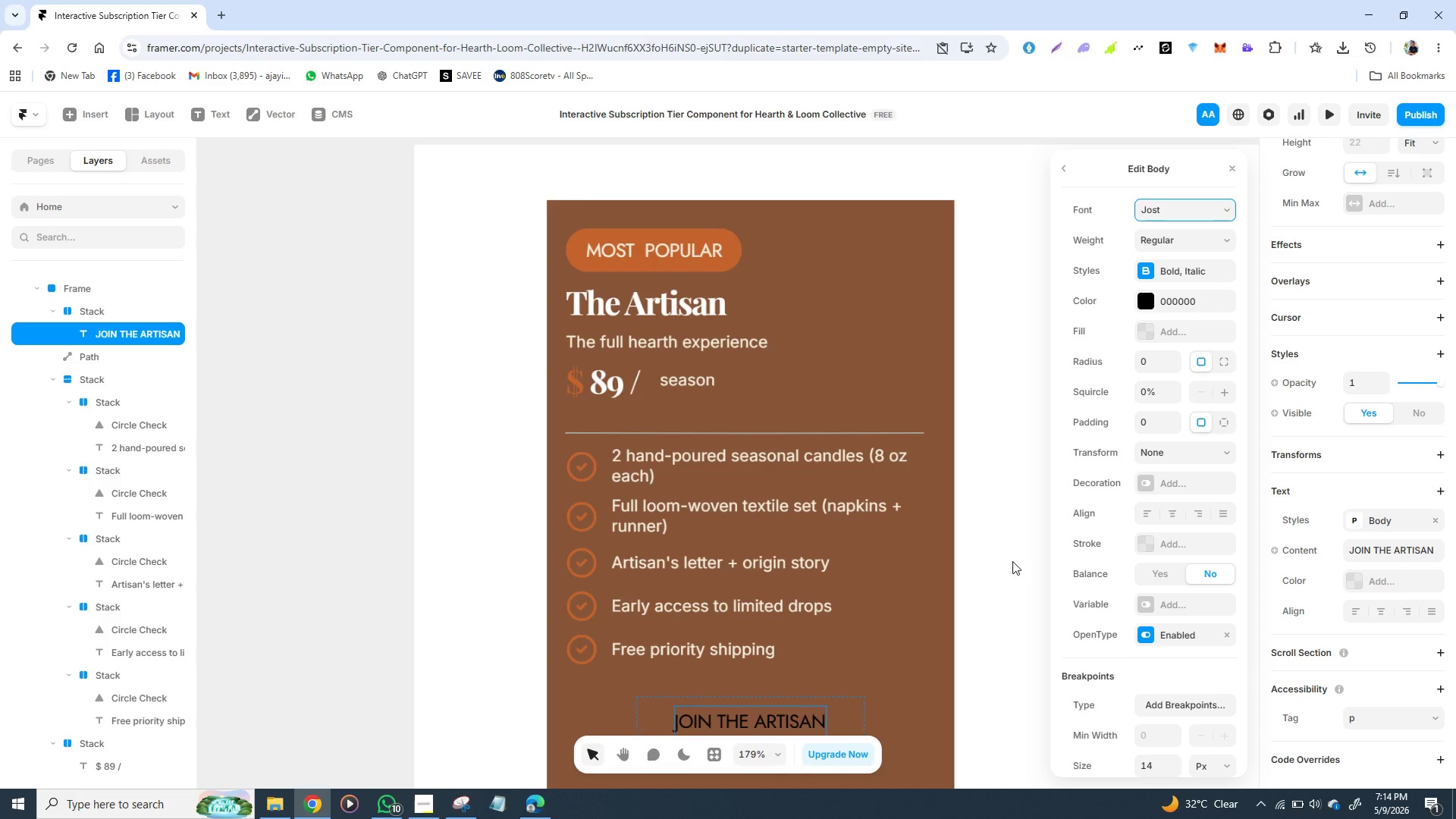 
left_click([770, 642])
 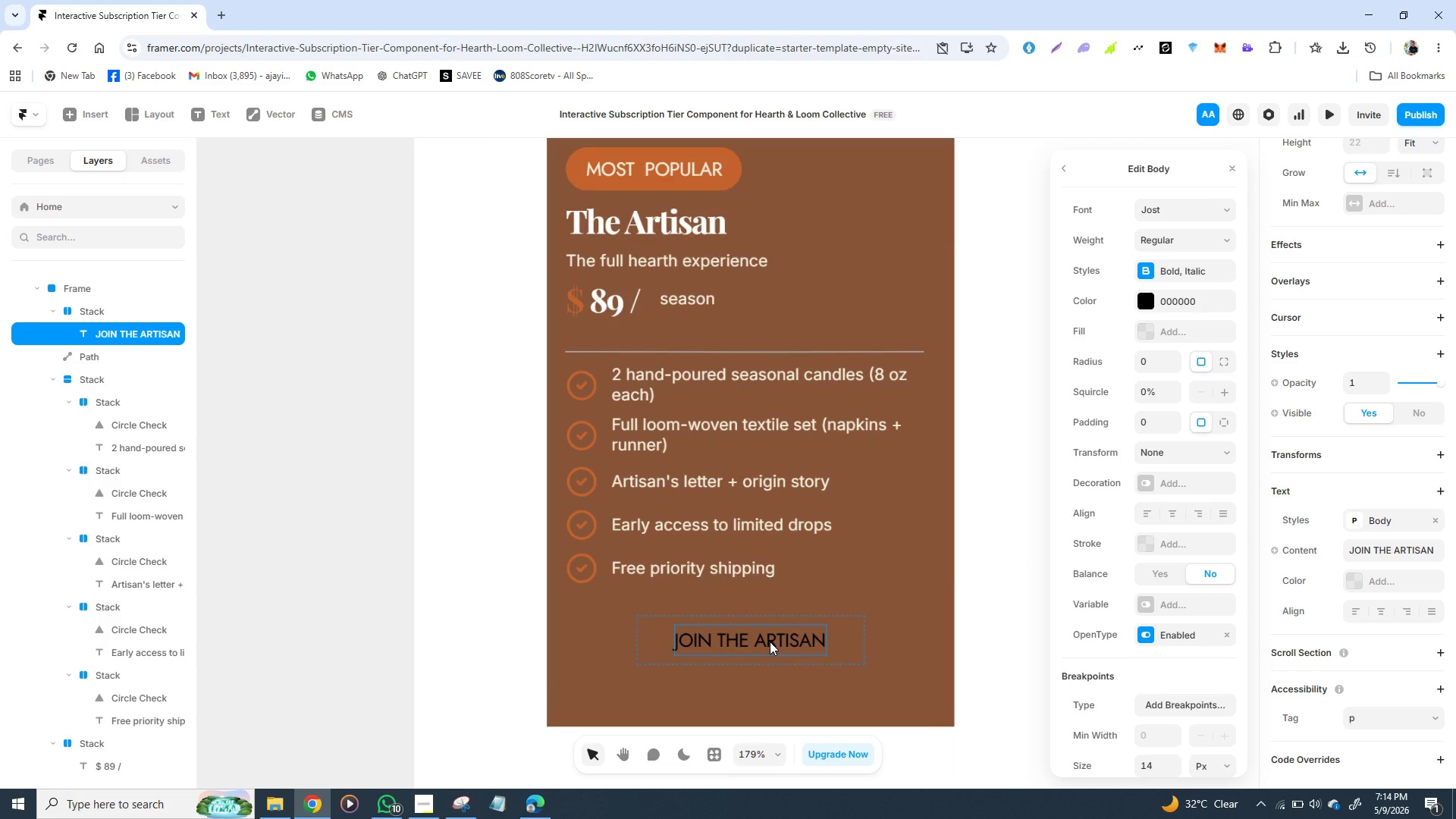 
double_click([770, 642])
 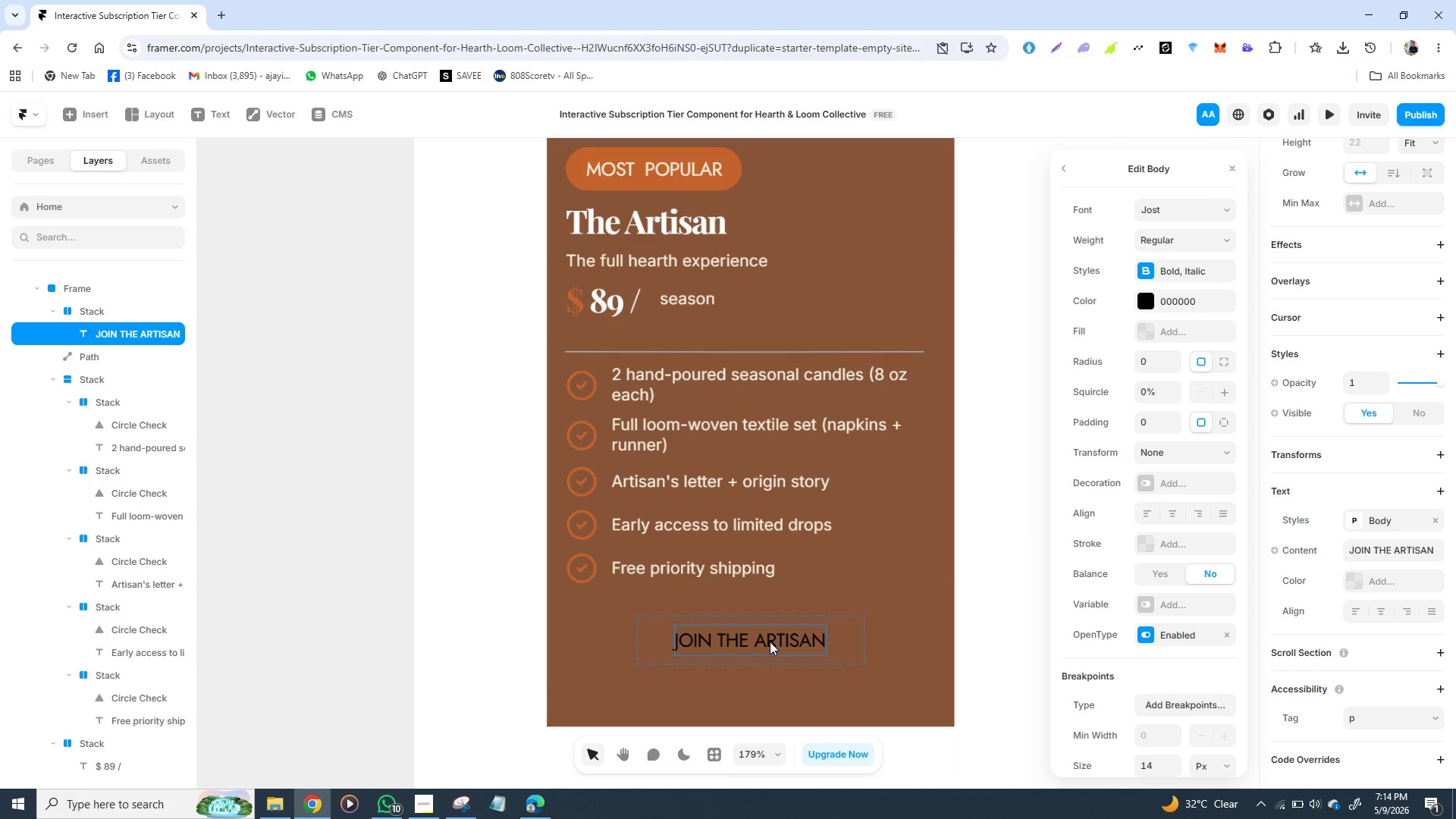 
triple_click([770, 642])
 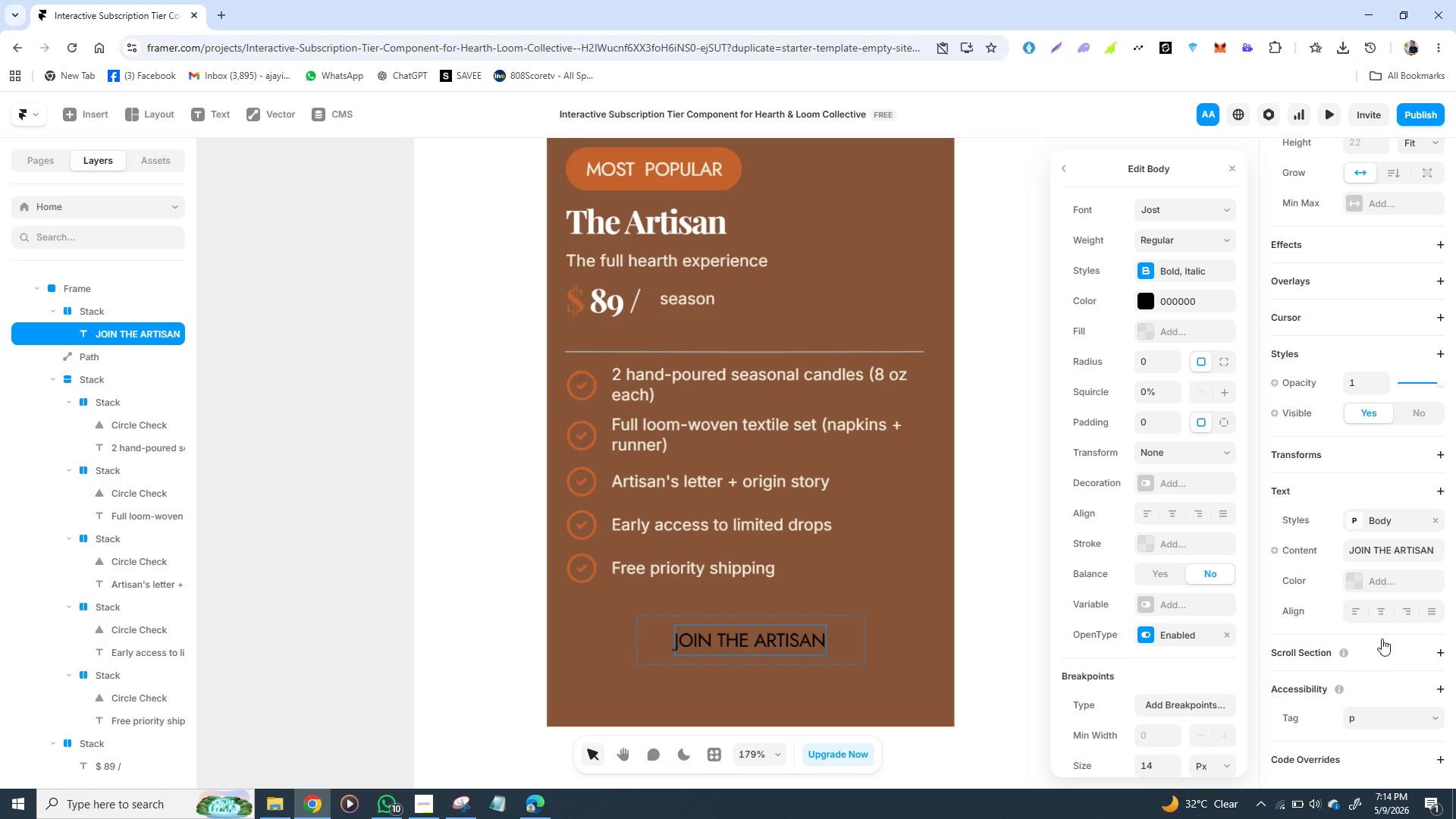 
wait(7.0)
 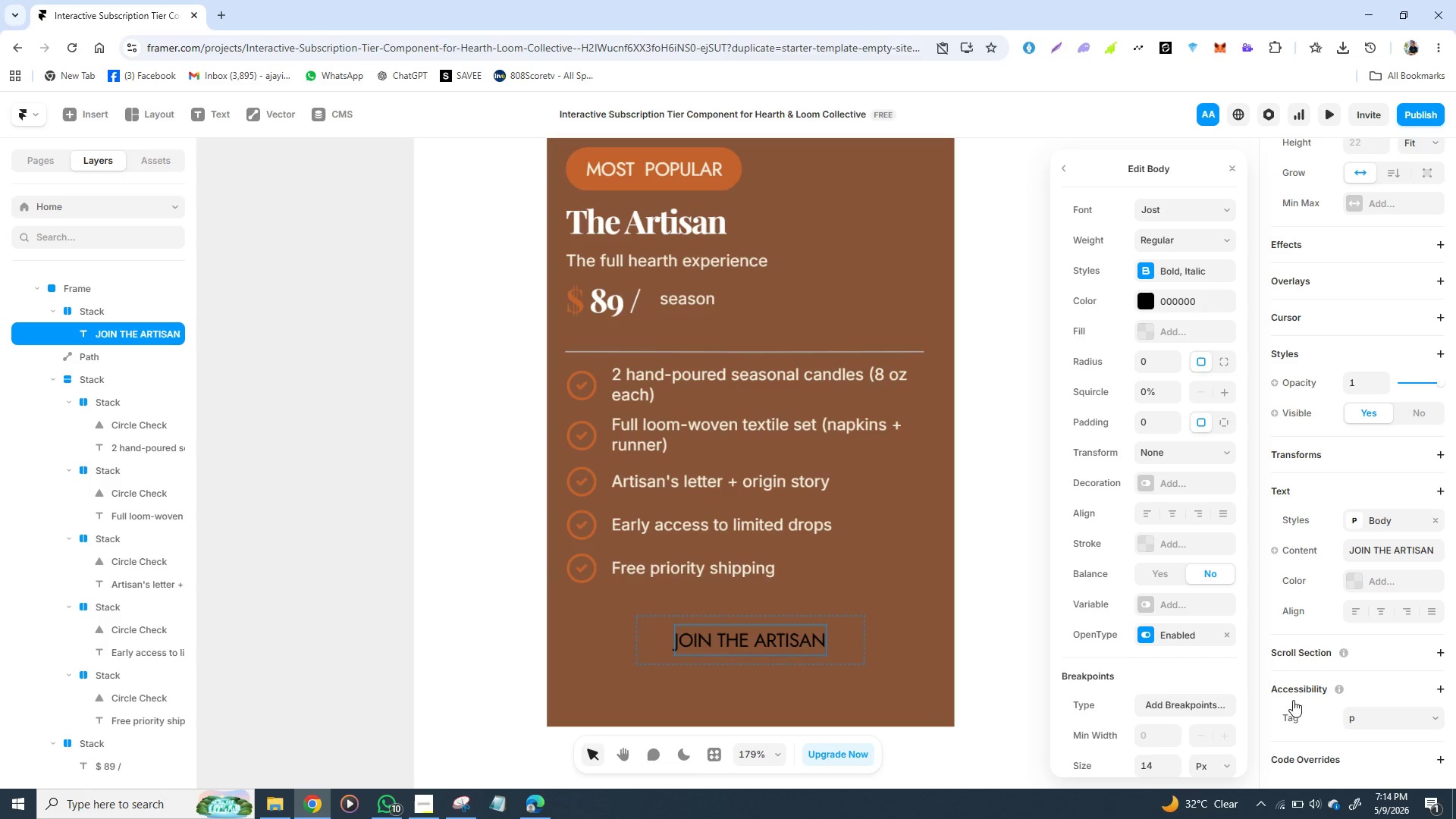 
left_click([1332, 516])
 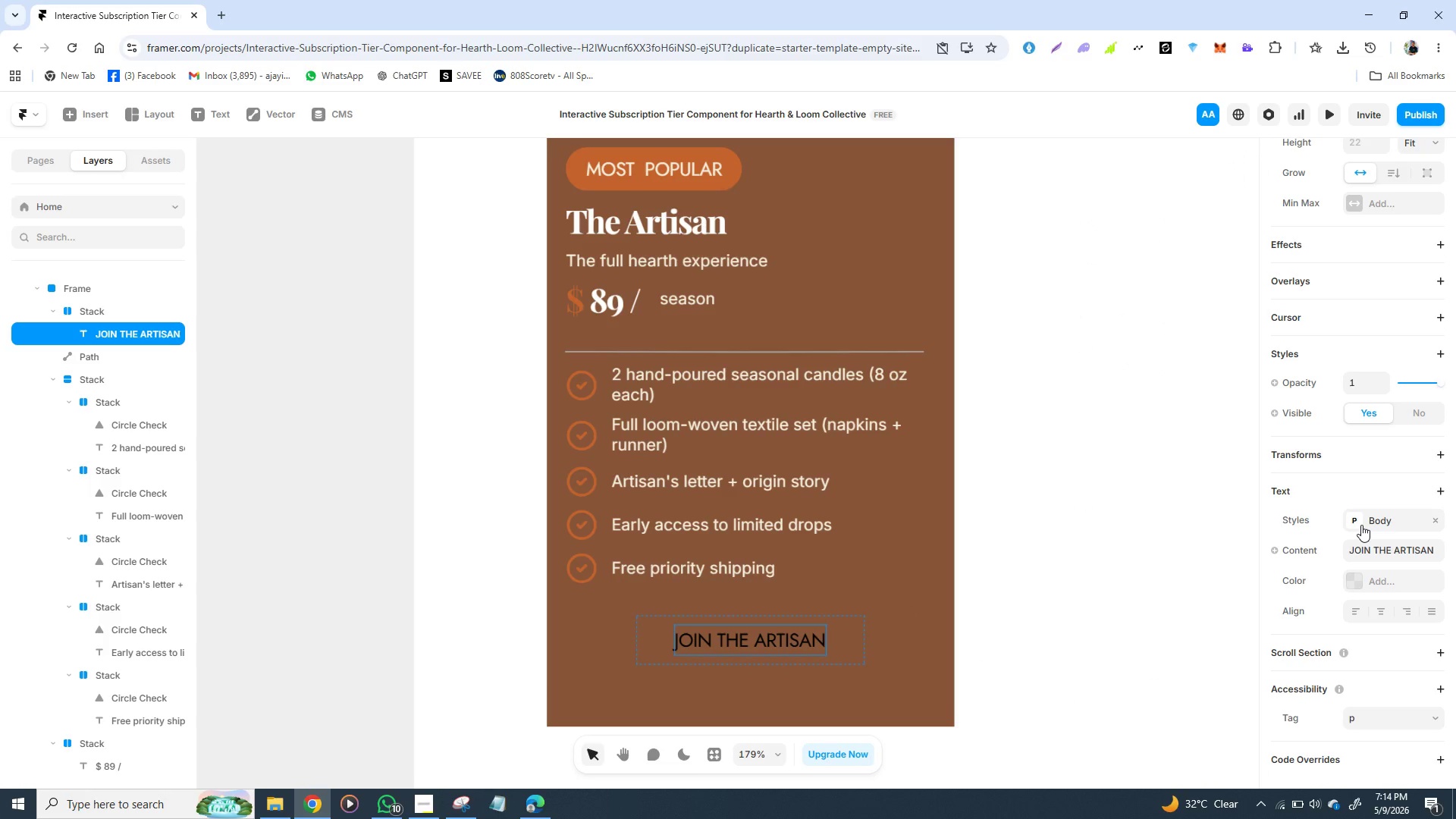 
left_click([1363, 525])
 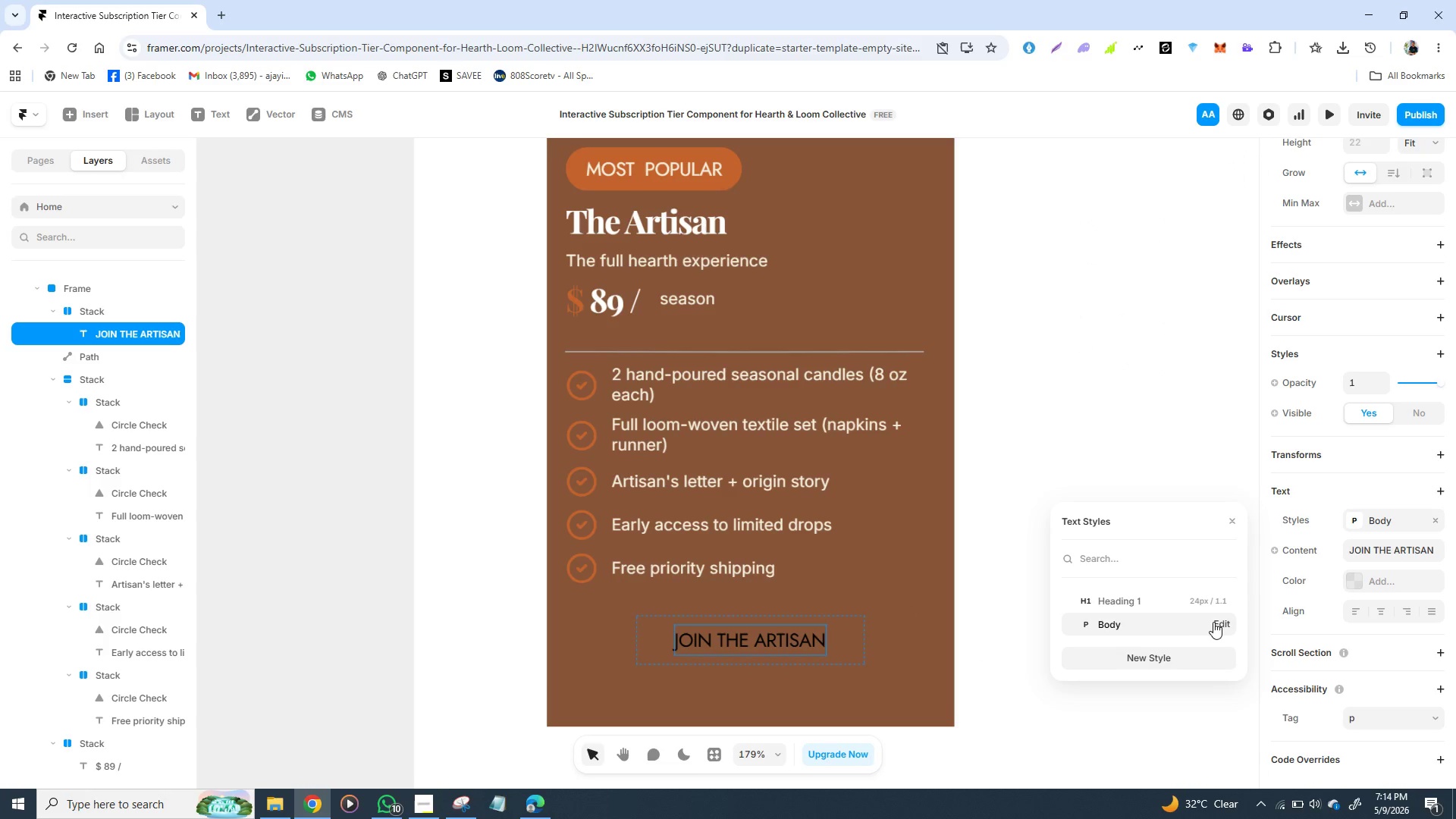 
left_click([1218, 622])
 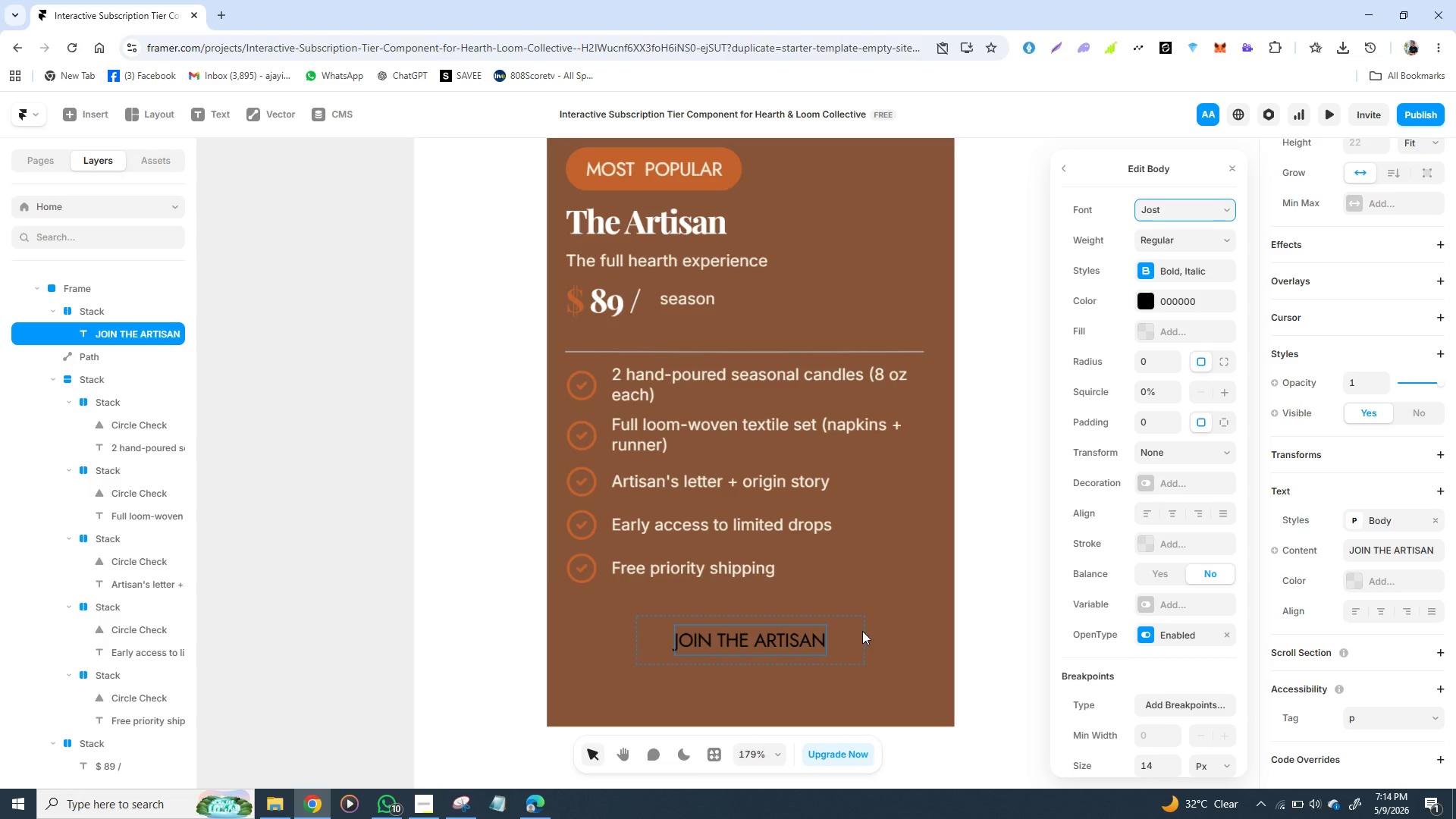 
wait(19.2)
 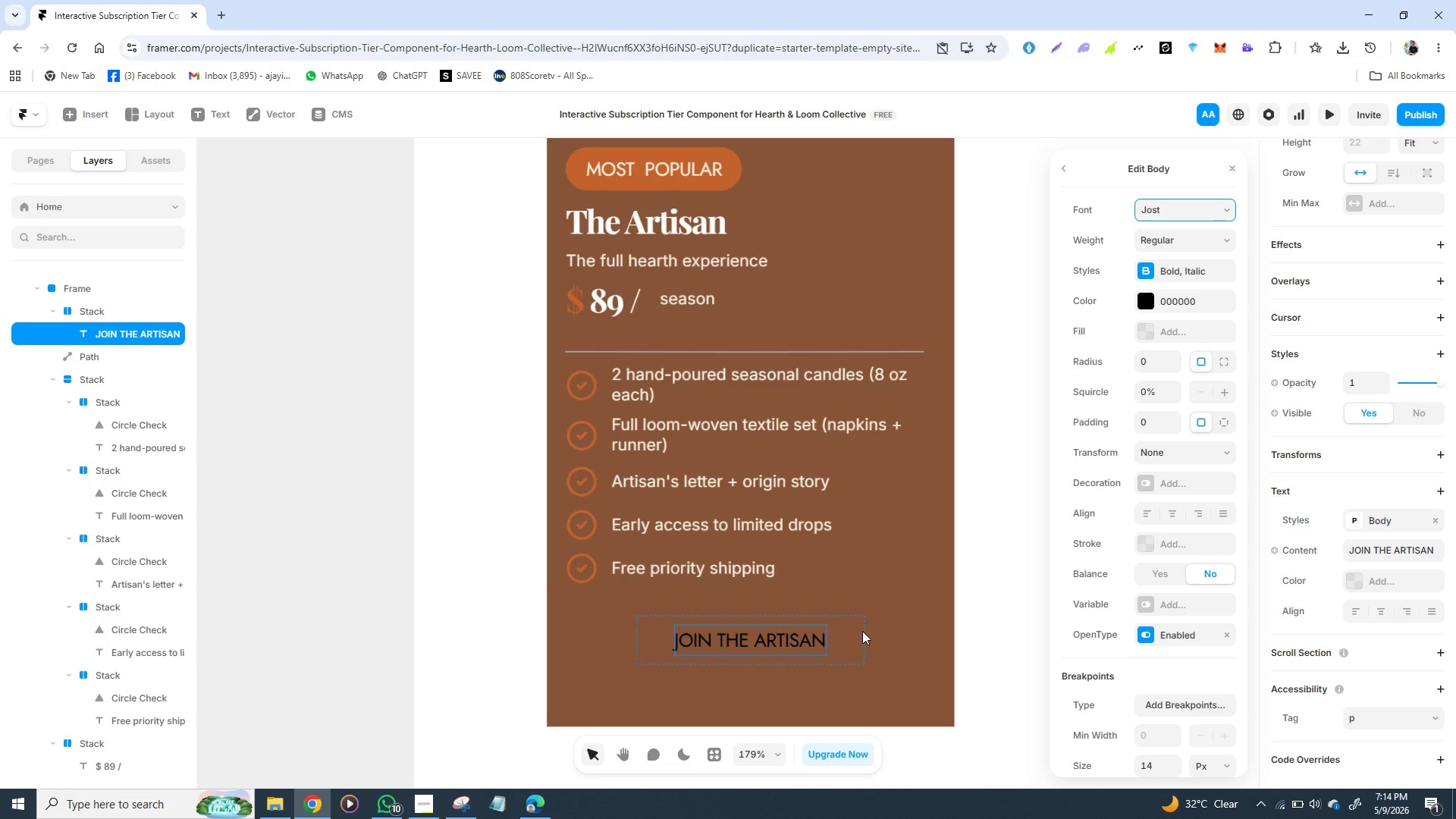 
left_click([1018, 682])
 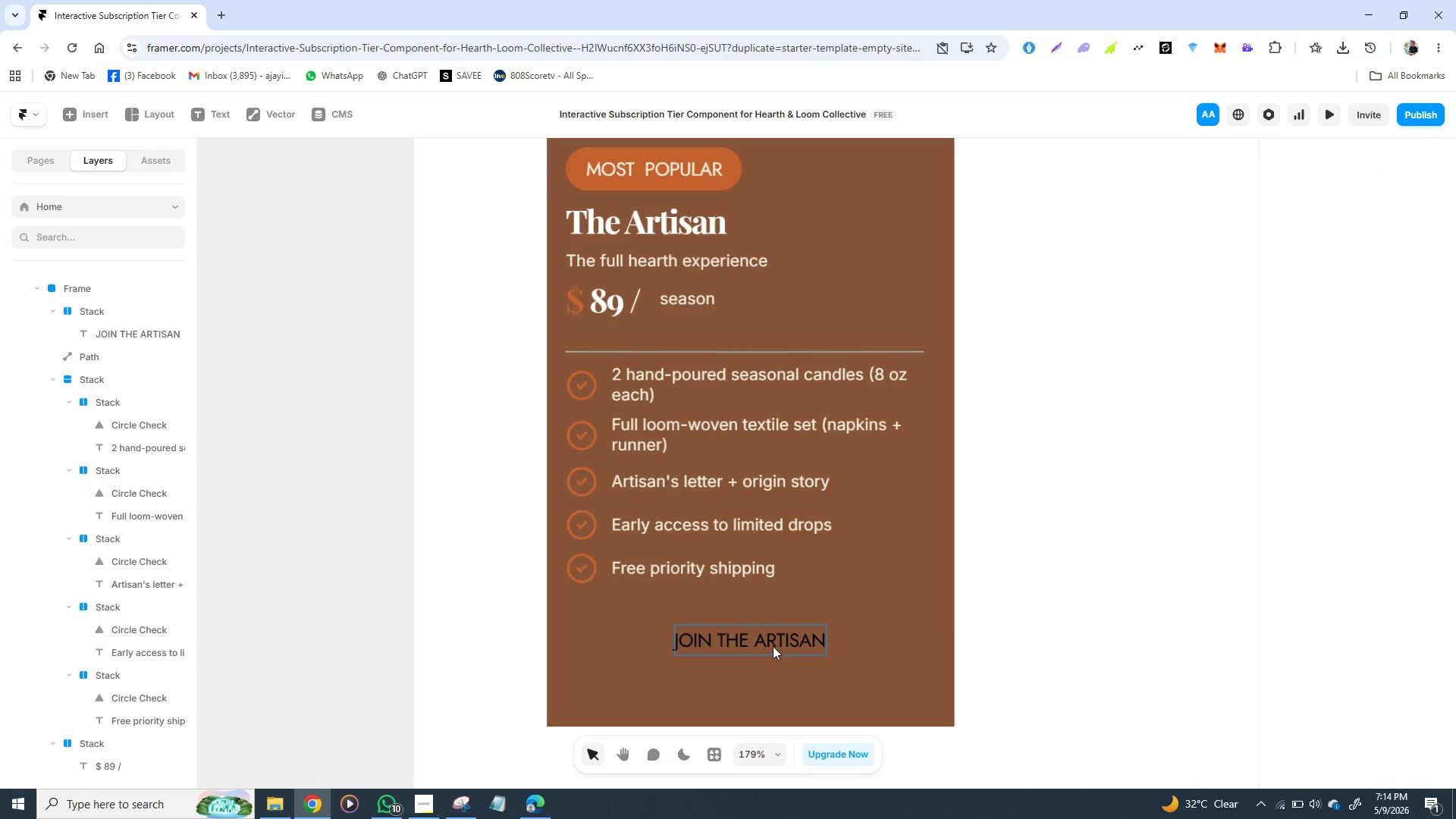 
left_click([773, 644])
 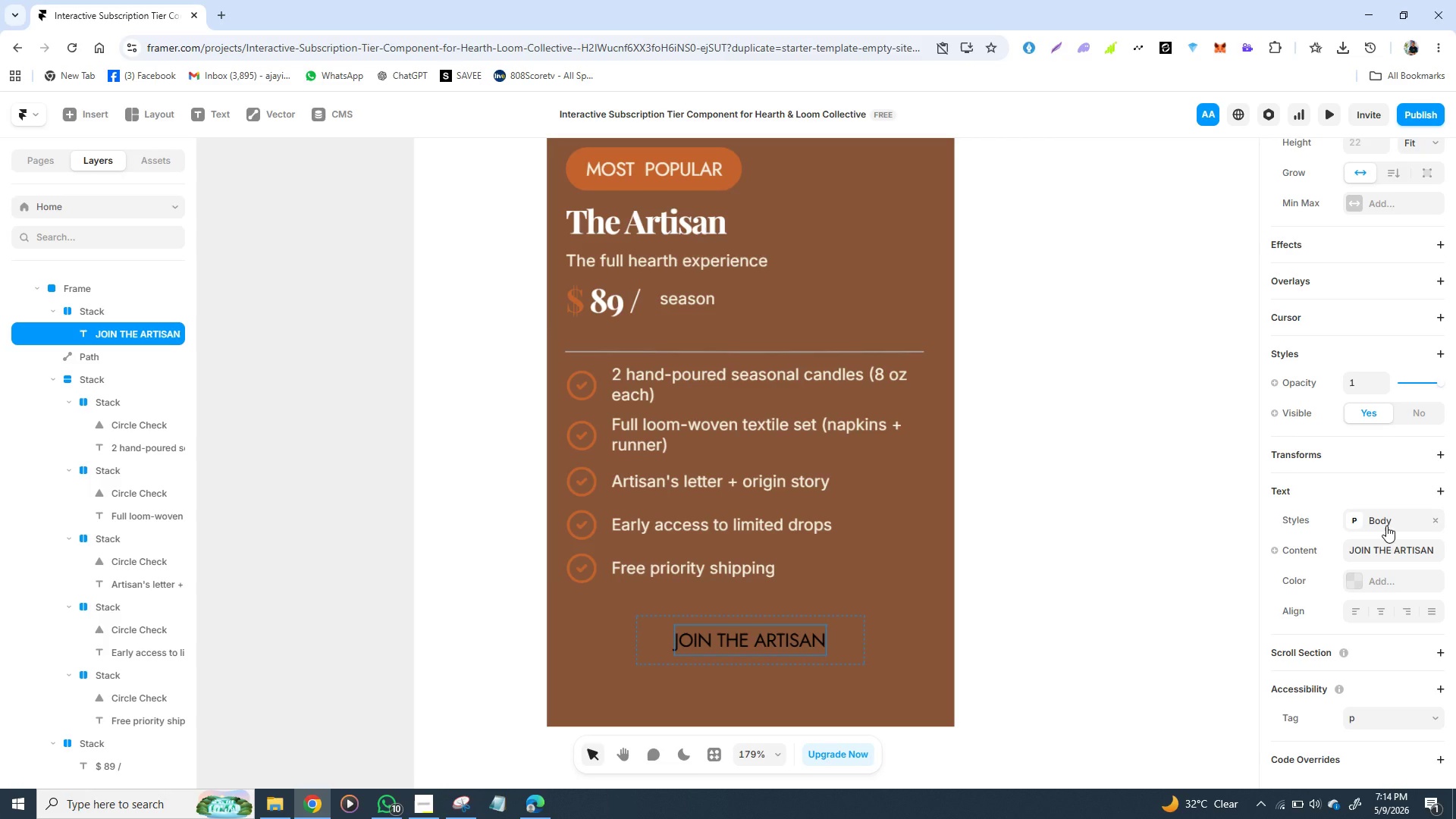 
left_click([1386, 526])
 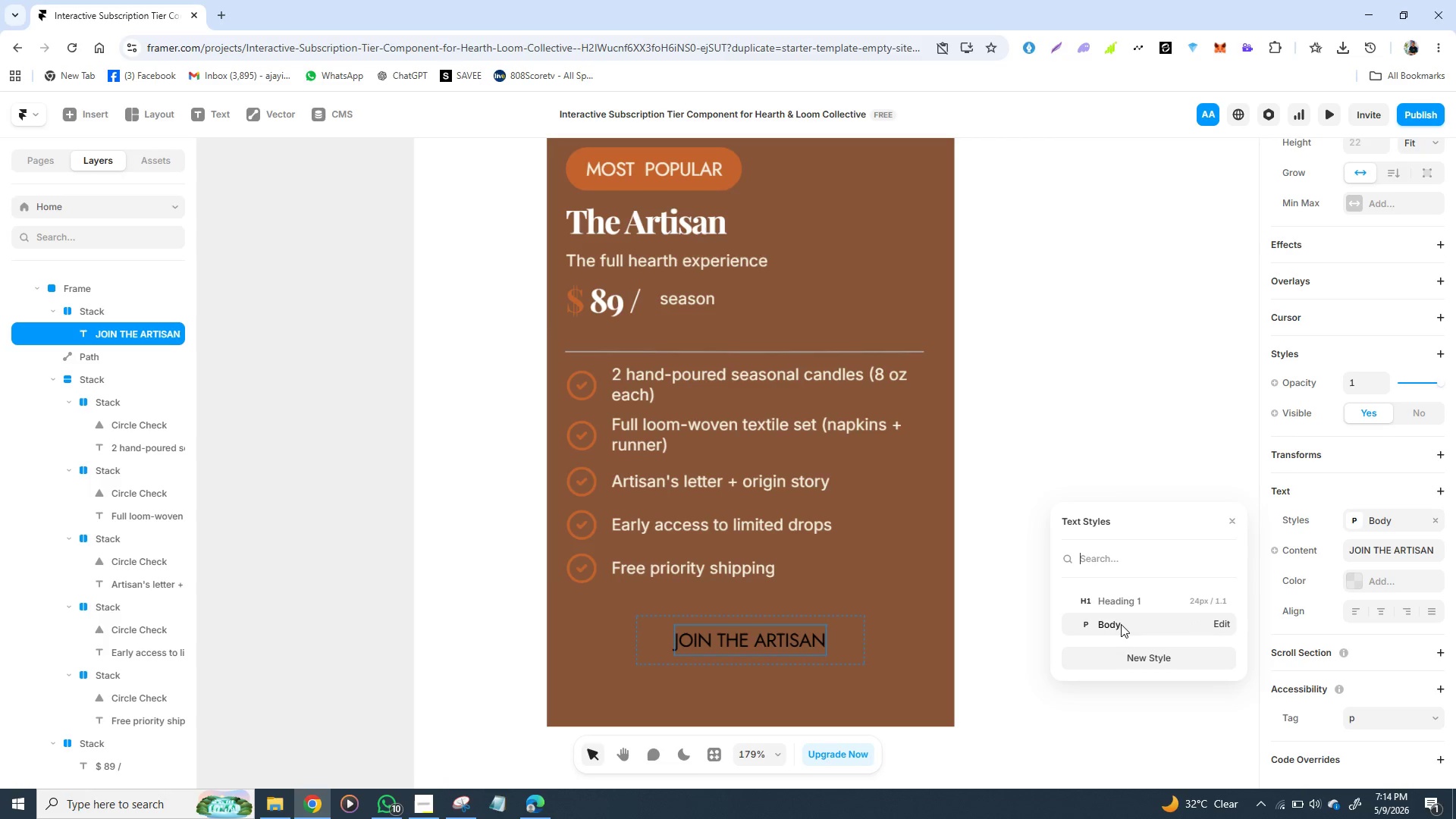 
left_click([1224, 623])
 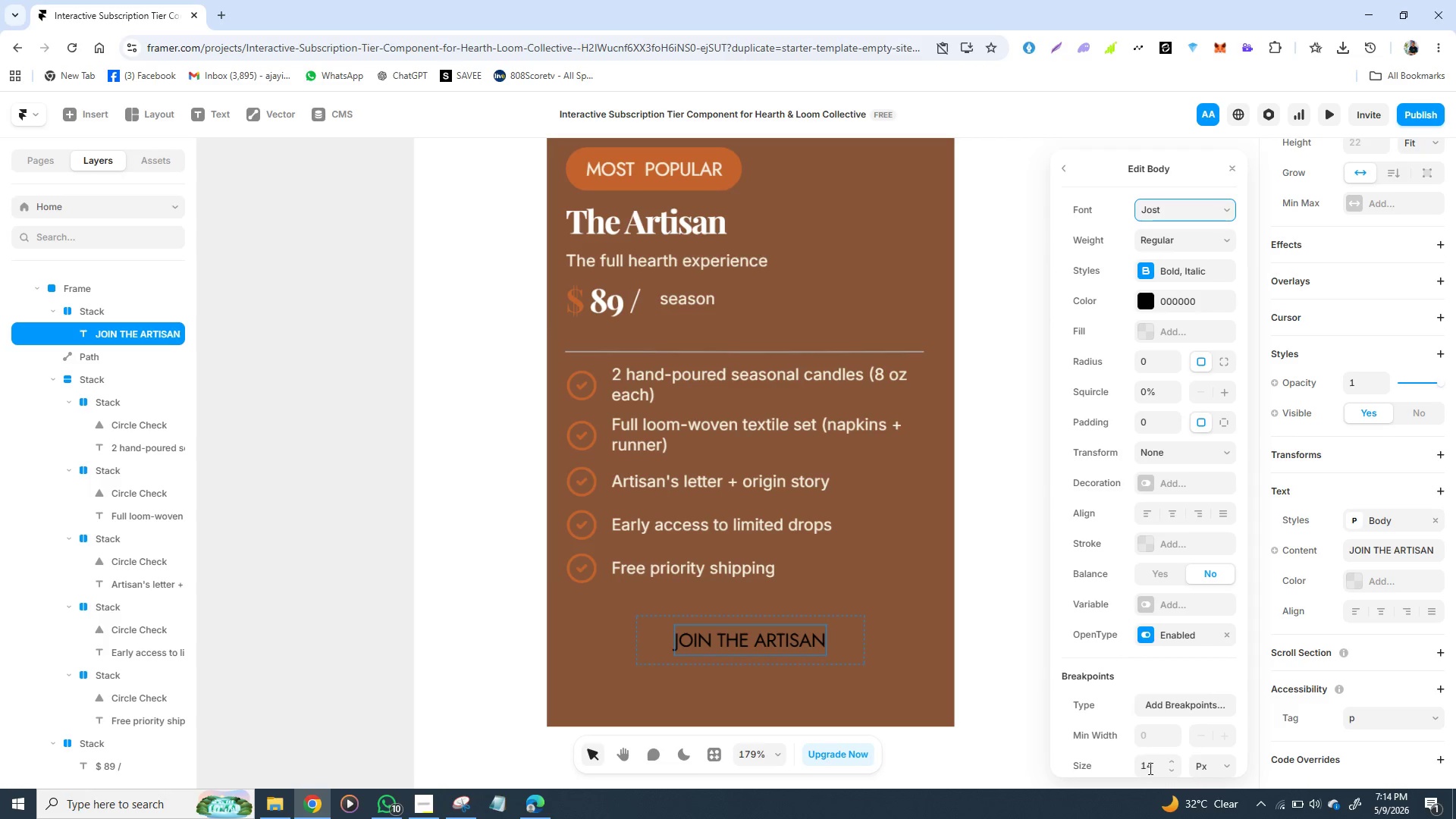 
left_click([1148, 770])
 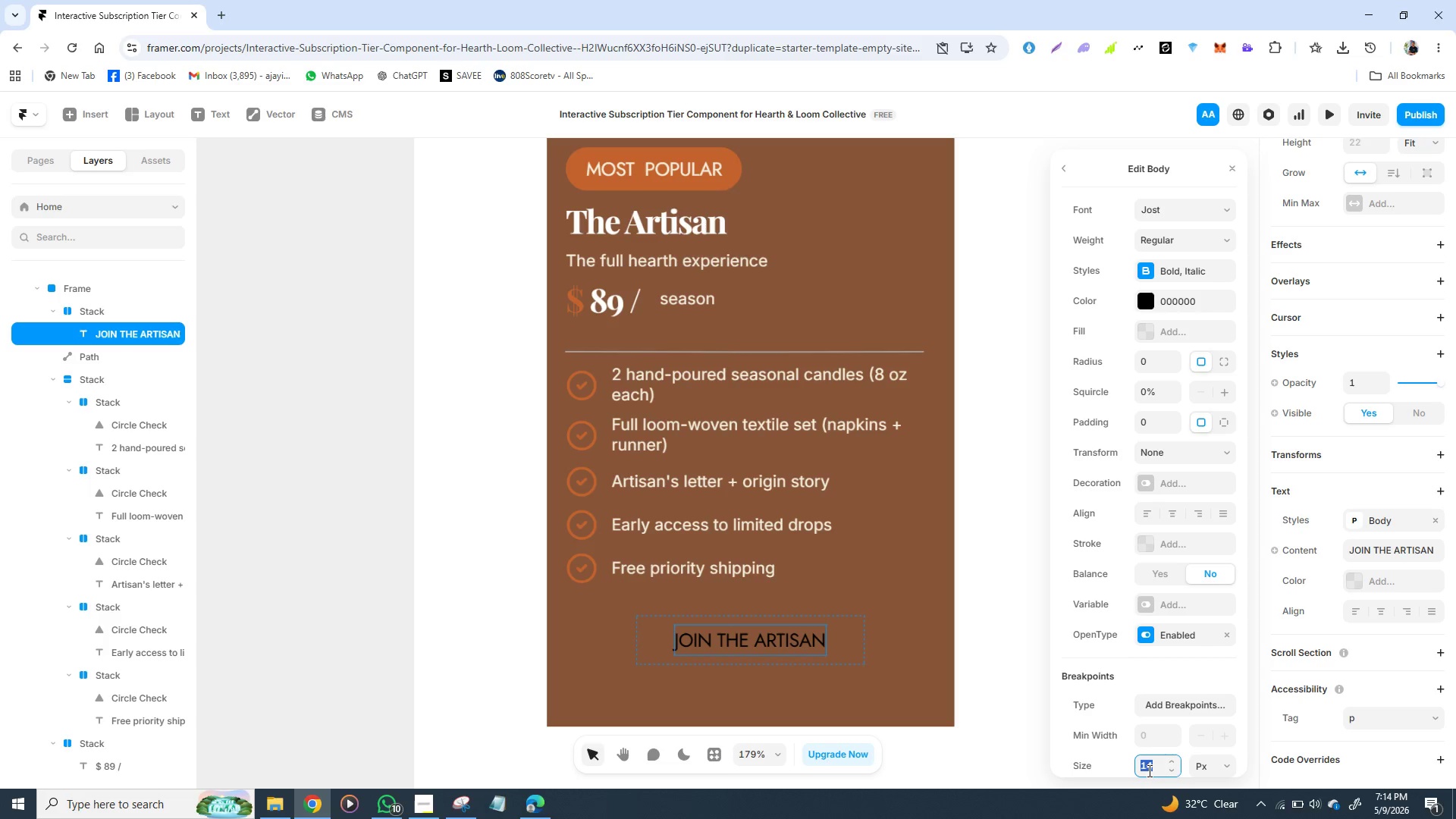 
type(12)
 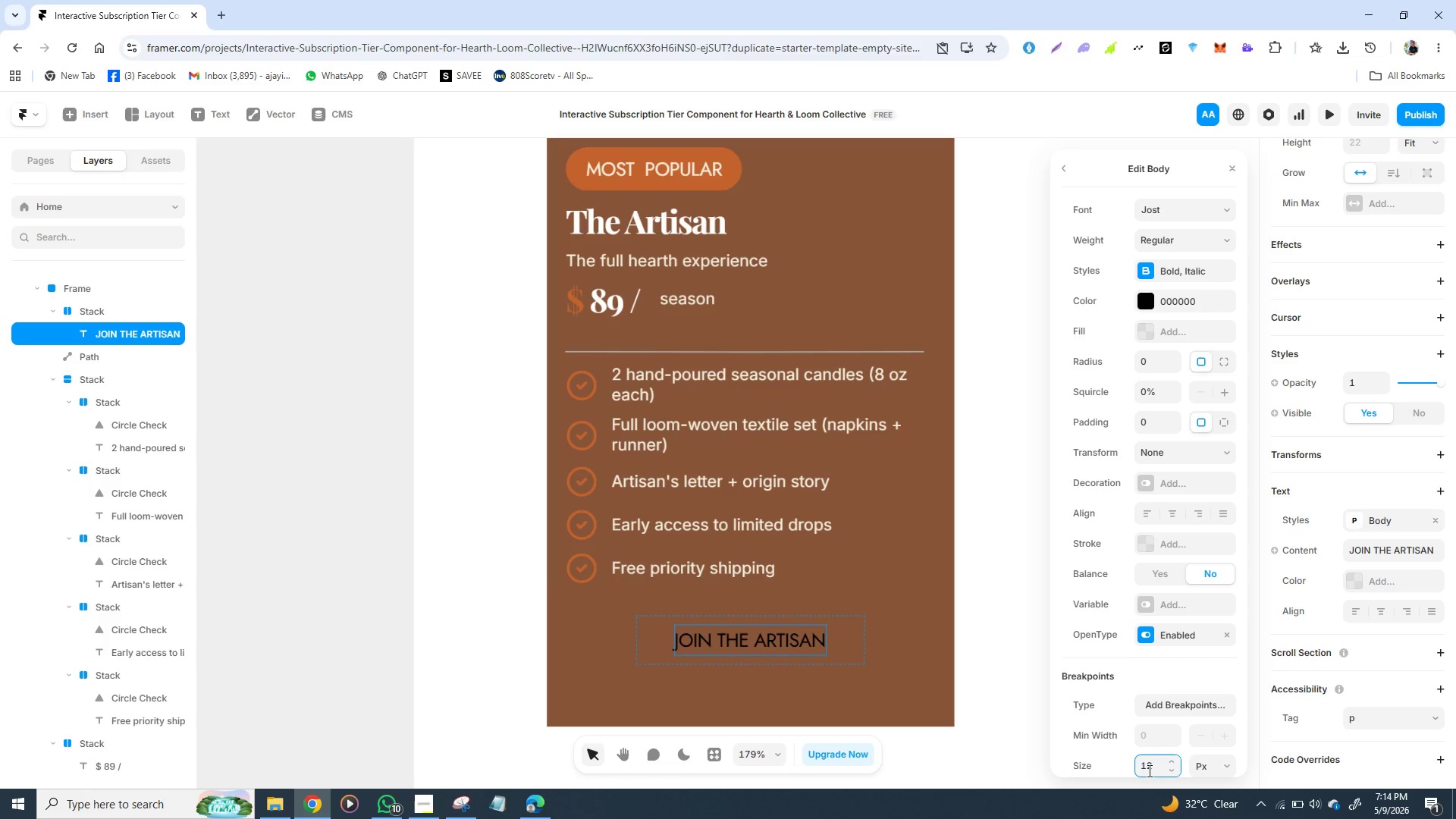 
key(Enter)
 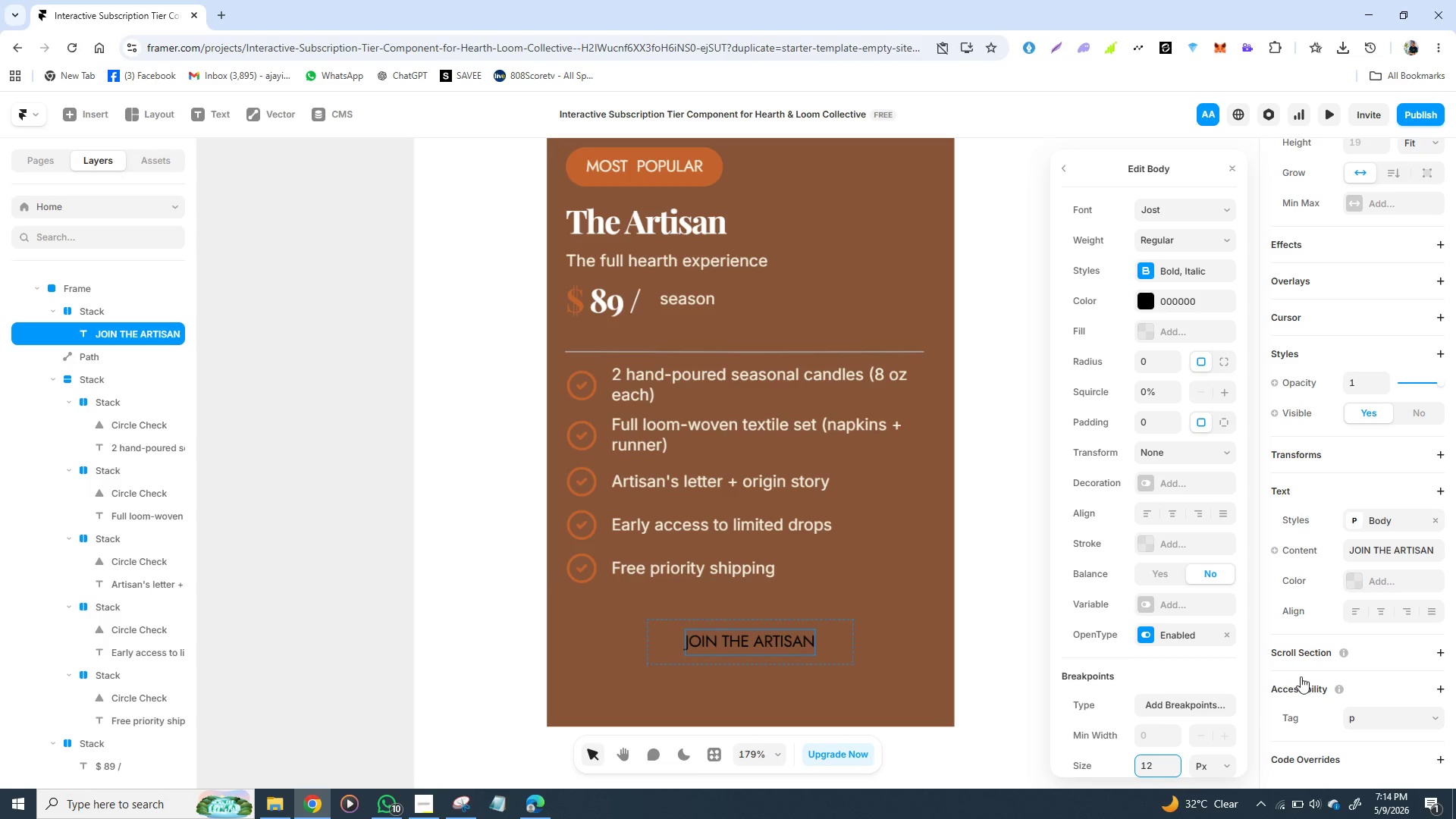 
wait(10.47)
 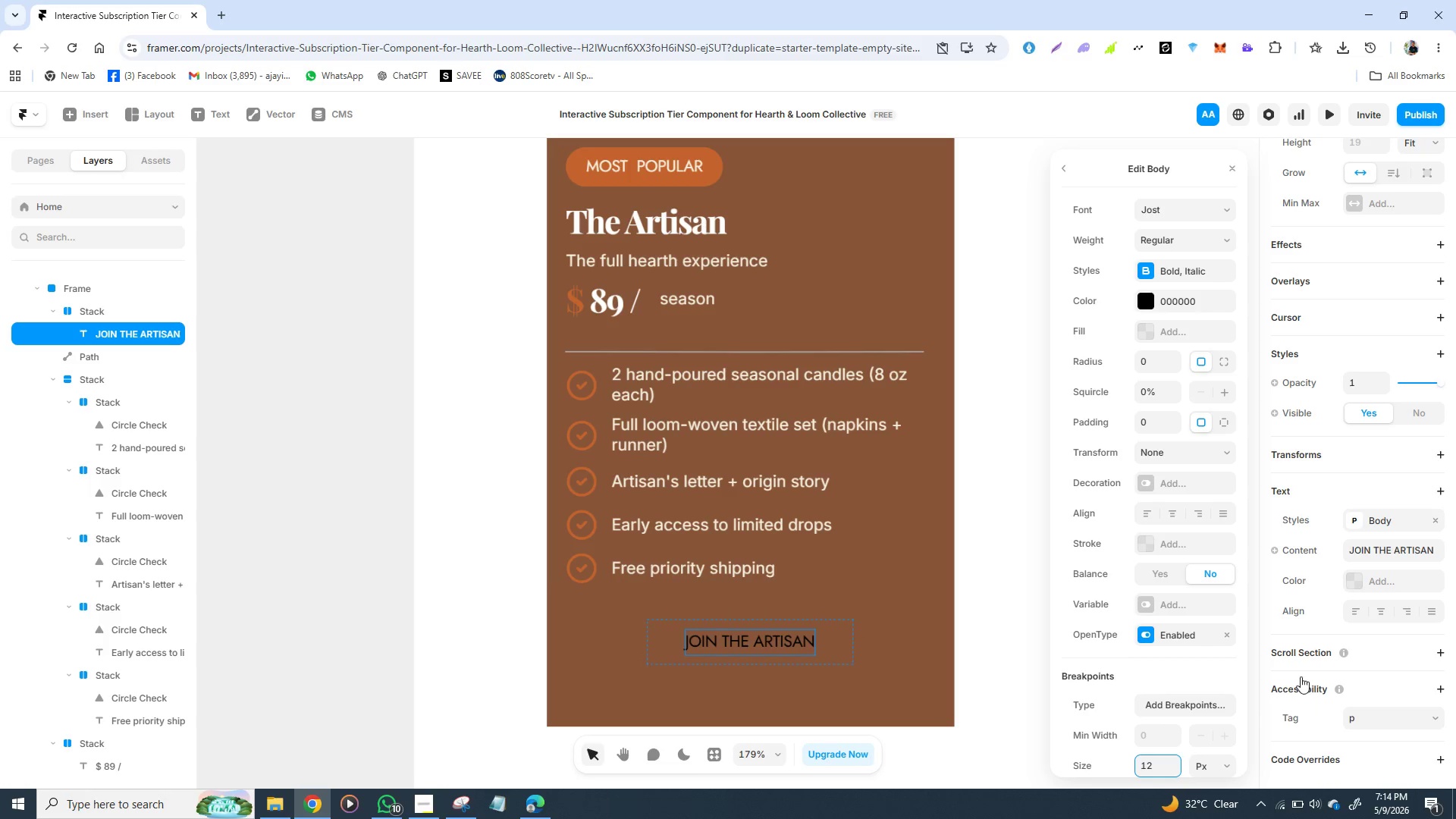 
left_click([1035, 610])
 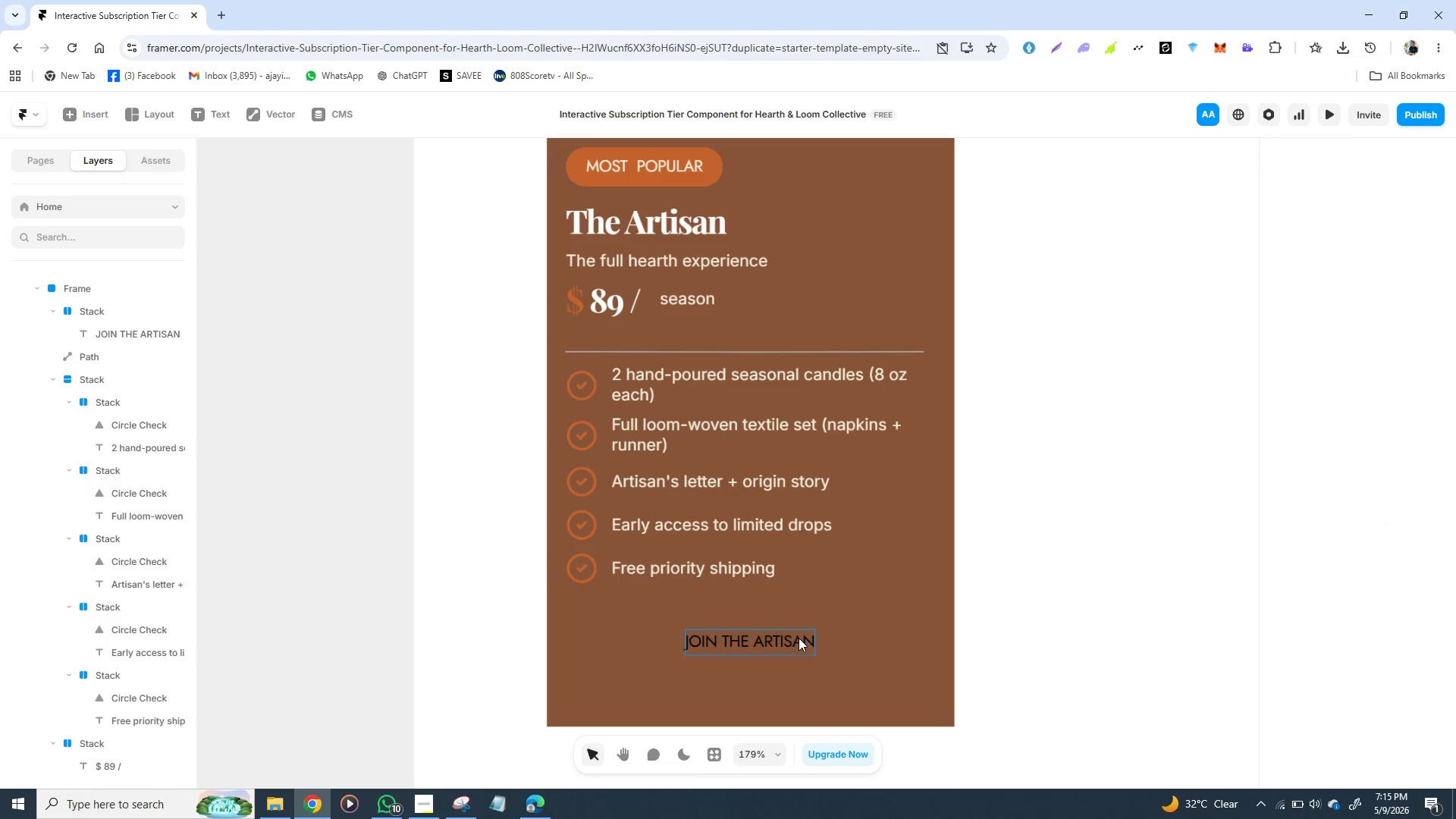 
left_click([797, 639])
 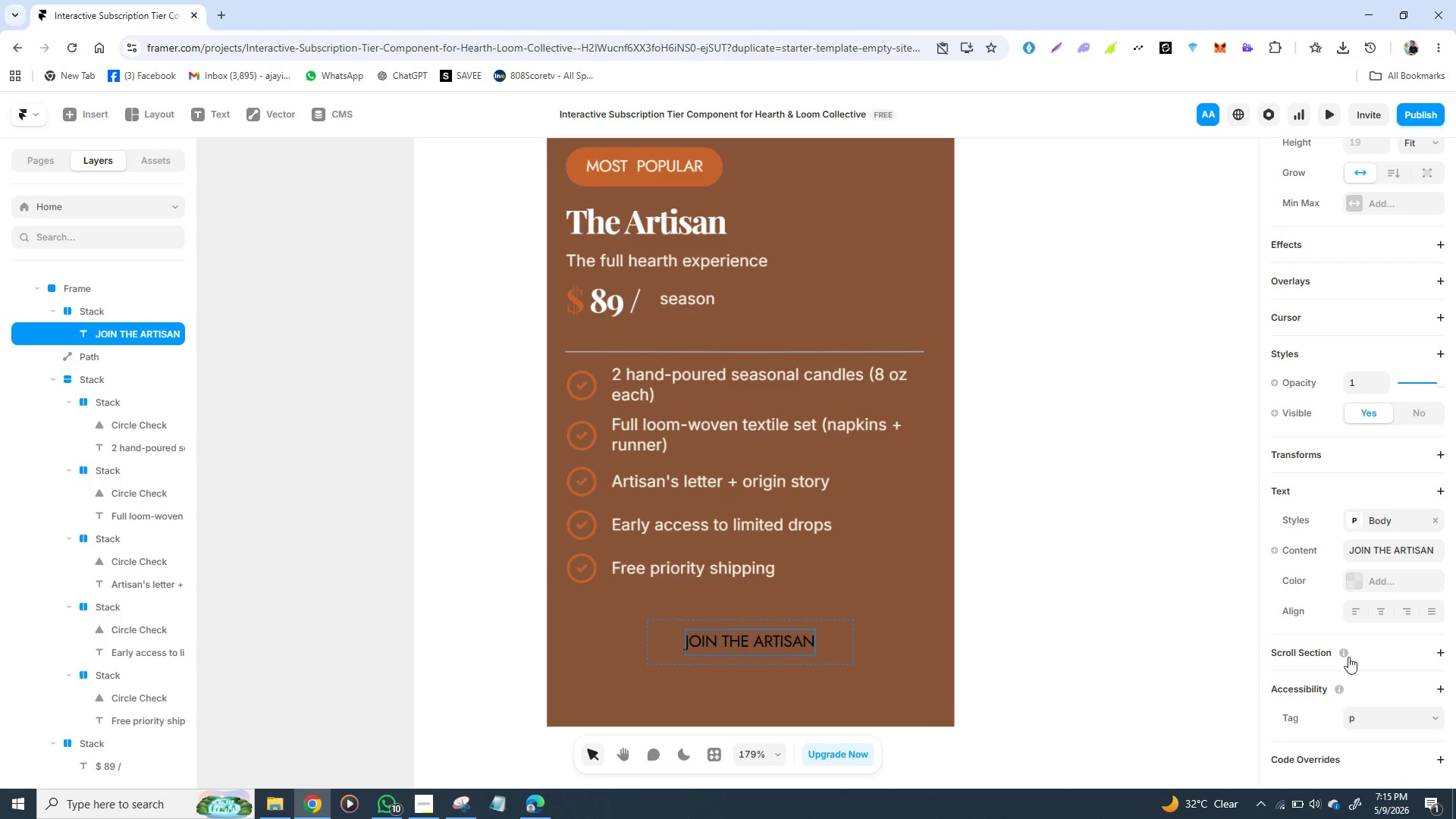 
wait(14.28)
 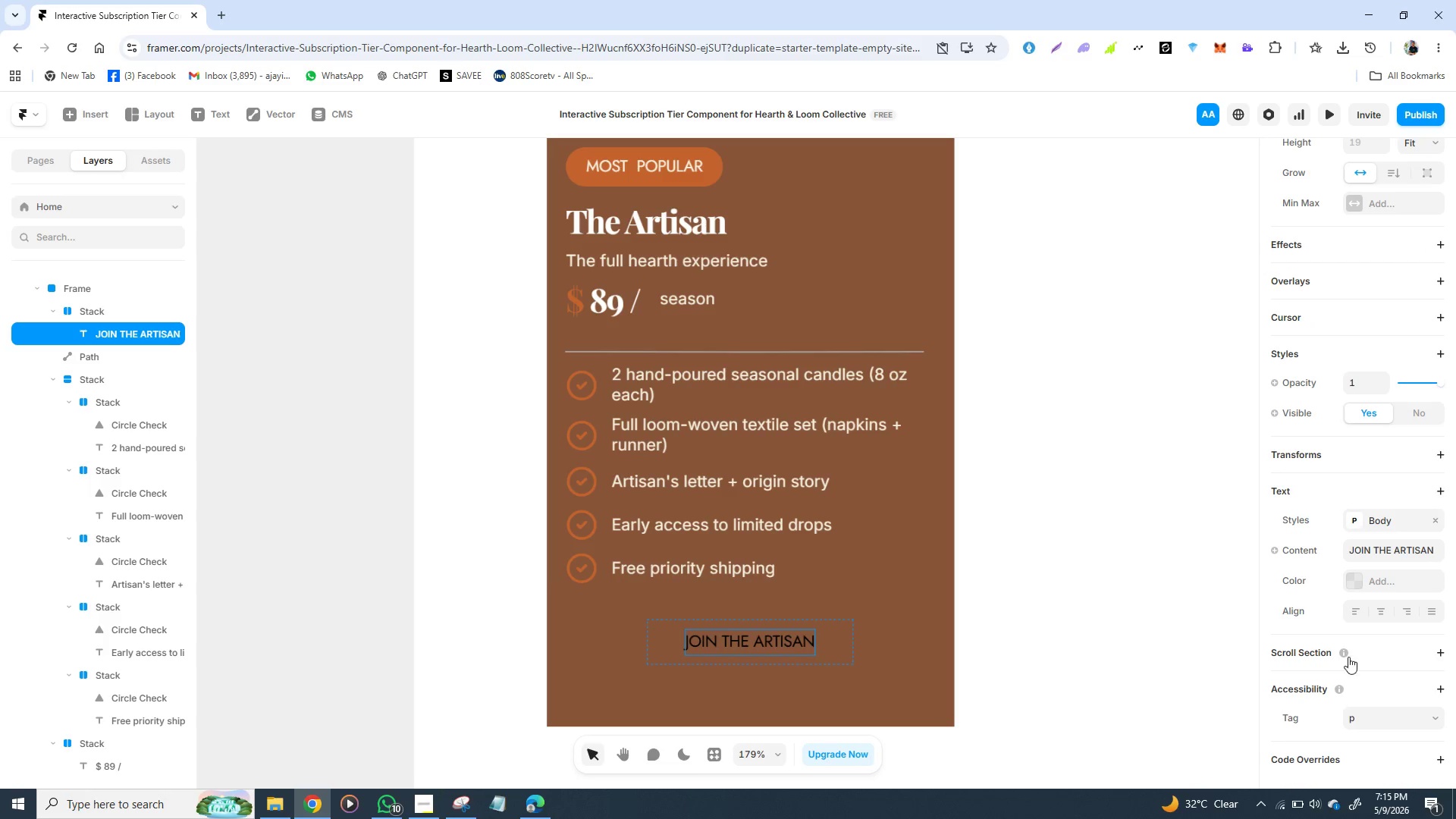 
left_click([843, 628])
 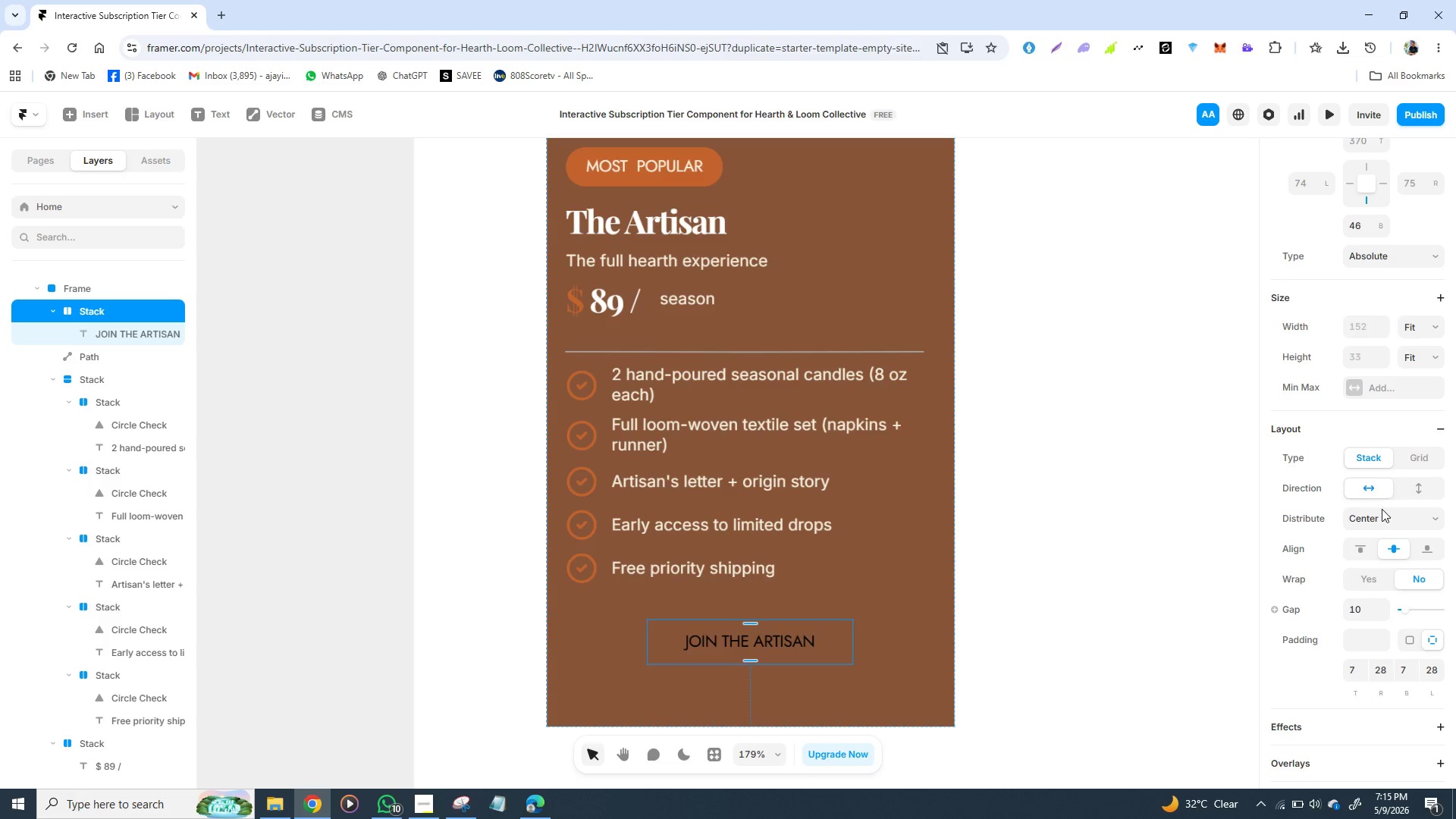 
wait(9.22)
 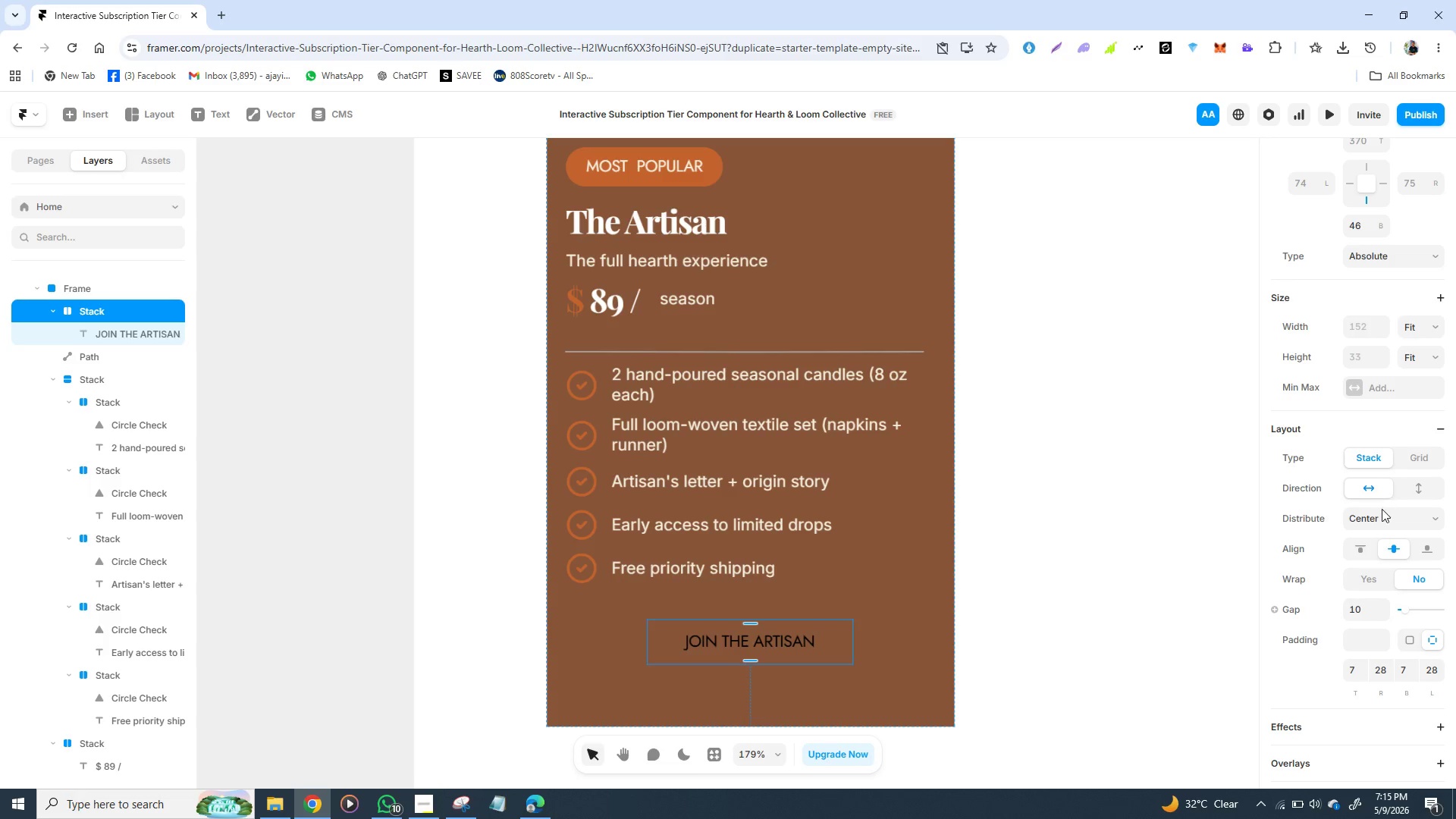 
left_click([1367, 642])
 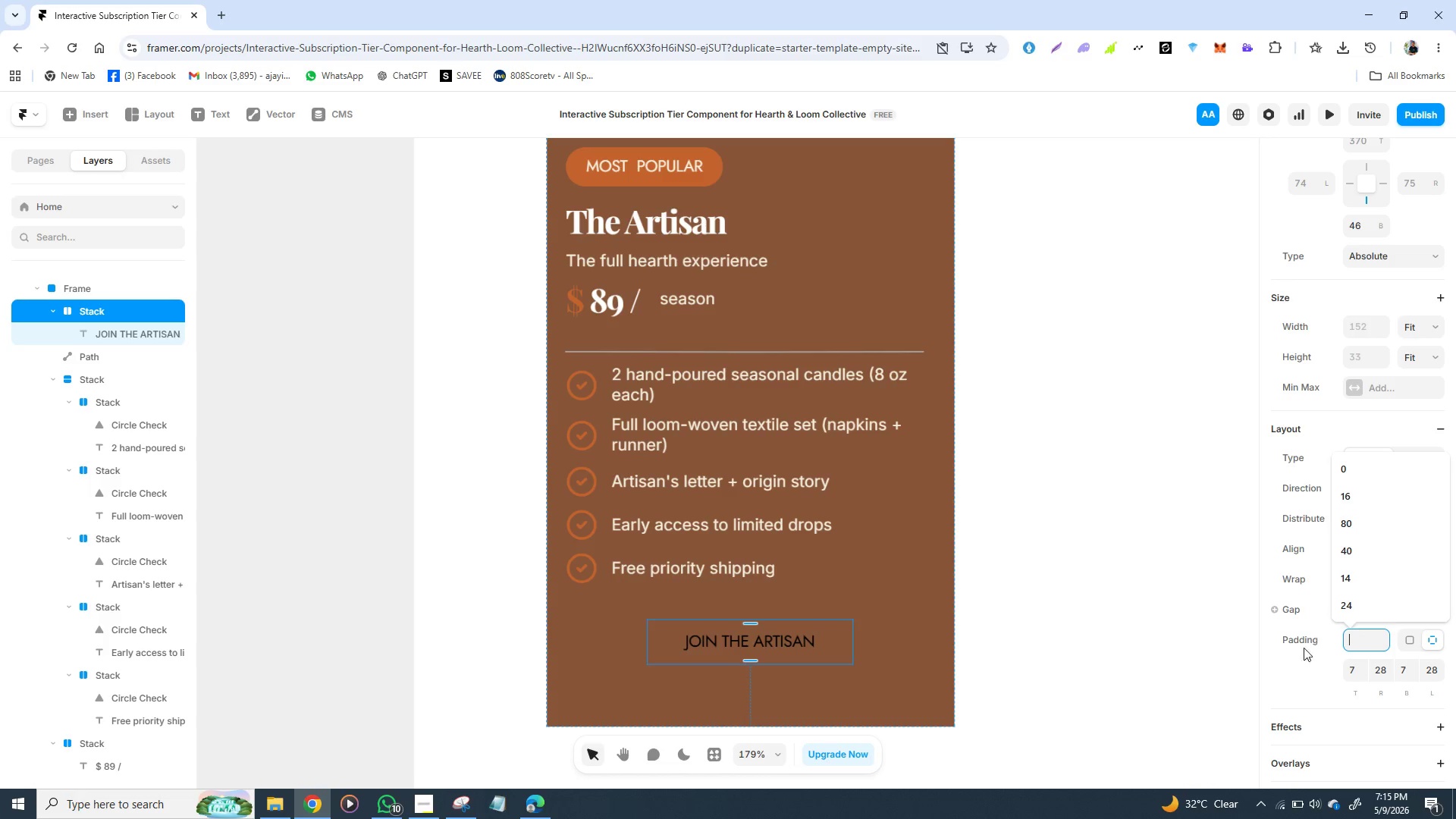 
left_click([1288, 679])
 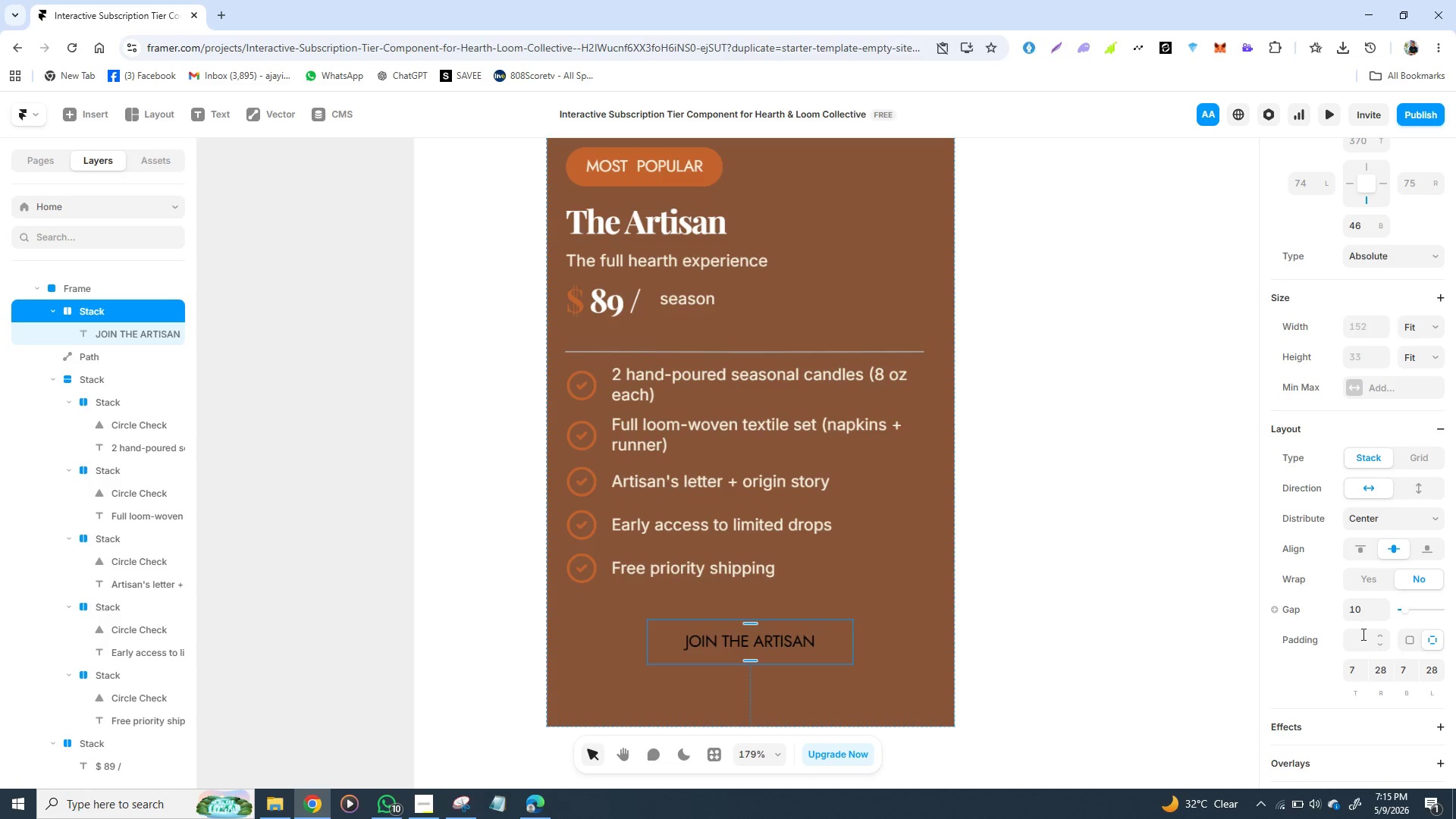 
wait(8.34)
 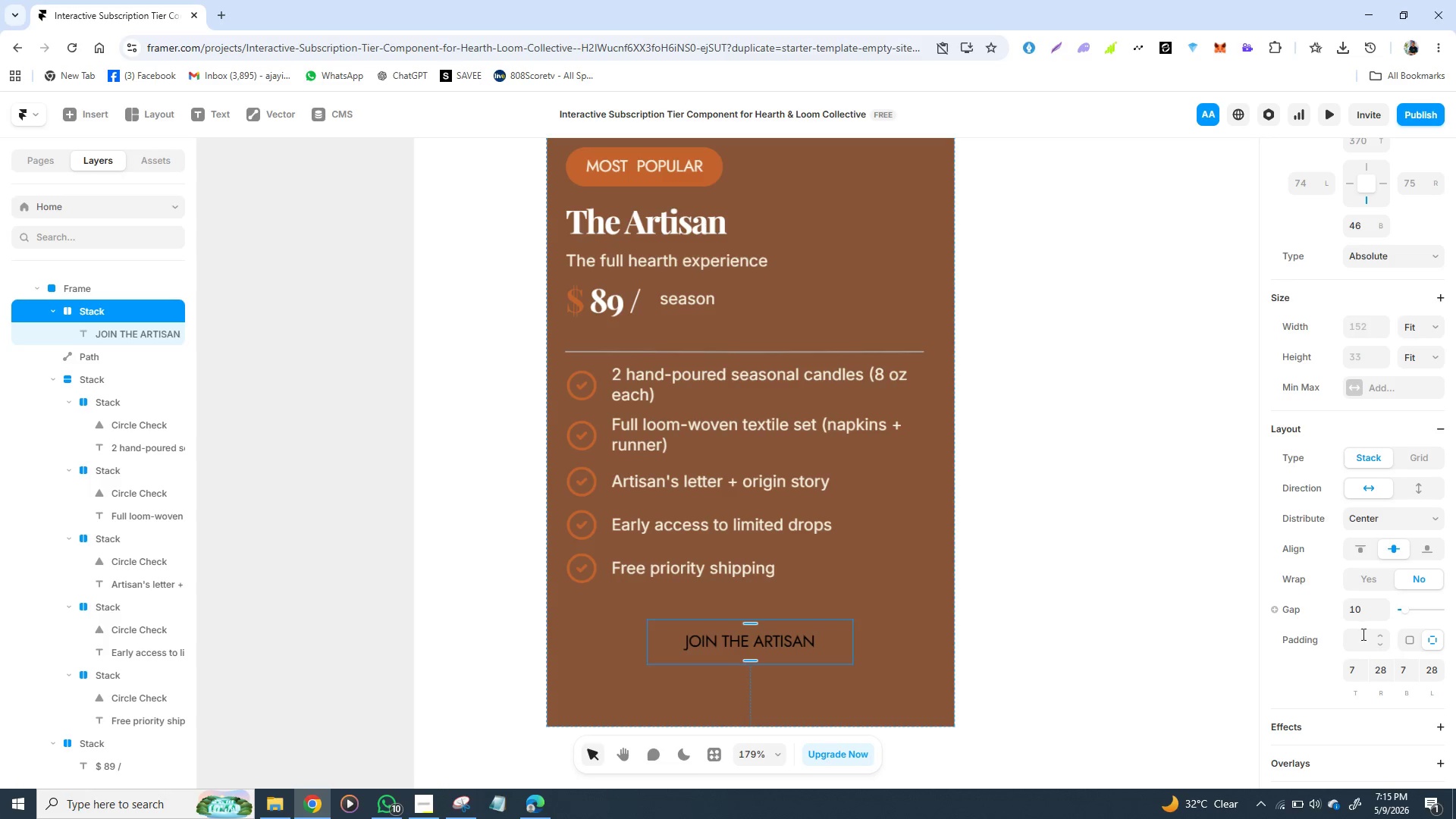 
mouse_move([1365, 496])
 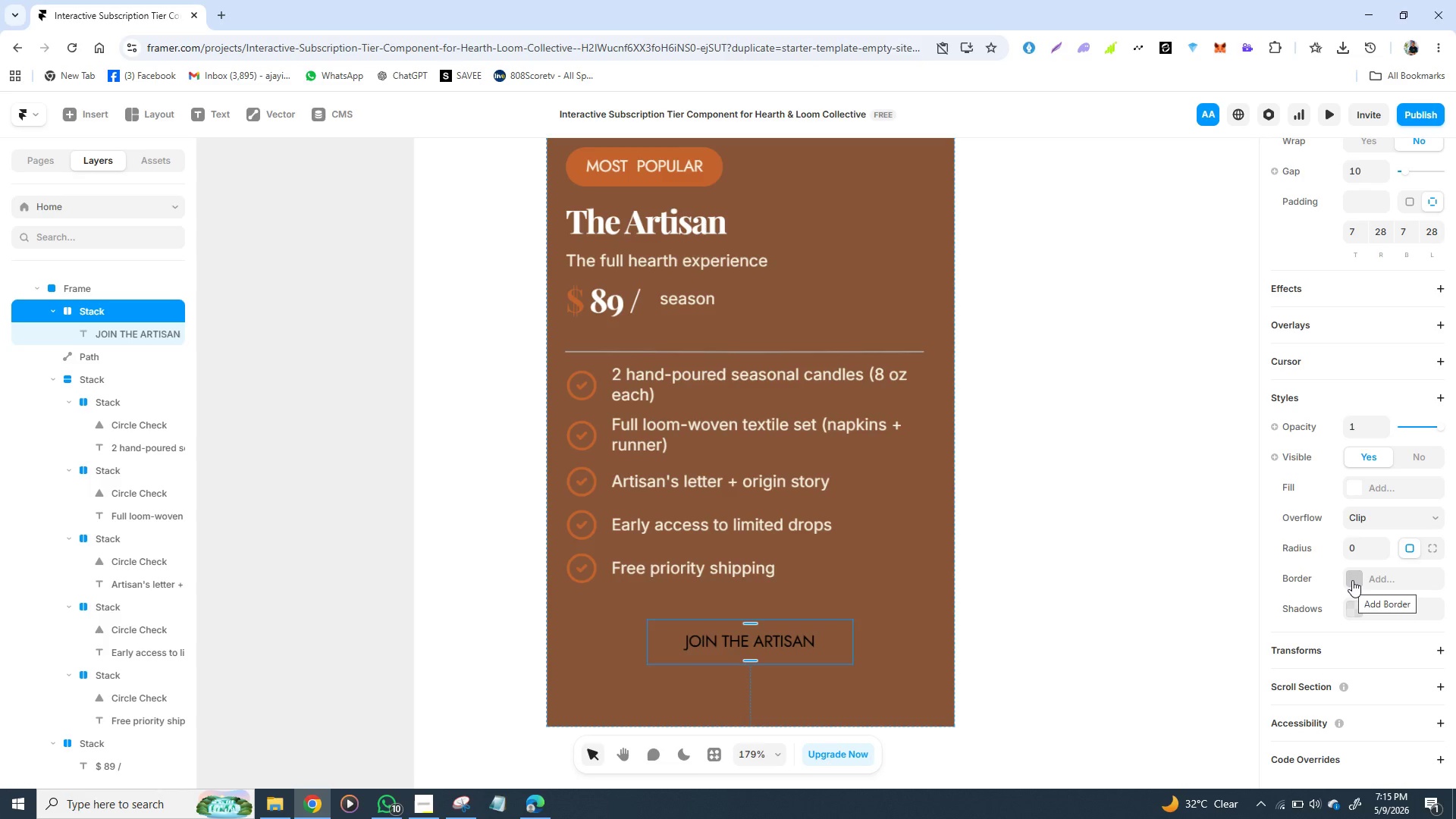 
wait(5.25)
 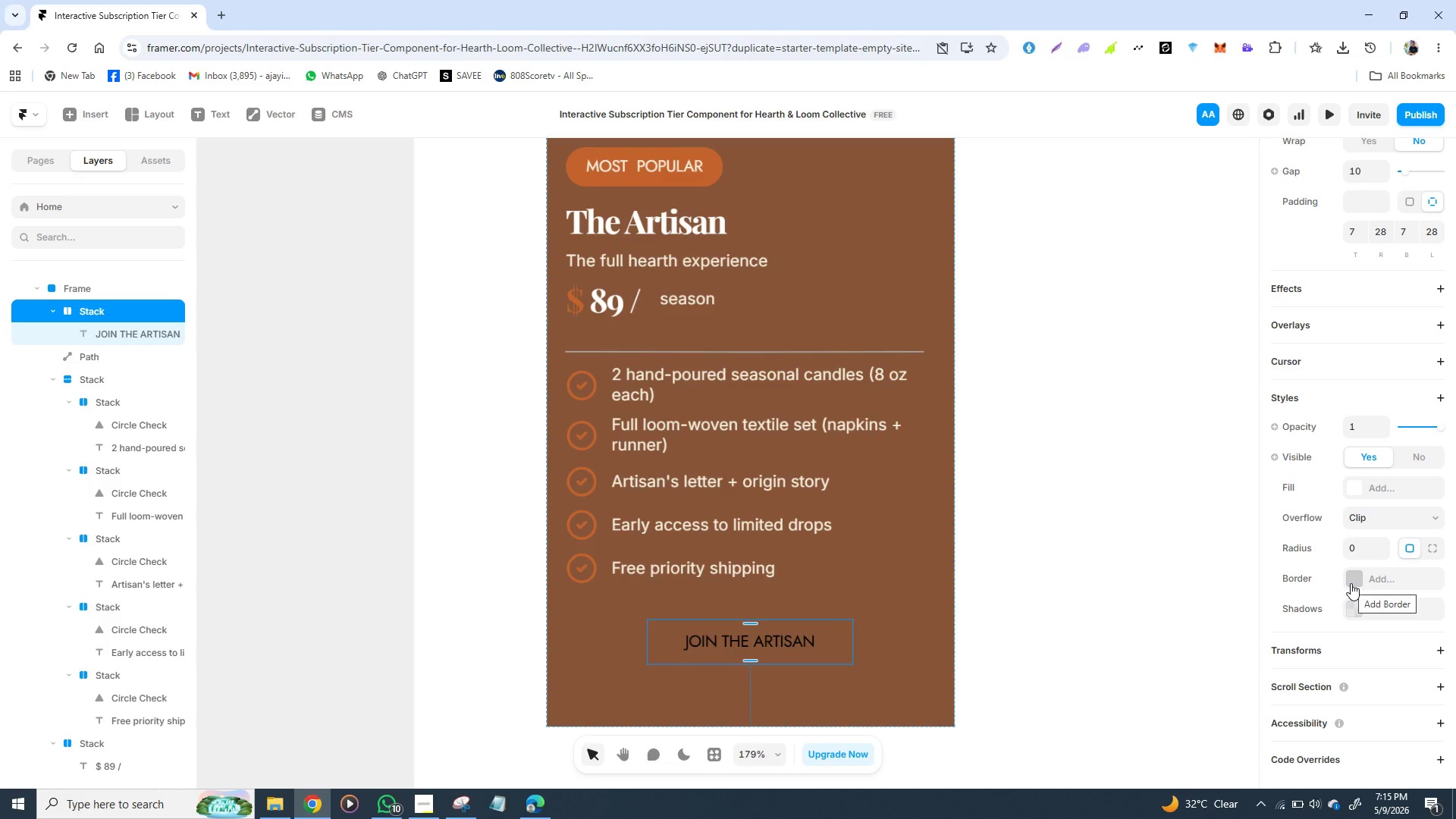 
left_click([1355, 548])
 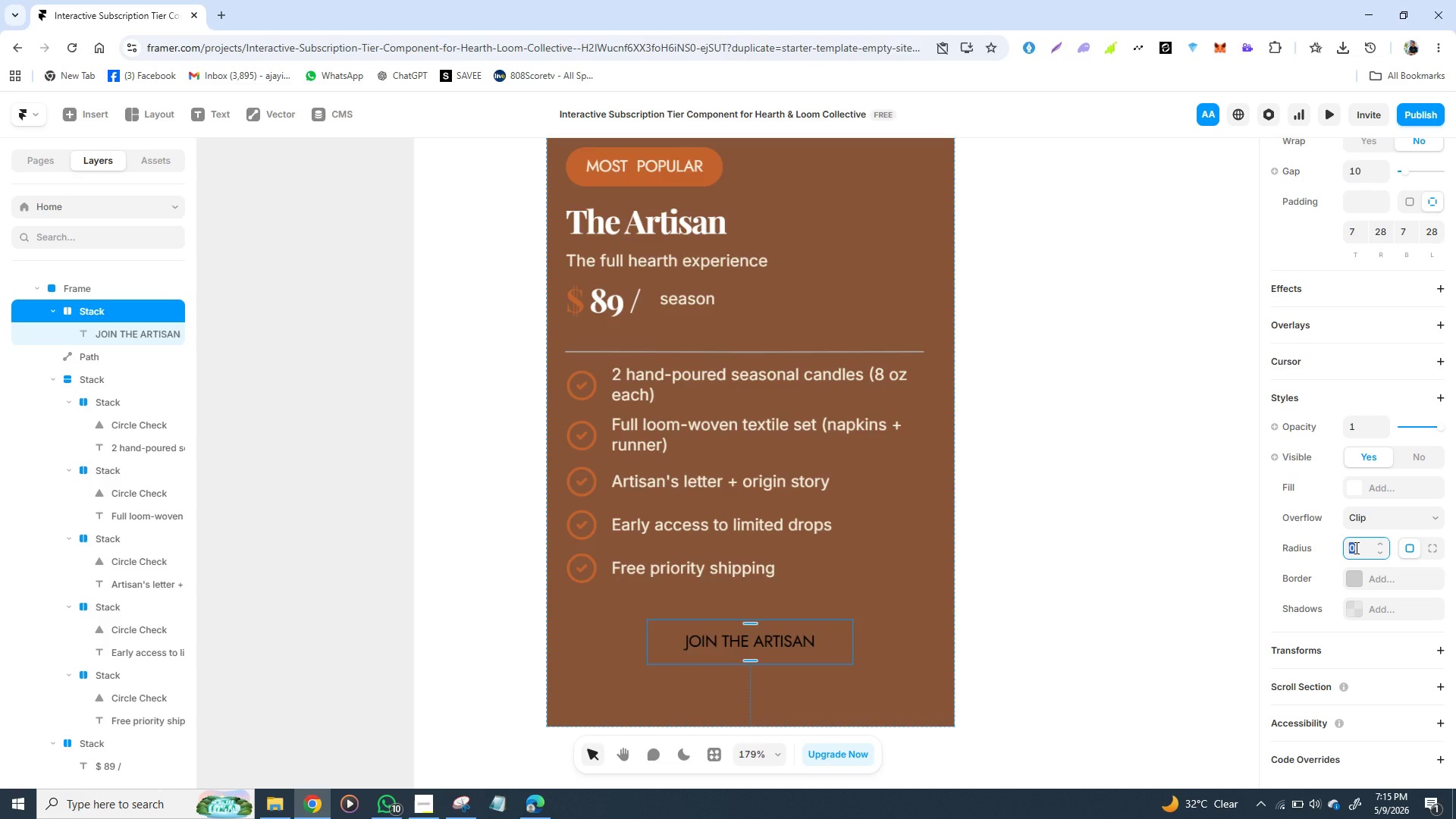 
type(16)
 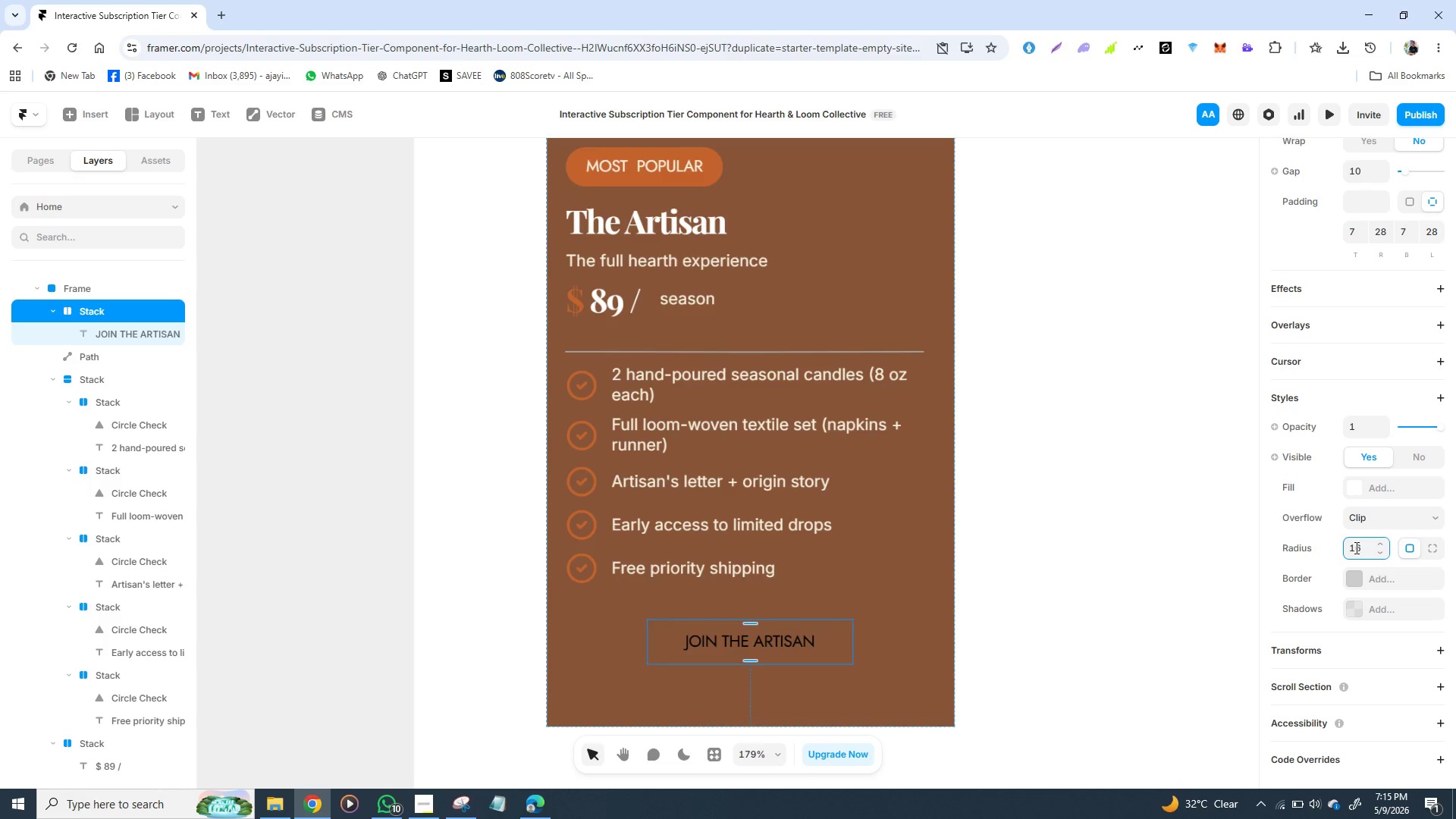 
key(Enter)
 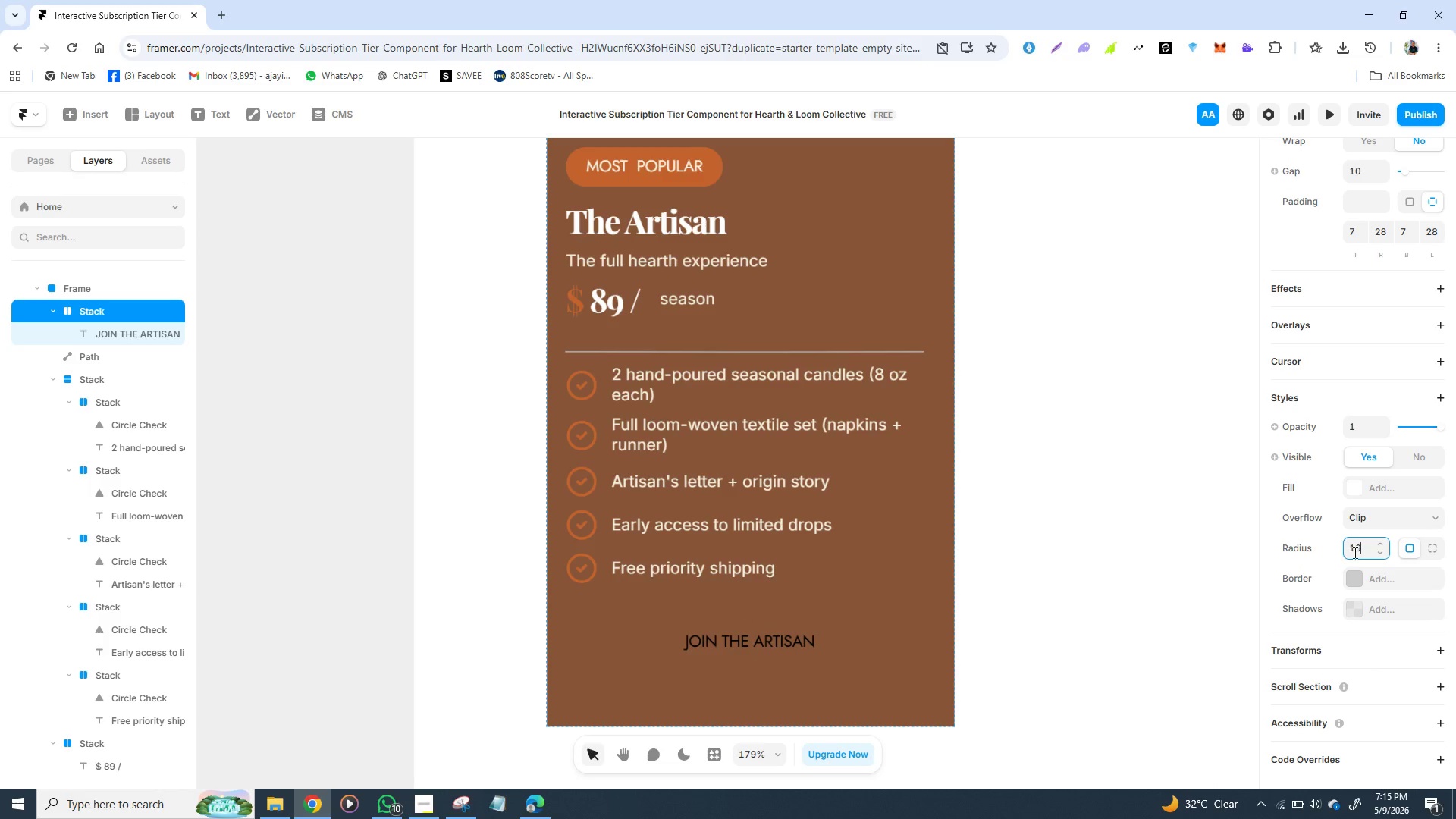 
mouse_move([1353, 598])
 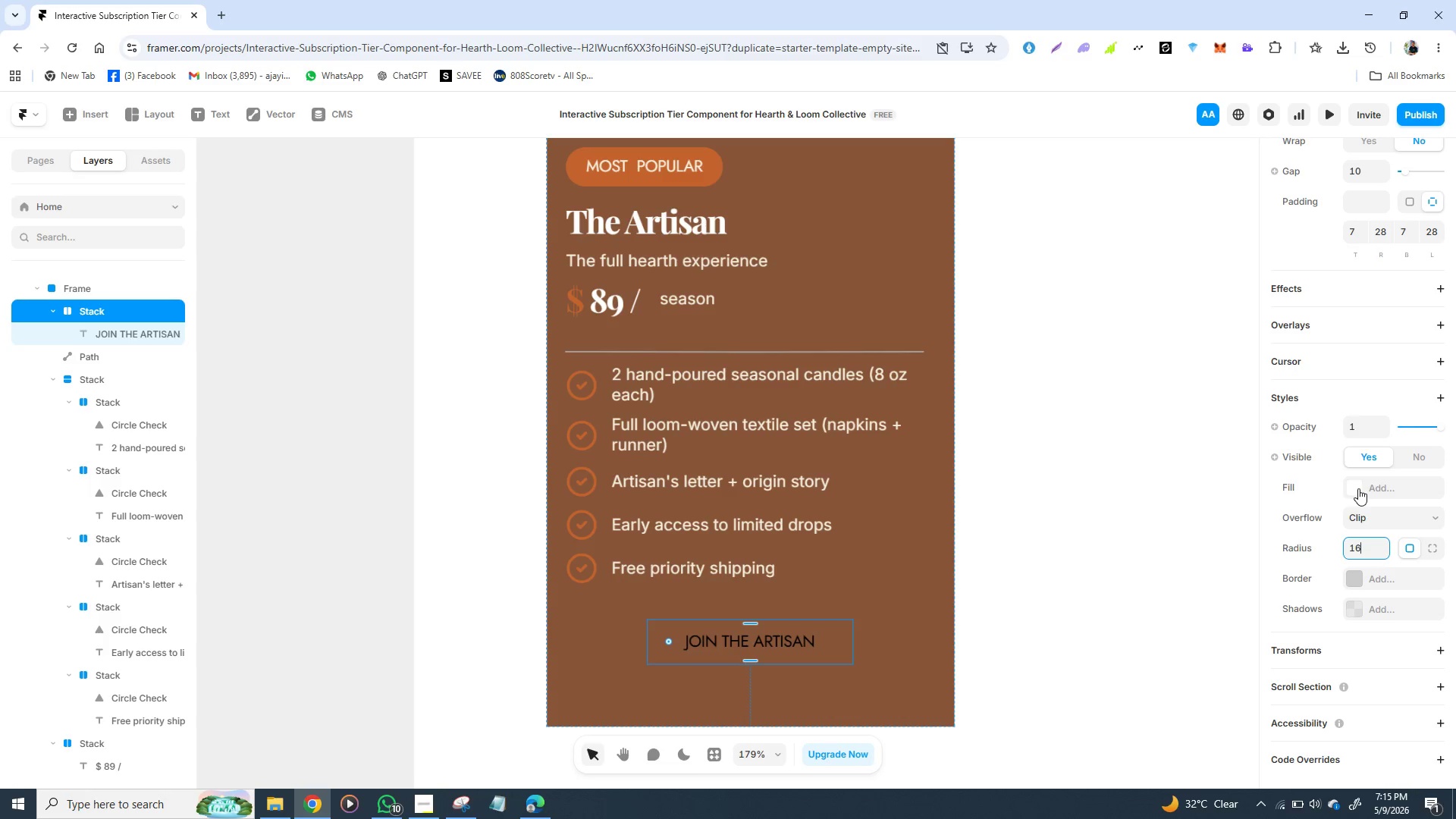 
left_click([1358, 488])
 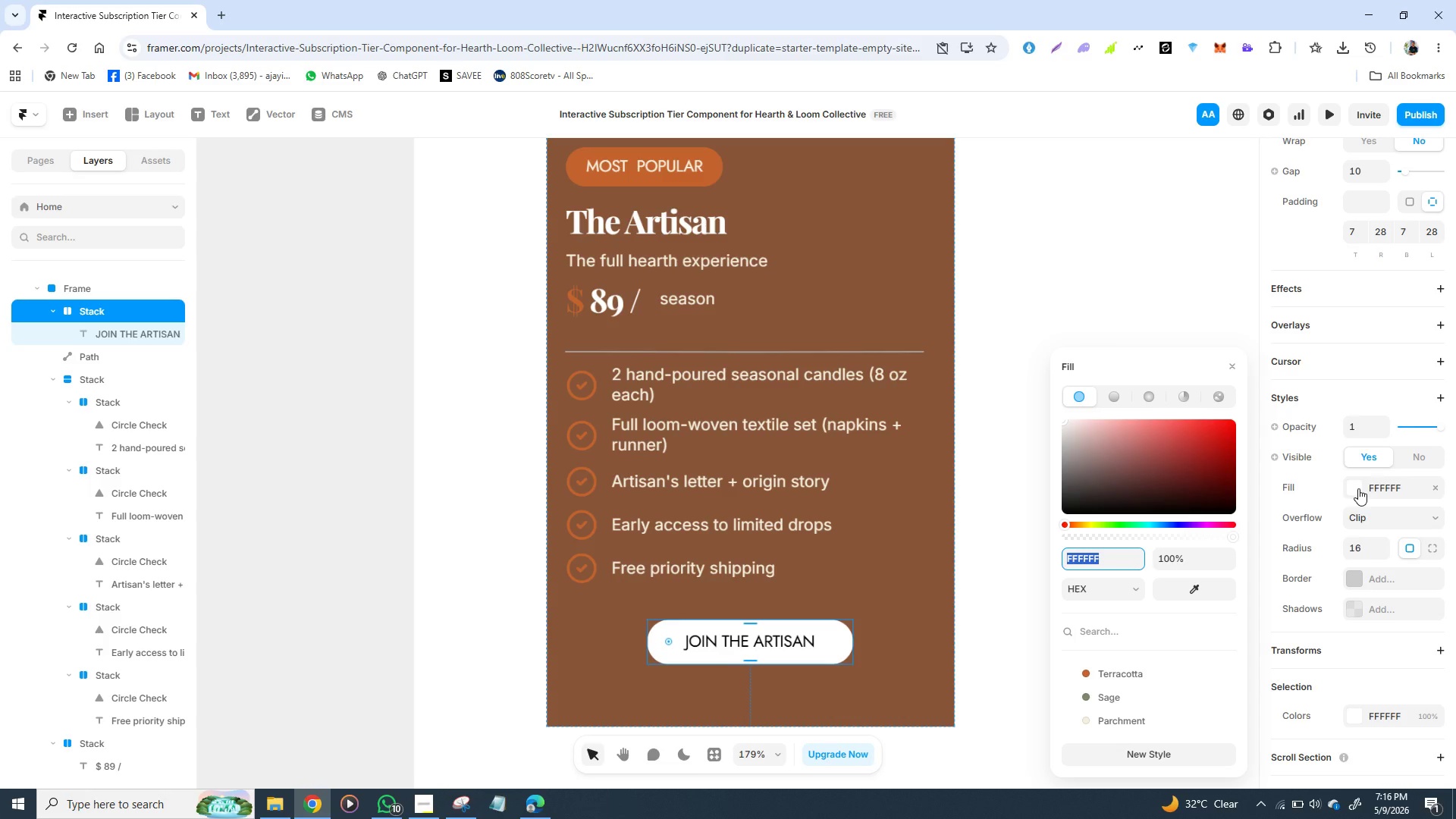 
wait(5.92)
 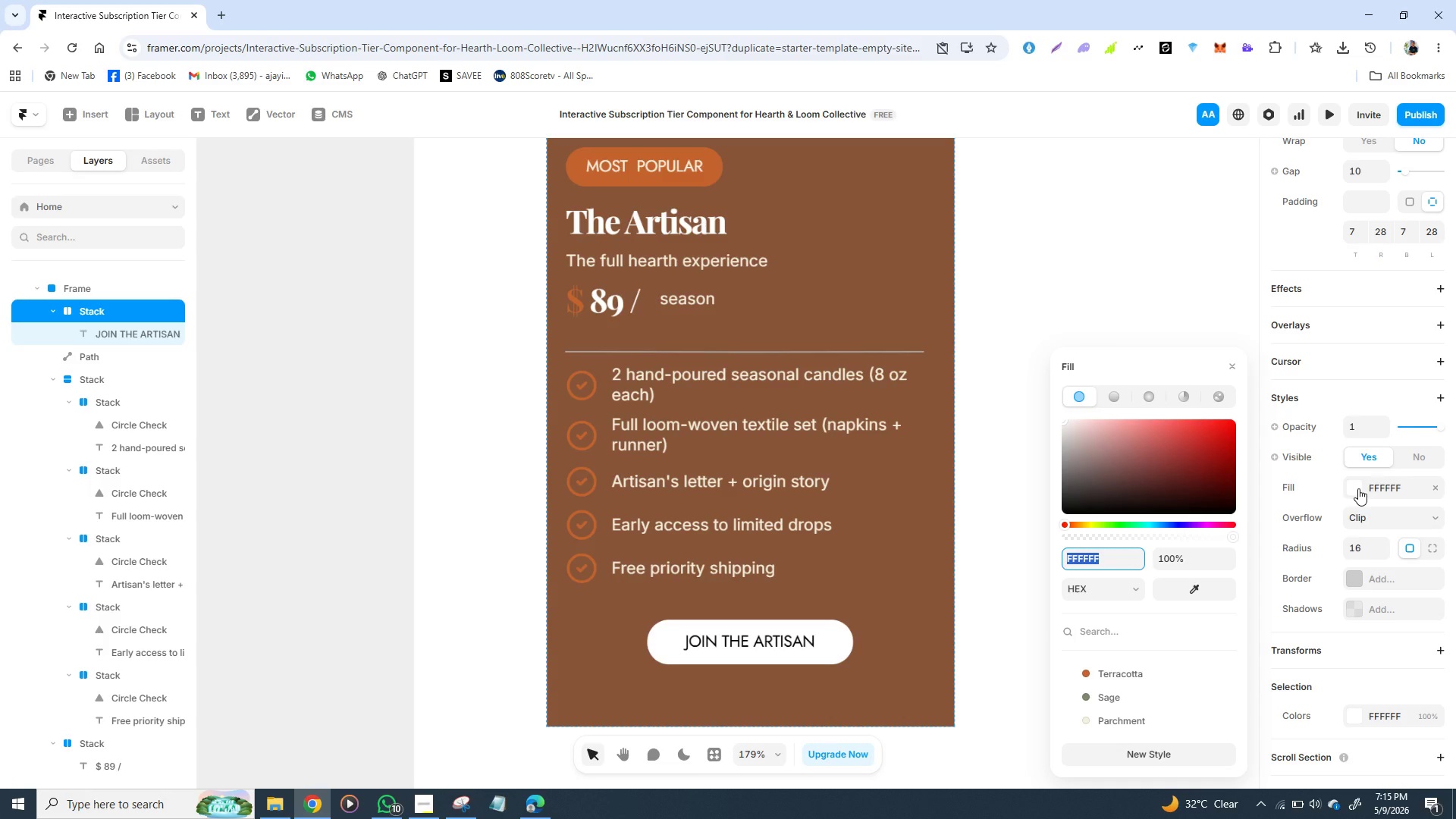 
left_click([1358, 548])
 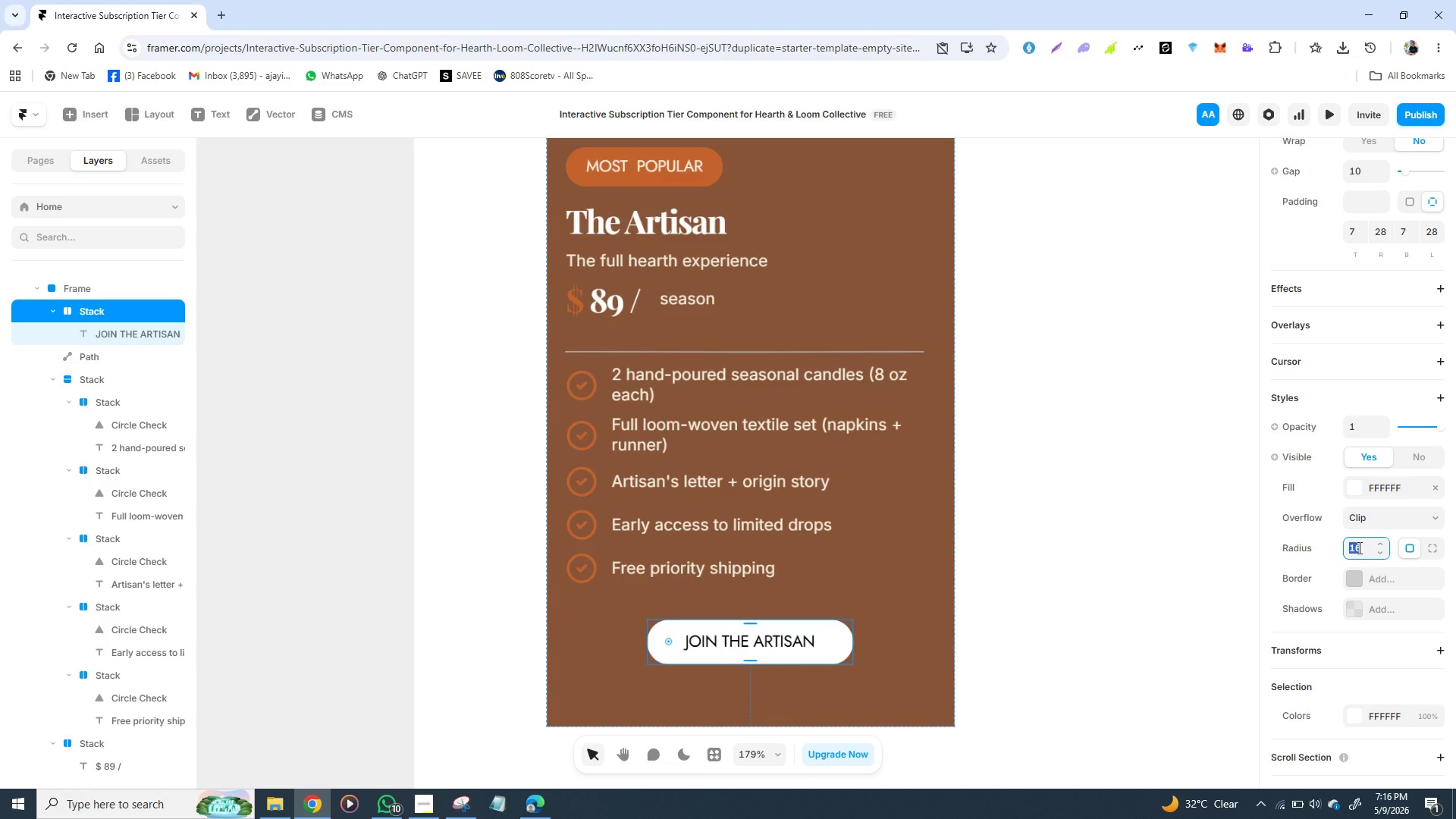 
wait(36.47)
 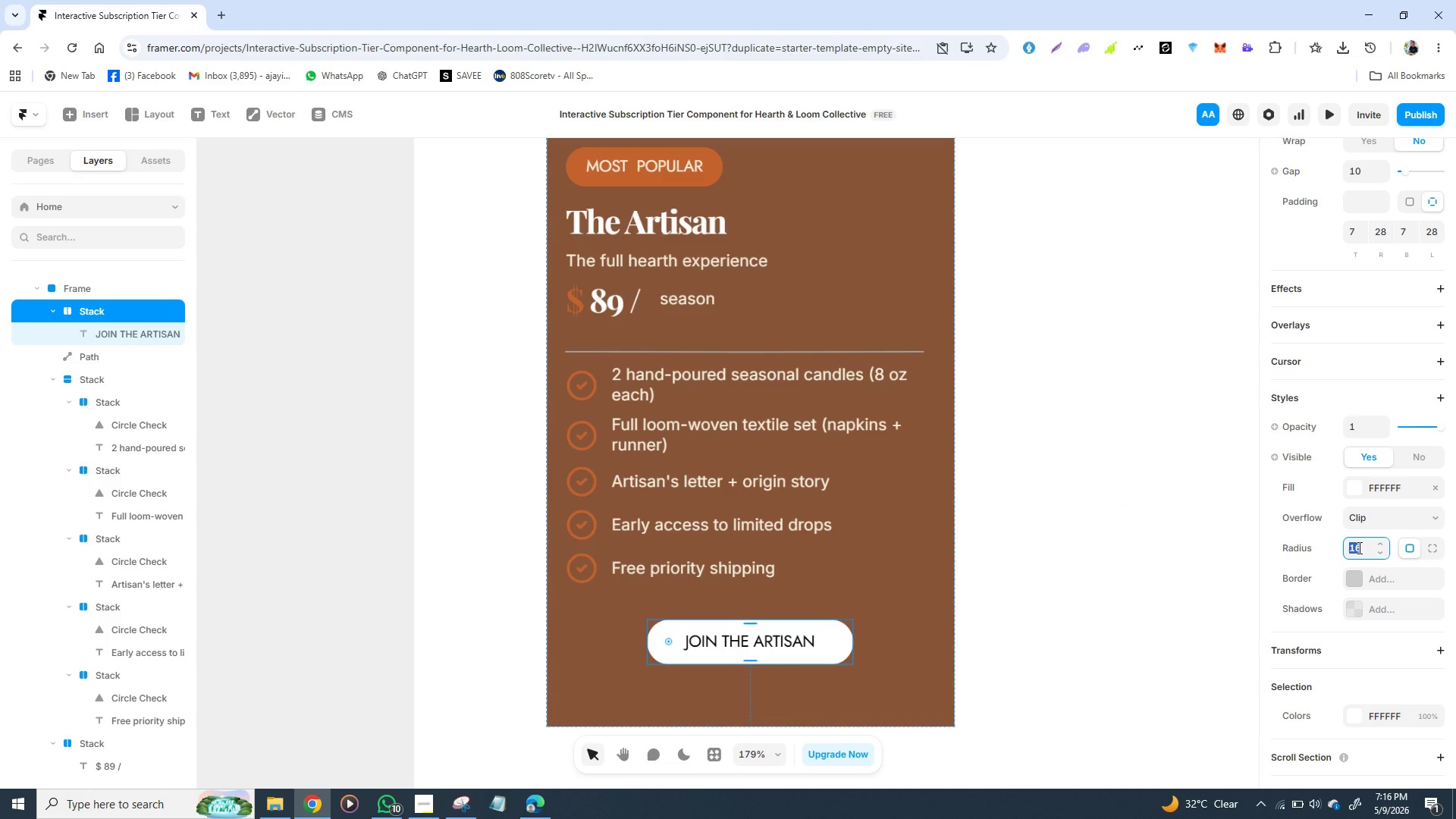 
left_click([1091, 689])
 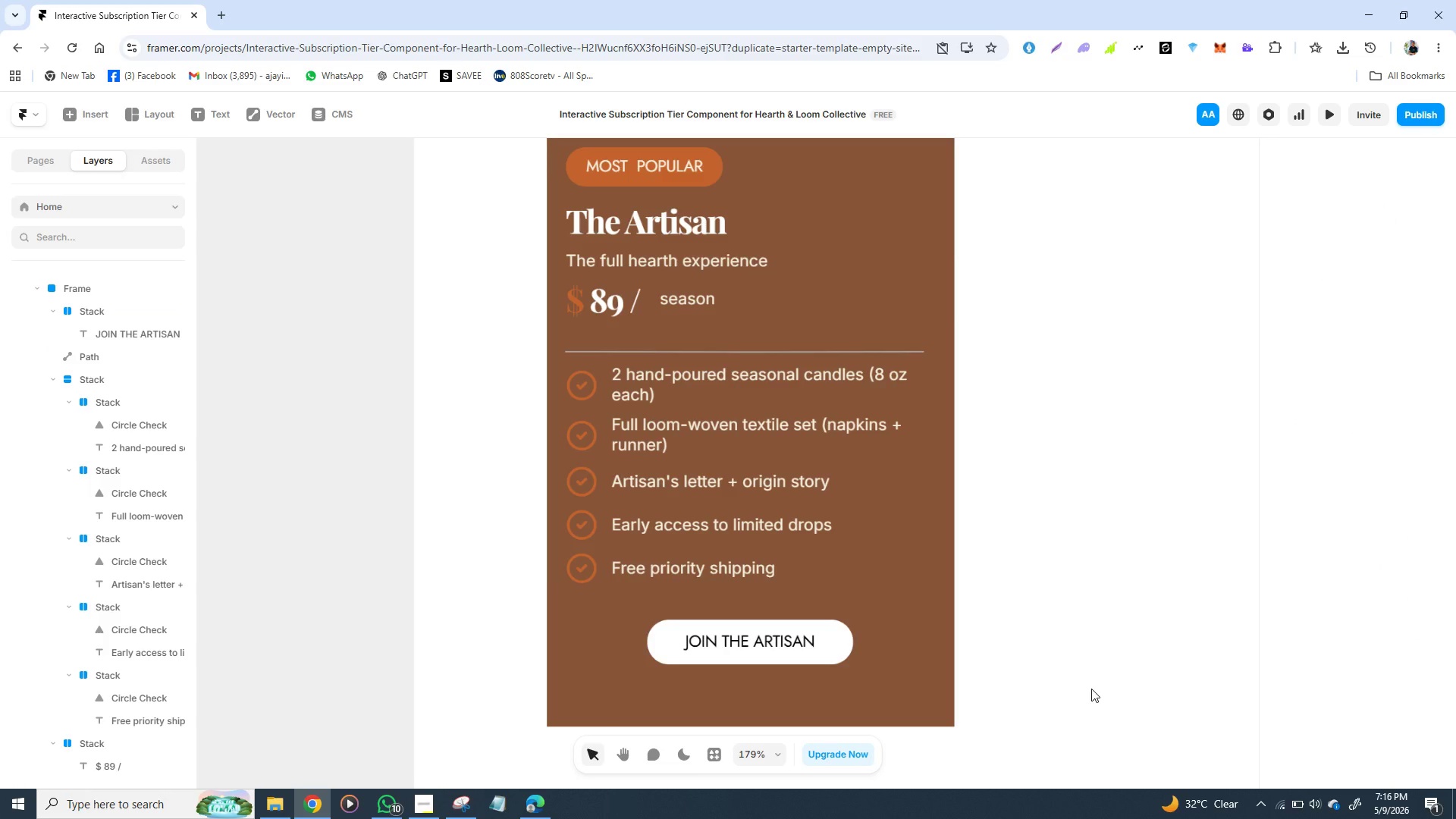 
wait(6.19)
 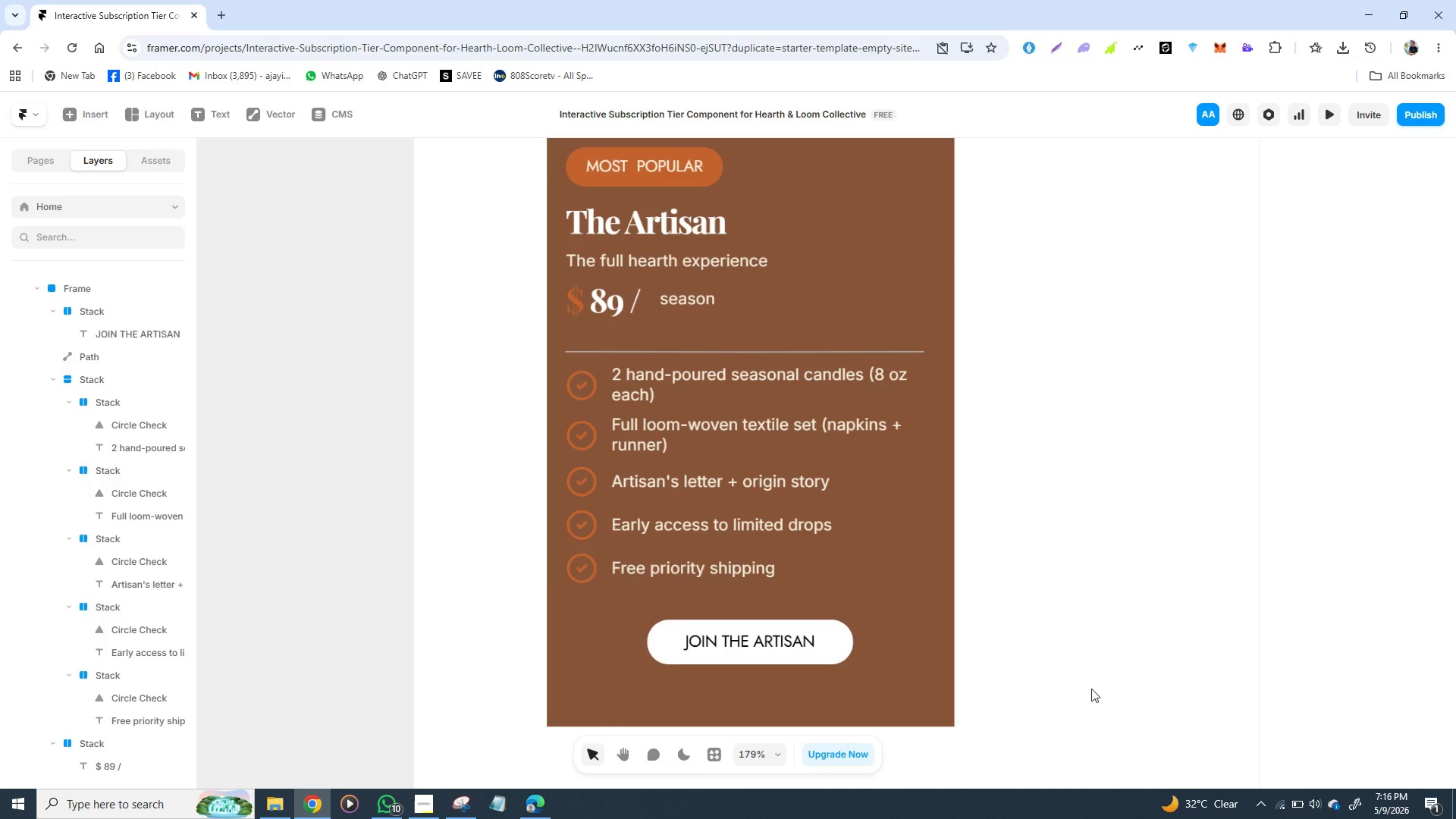 
left_click([846, 635])
 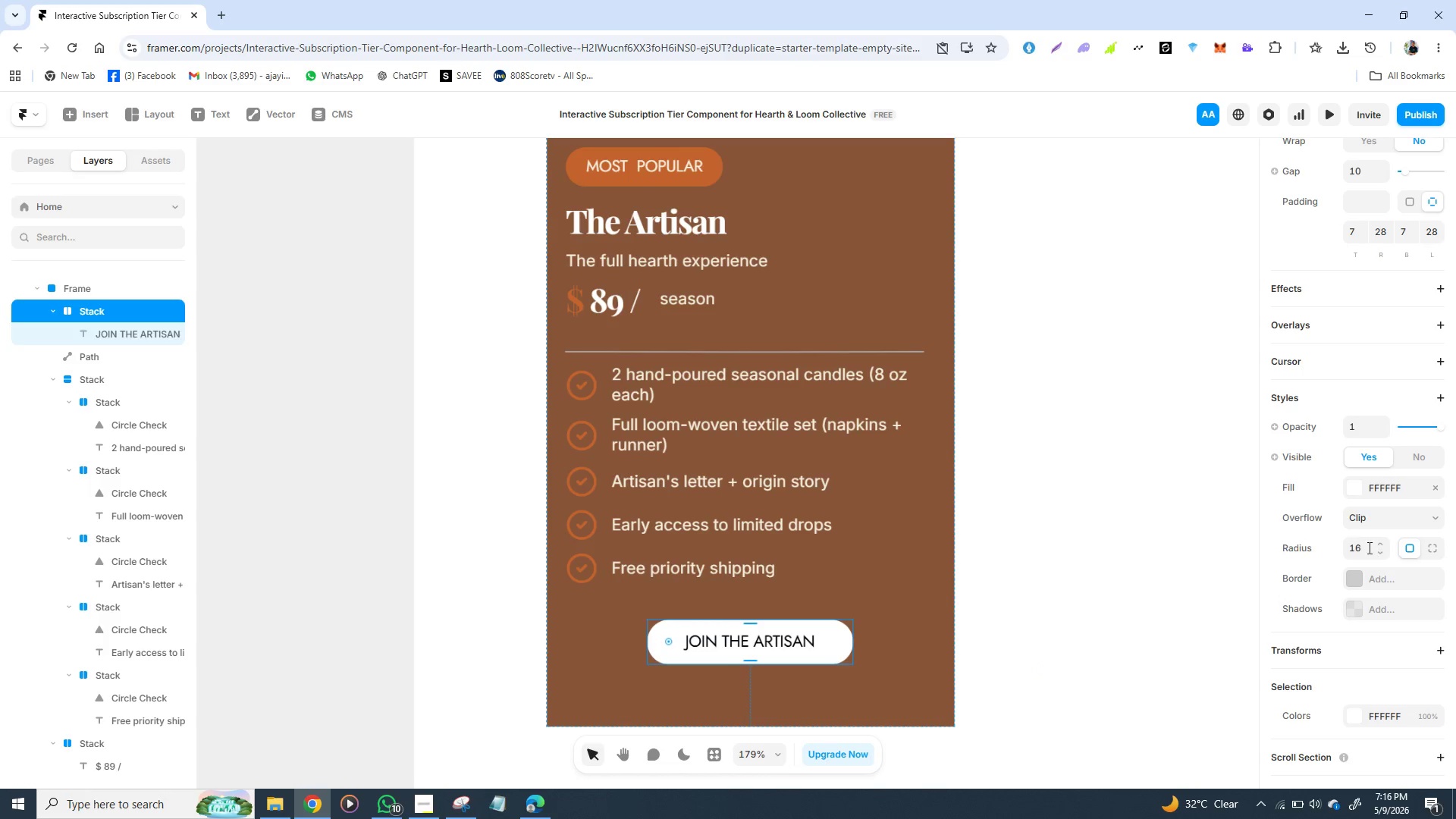 
left_click([1366, 547])
 